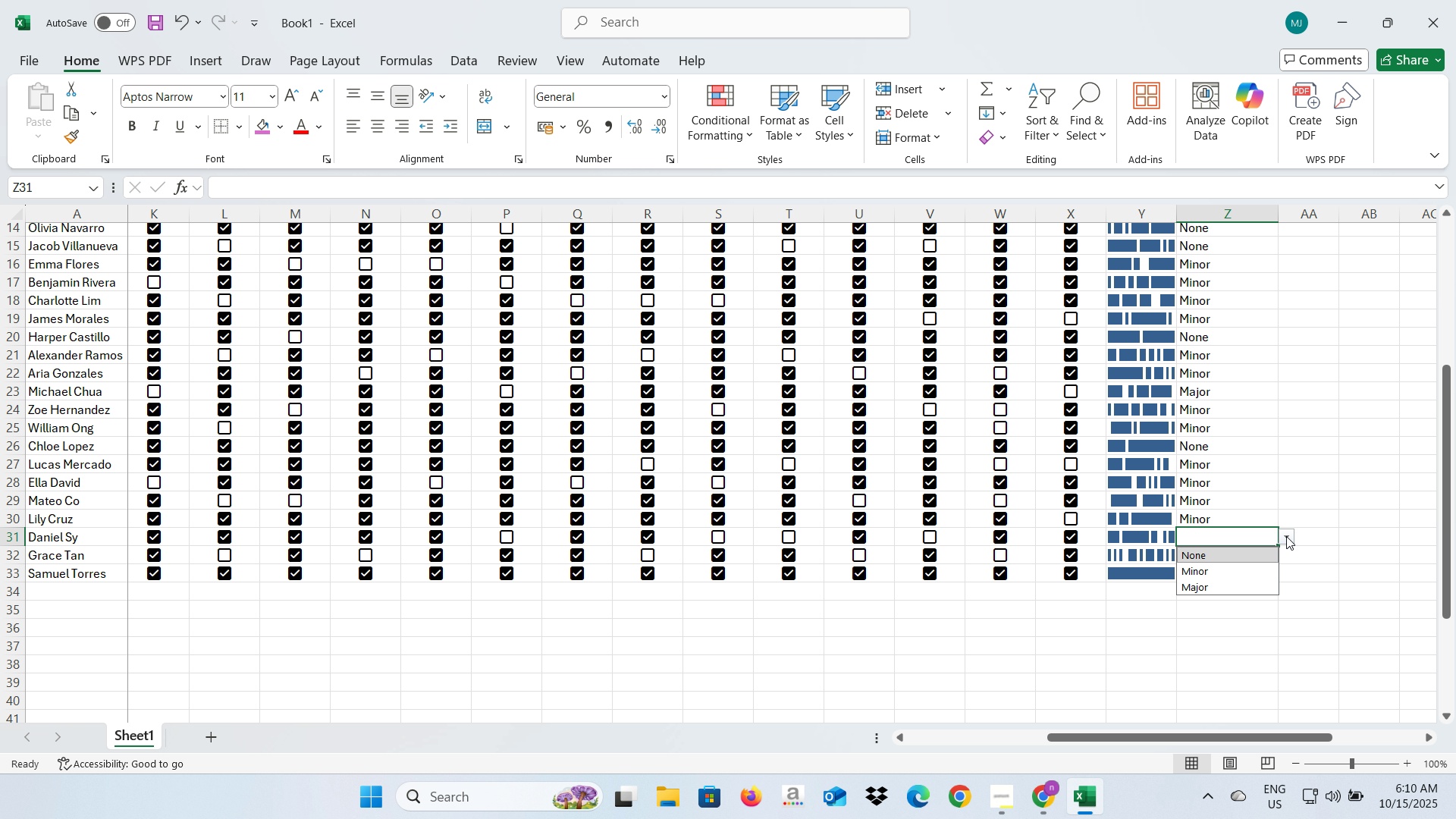 
left_click([1286, 536])
 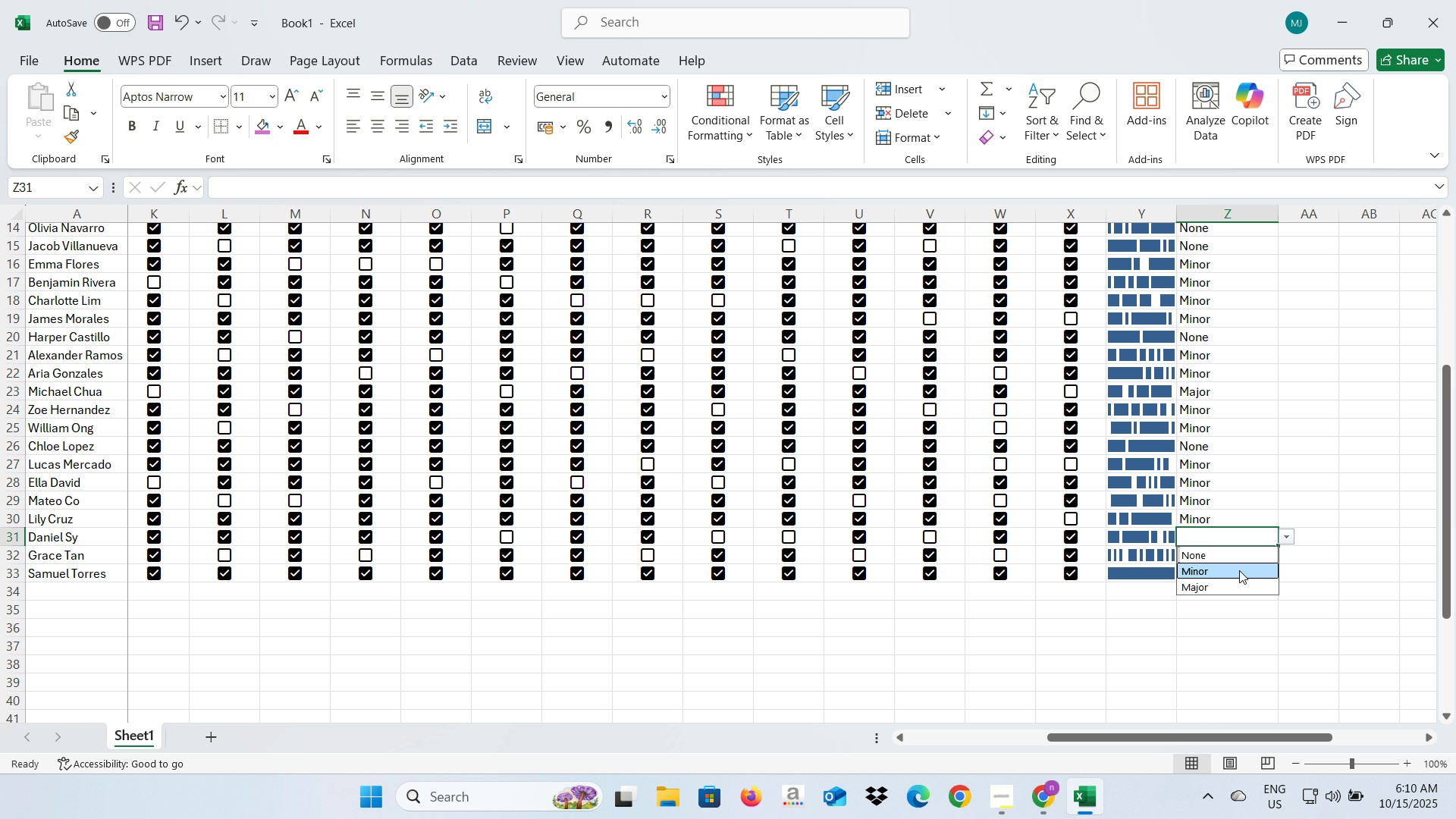 
left_click([1239, 570])
 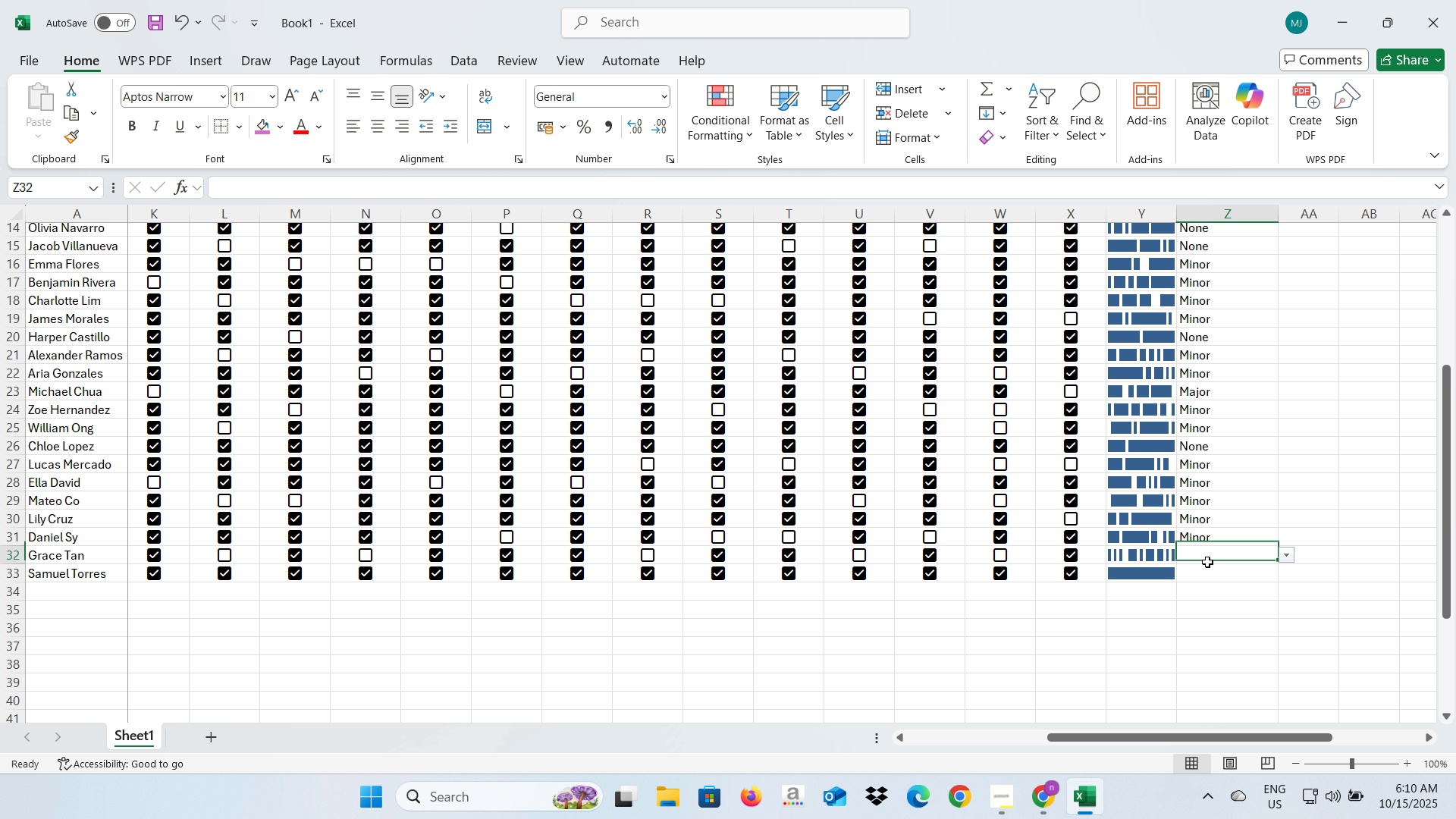 
left_click([1207, 562])
 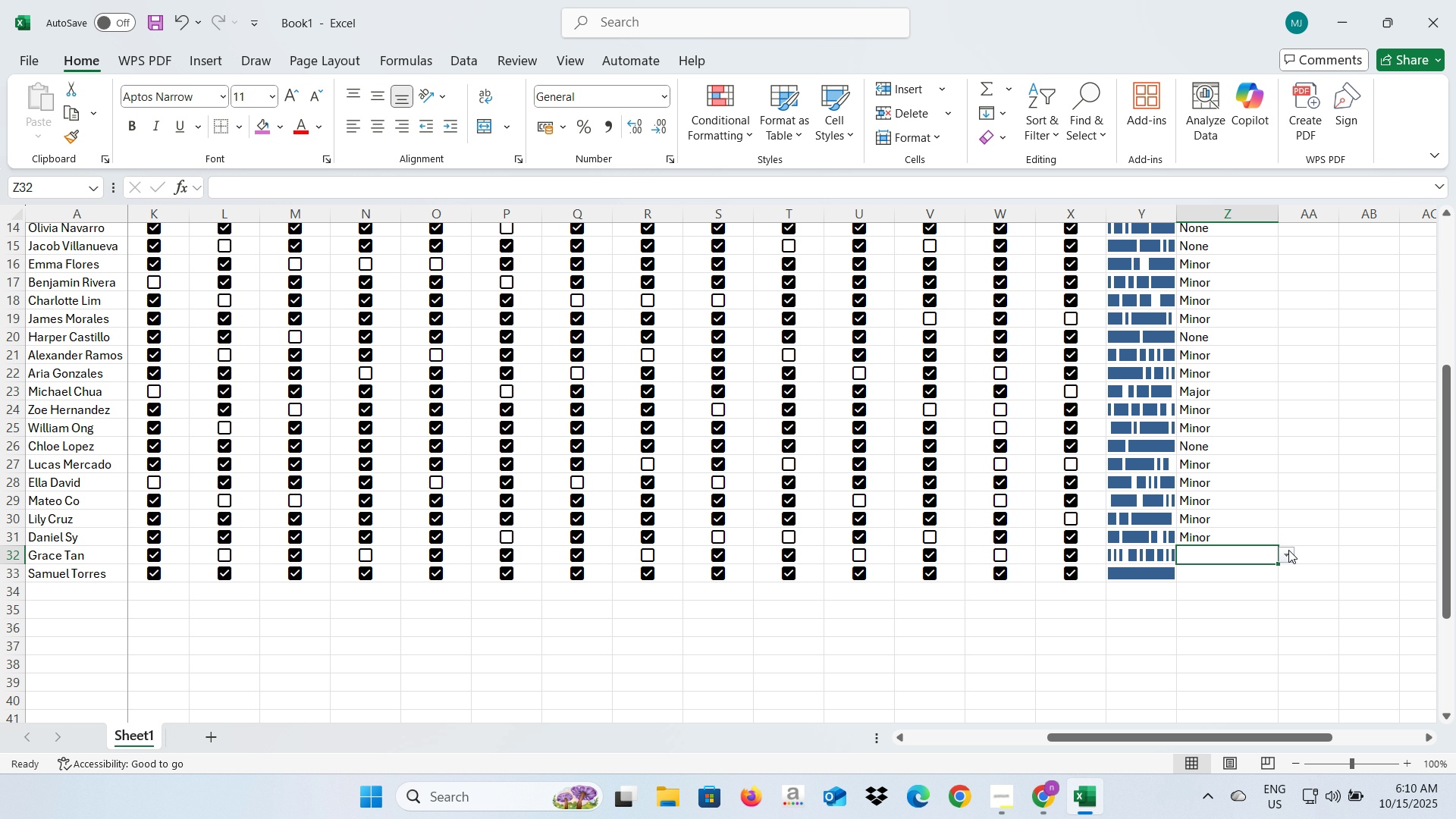 
left_click([1288, 550])
 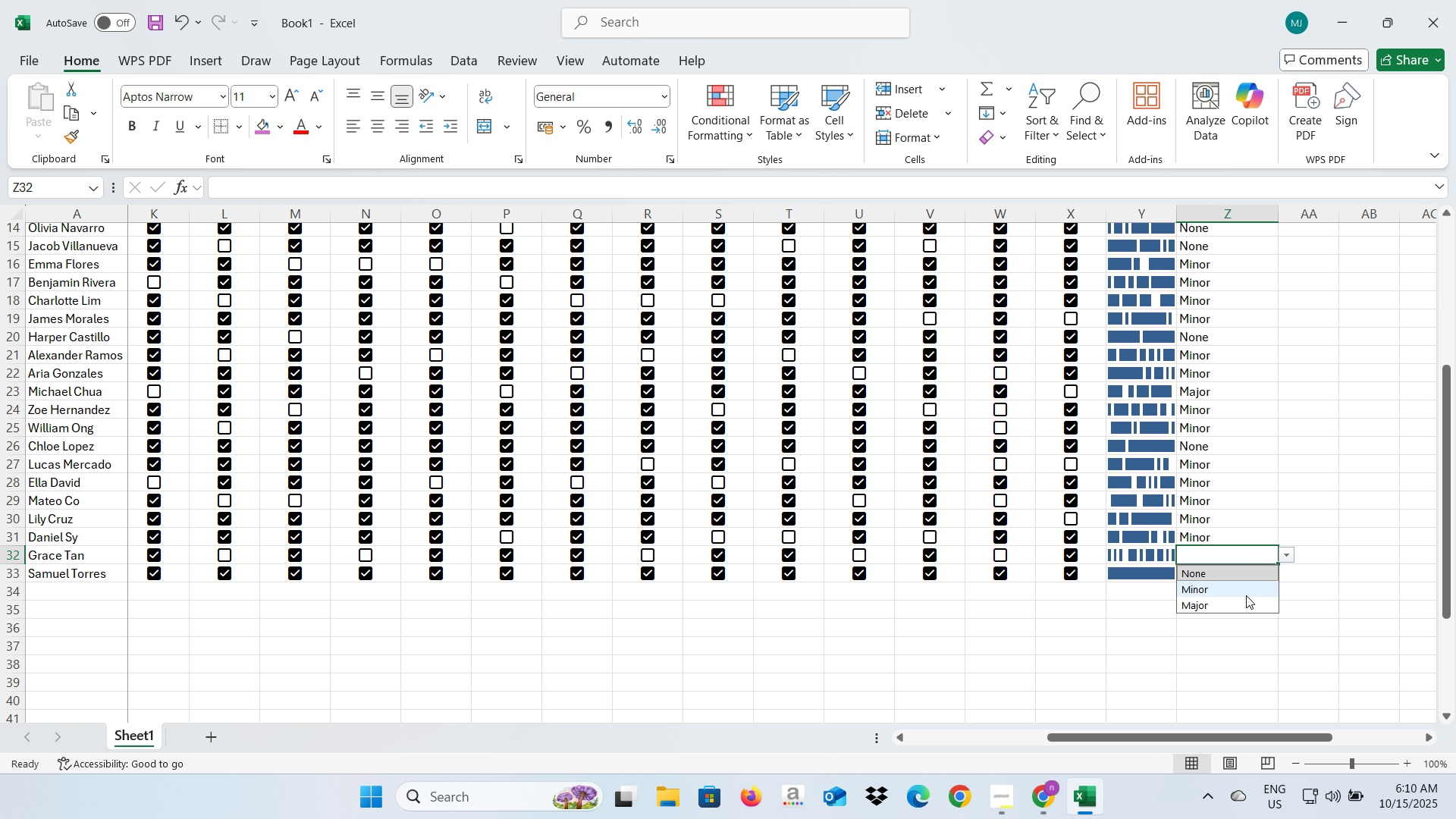 
left_click([1245, 598])
 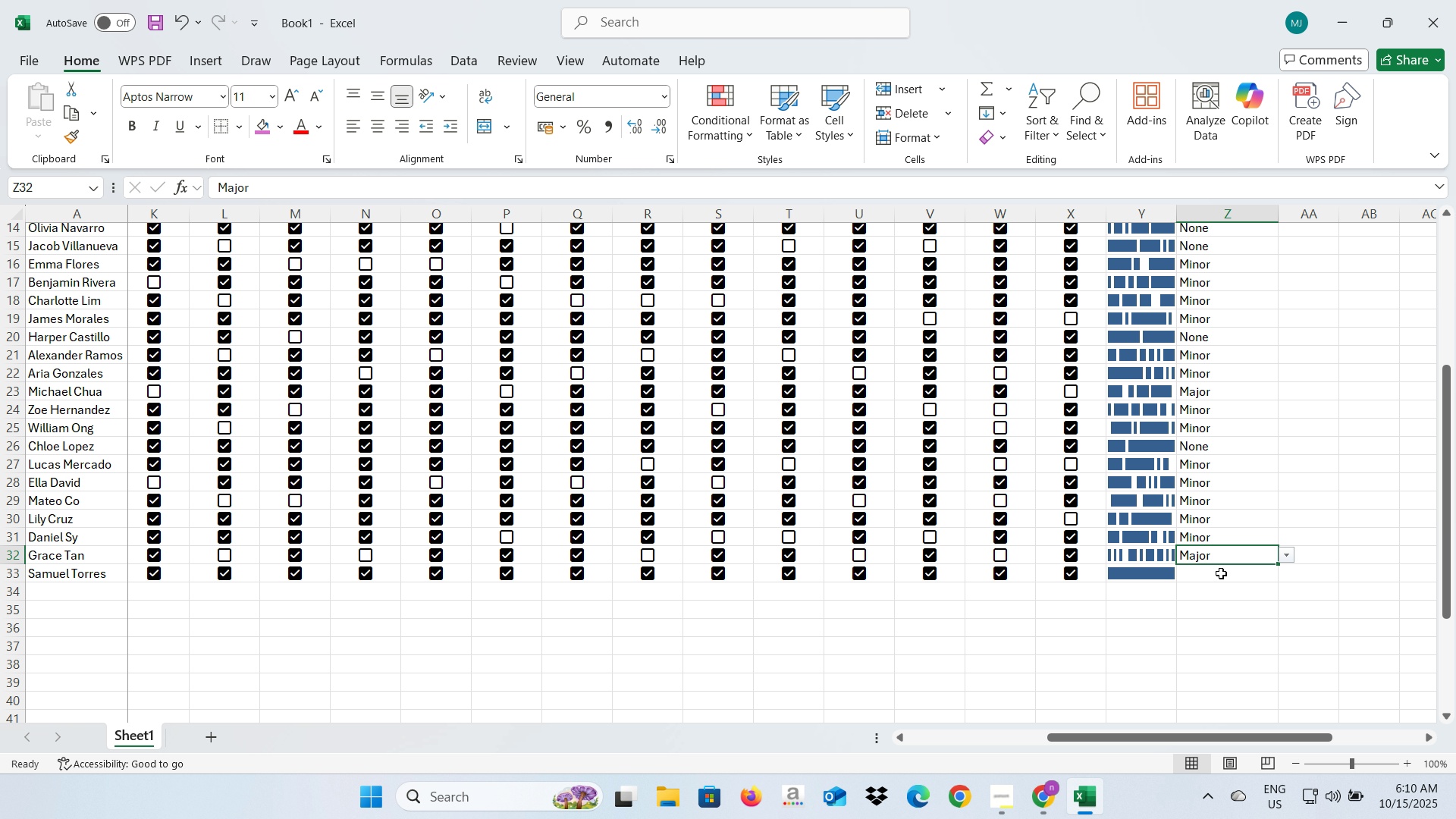 
left_click([1221, 573])
 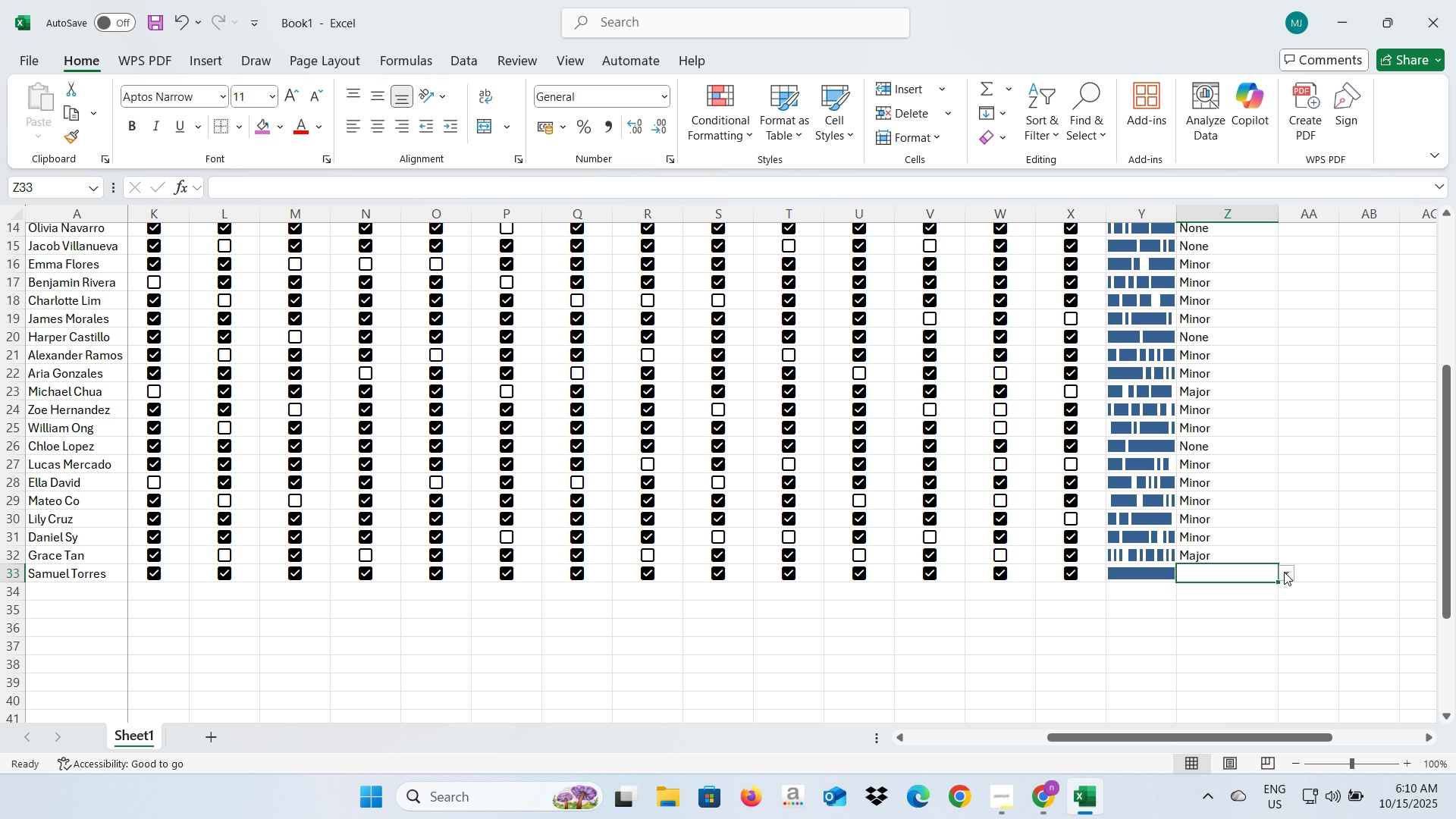 
left_click([1284, 572])
 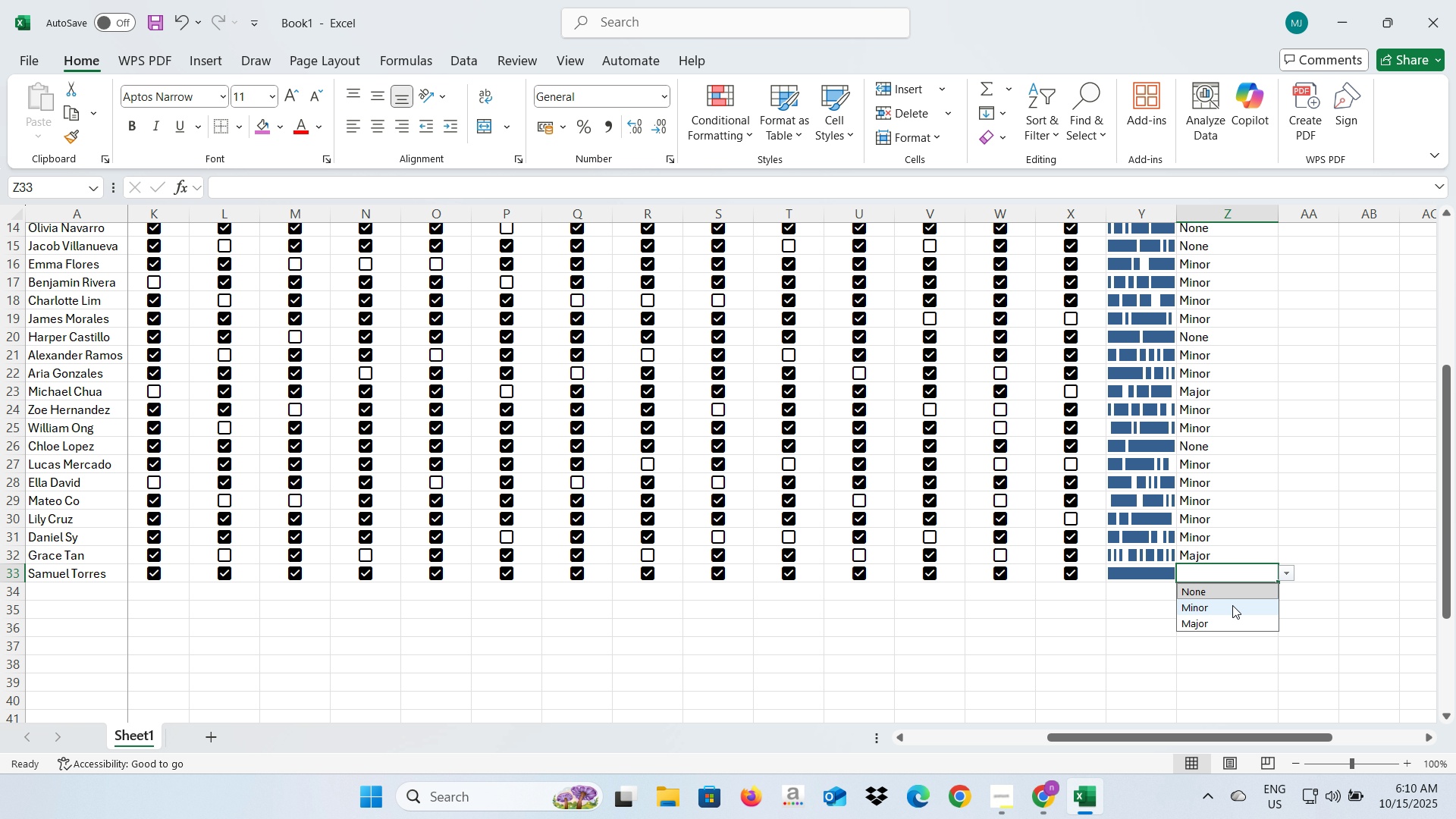 
left_click([1230, 591])
 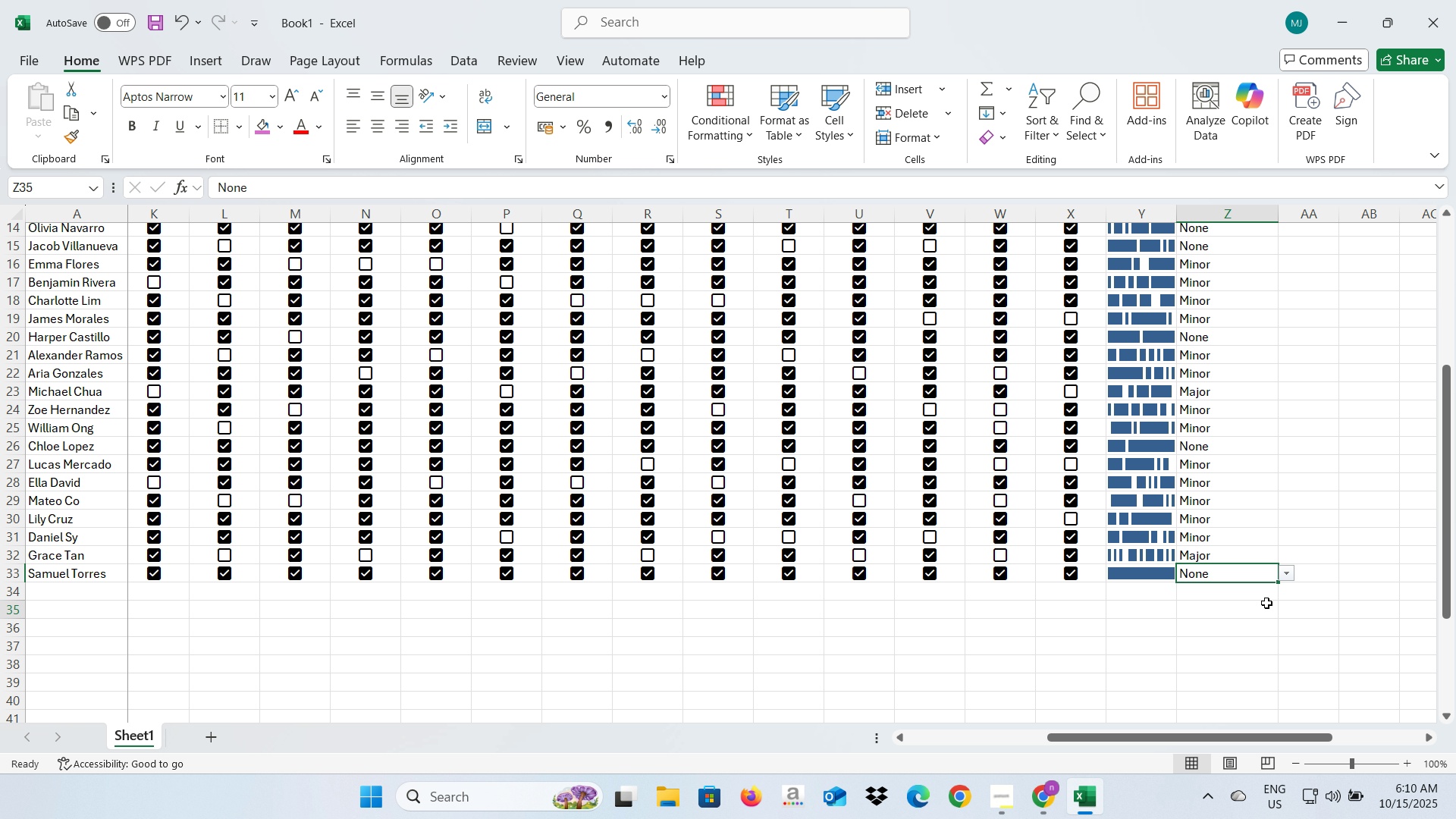 
left_click([1266, 603])
 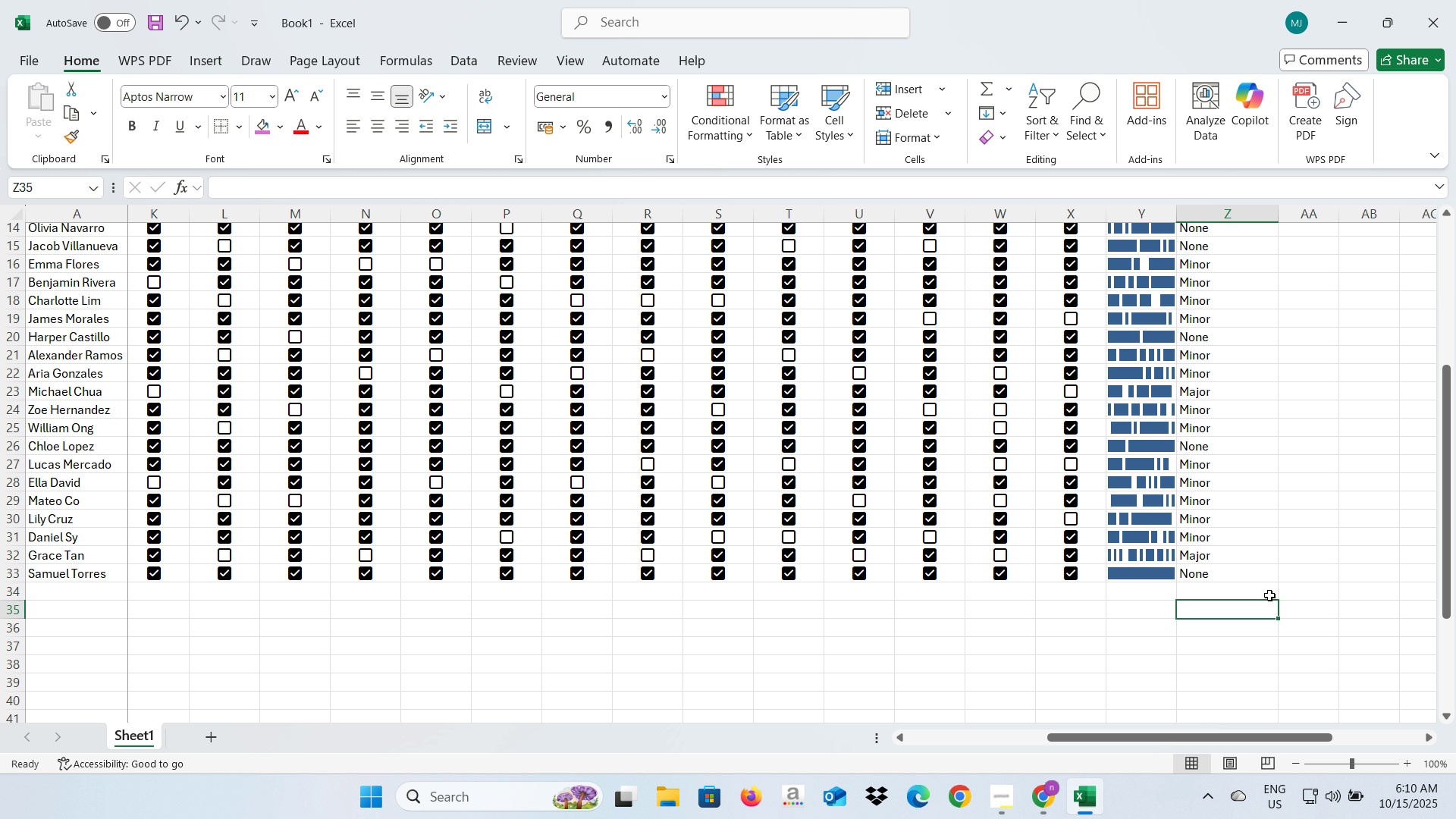 
scroll: coordinate [1270, 591], scroll_direction: up, amount: 8.0
 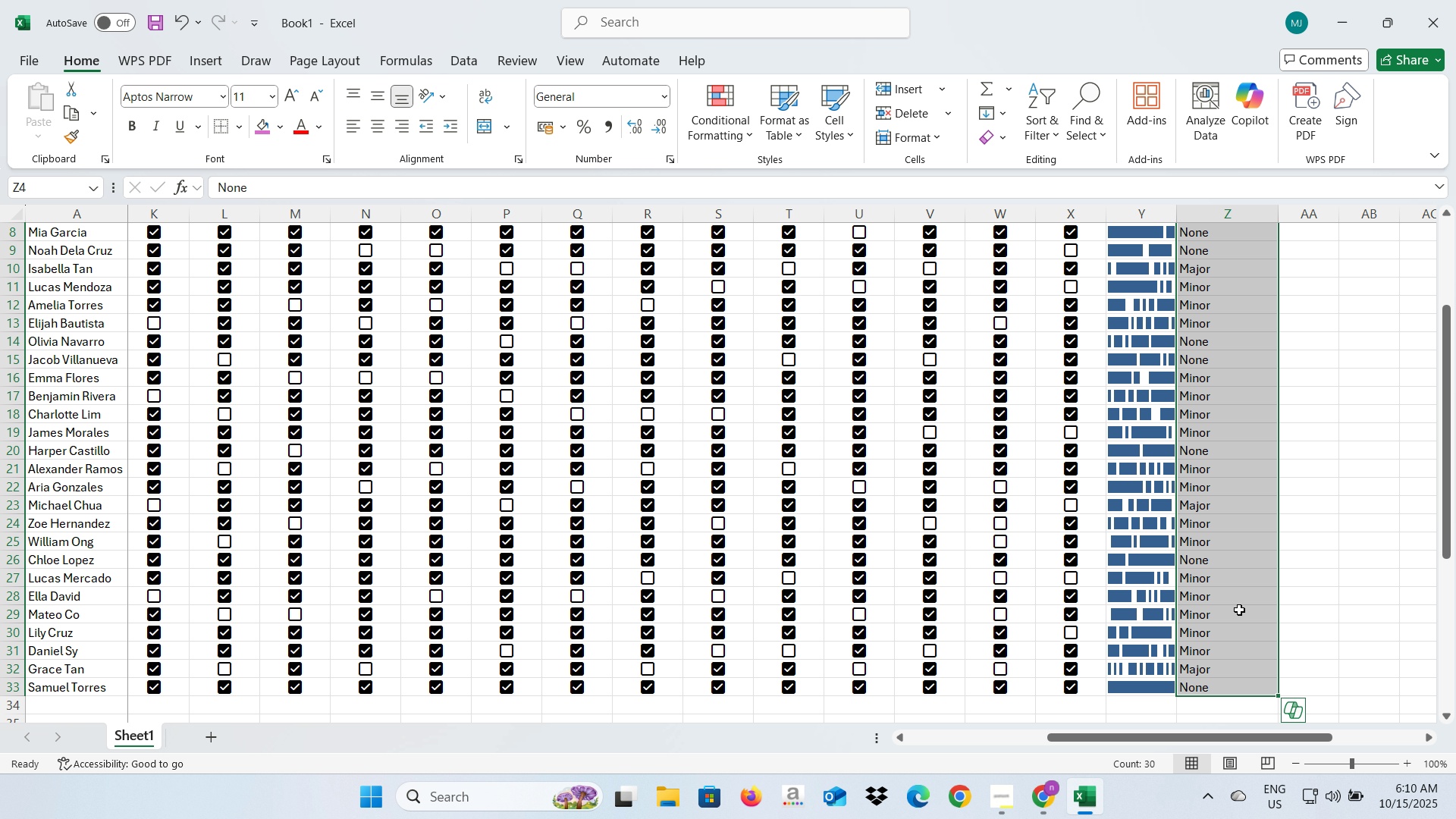 
wait(6.4)
 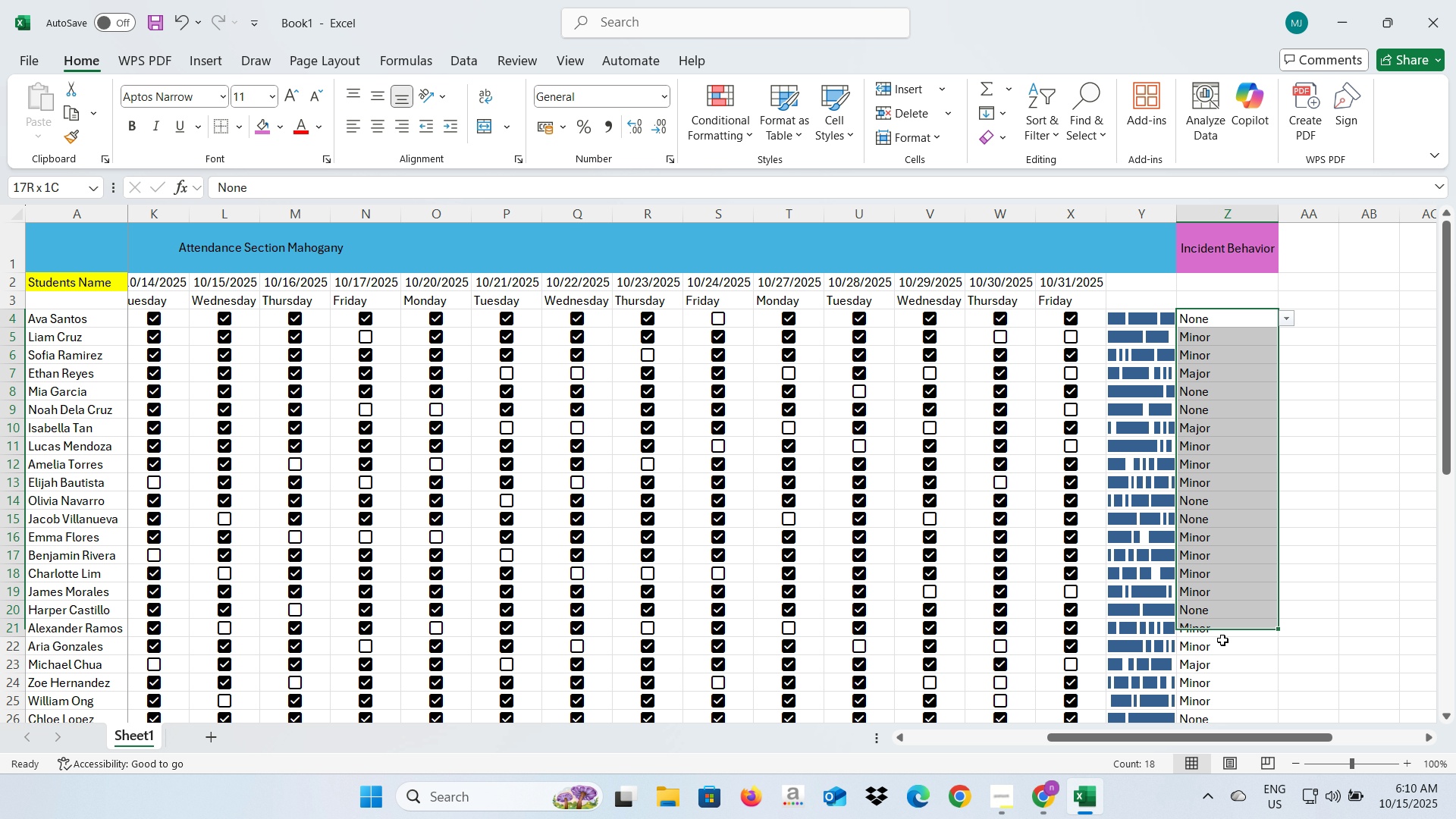 
left_click([375, 123])
 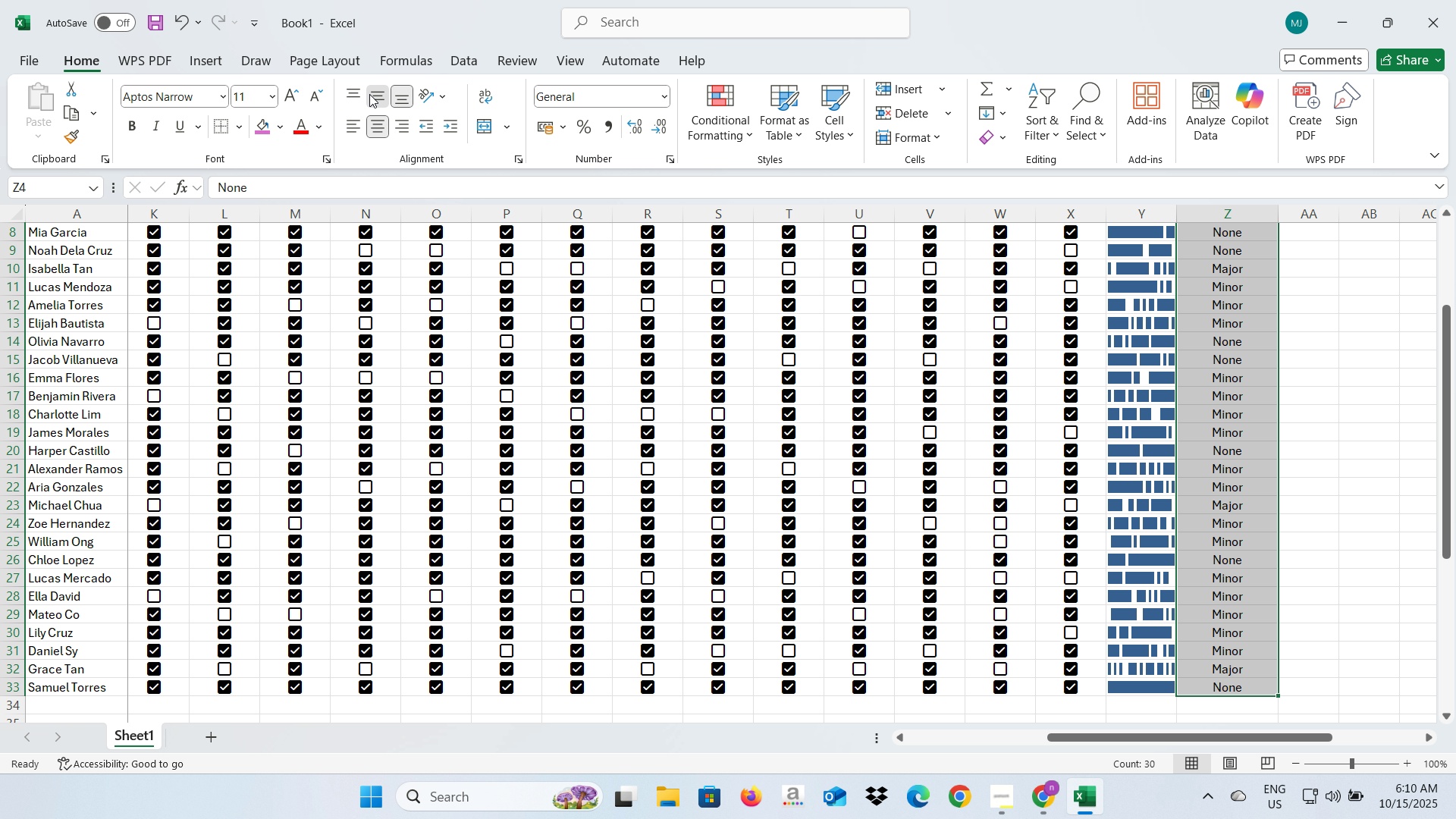 
left_click([369, 94])
 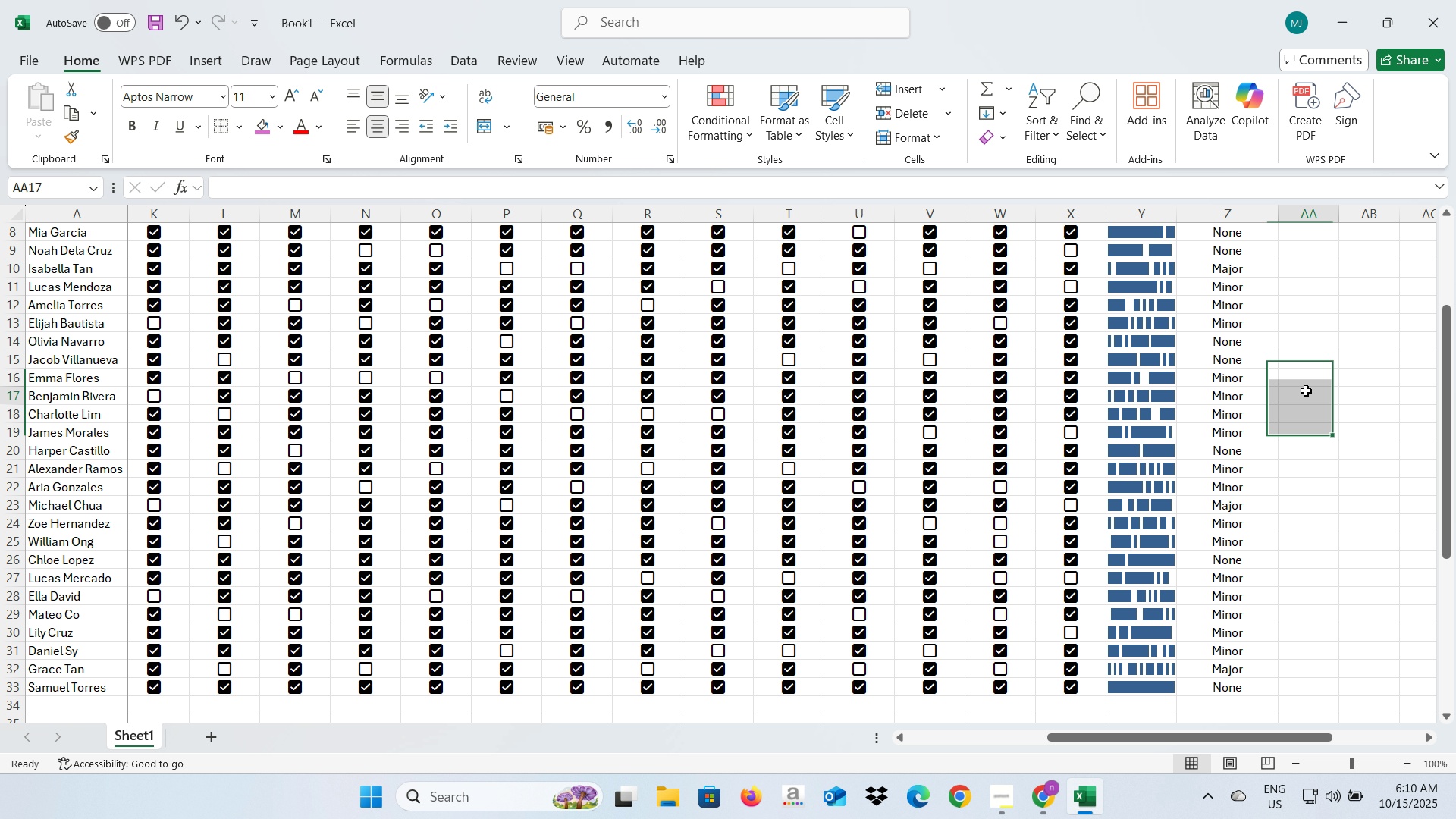 
left_click([1306, 391])
 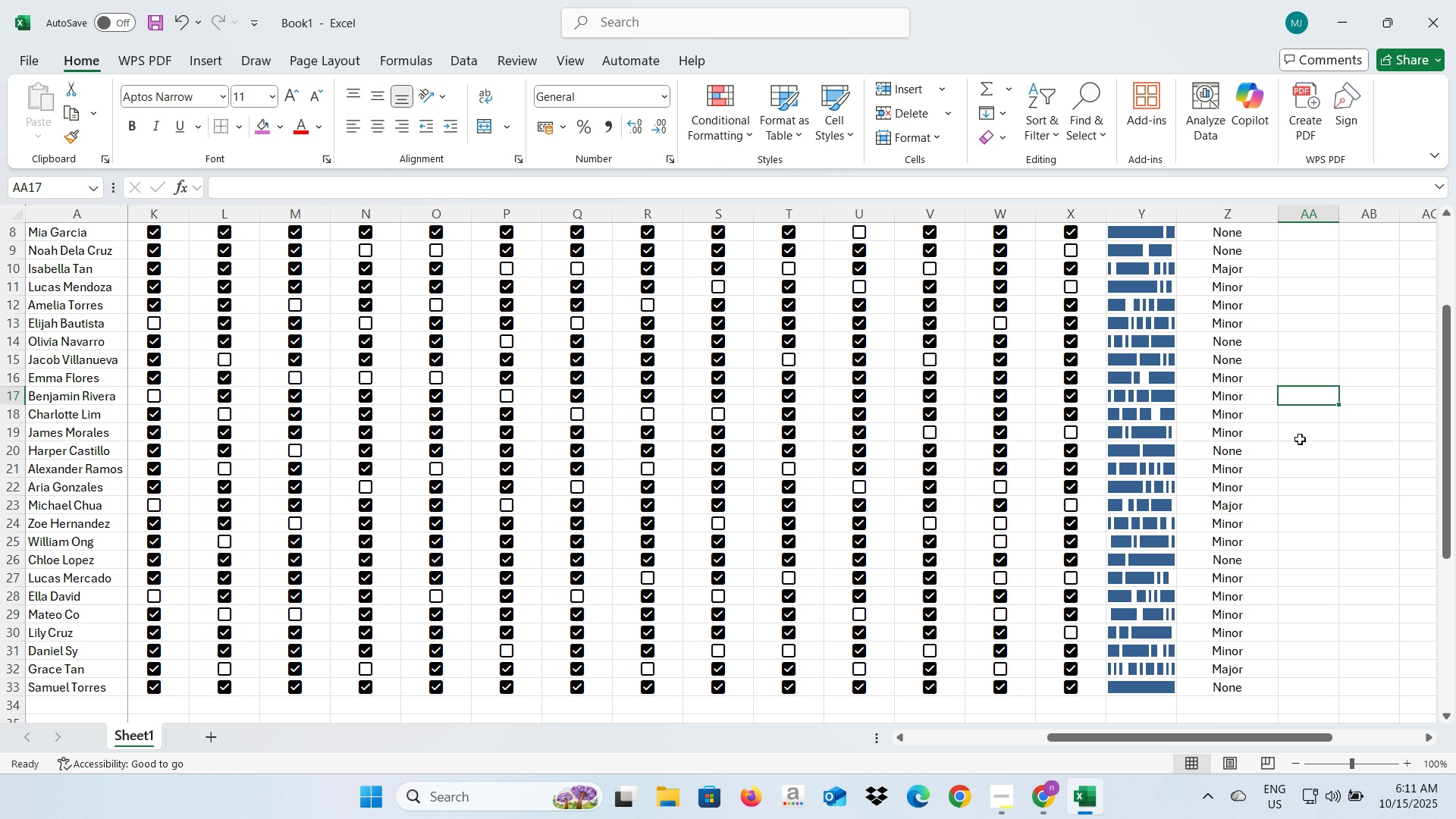 
scroll: coordinate [1300, 441], scroll_direction: up, amount: 3.0
 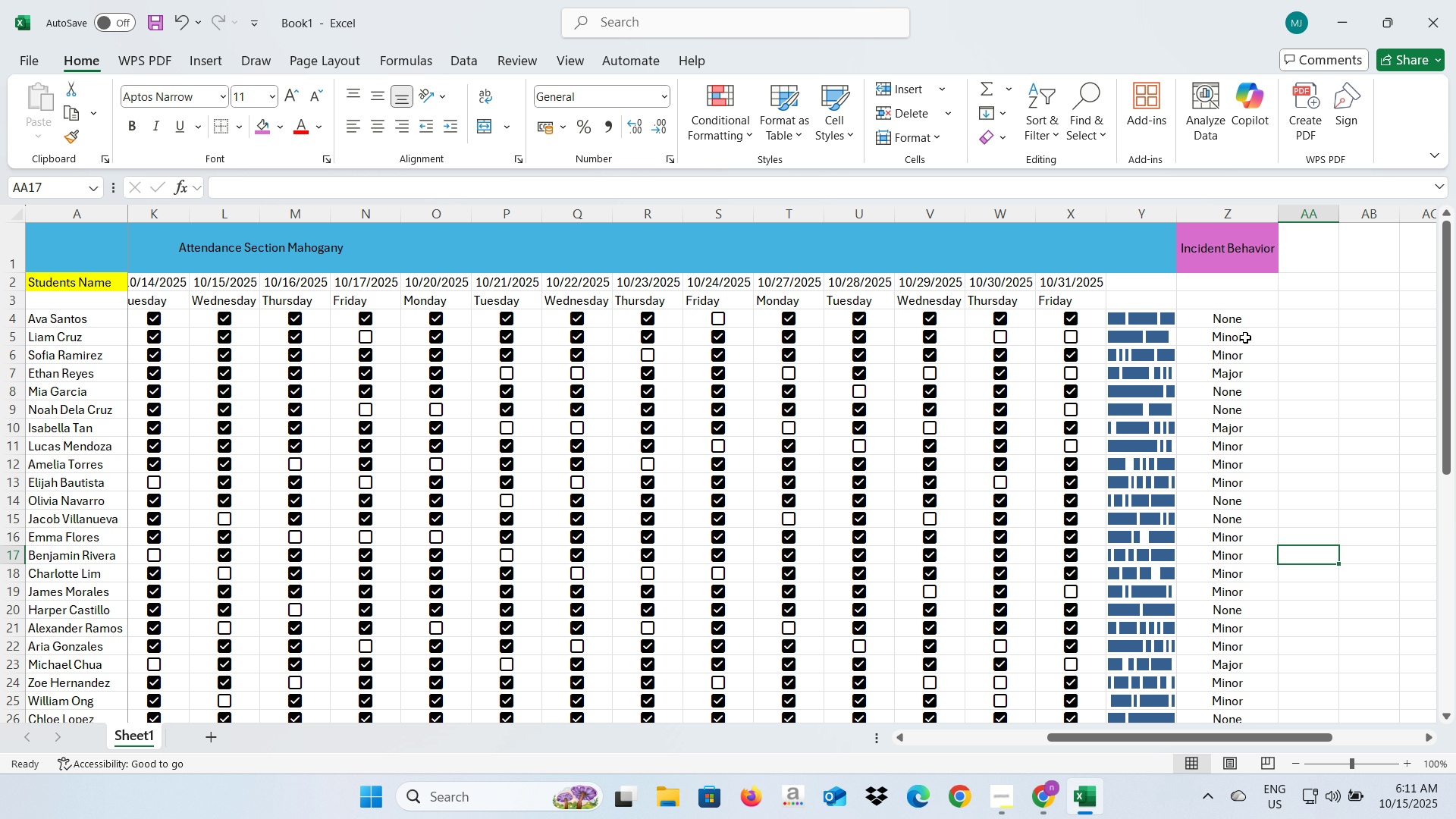 
left_click([1245, 338])
 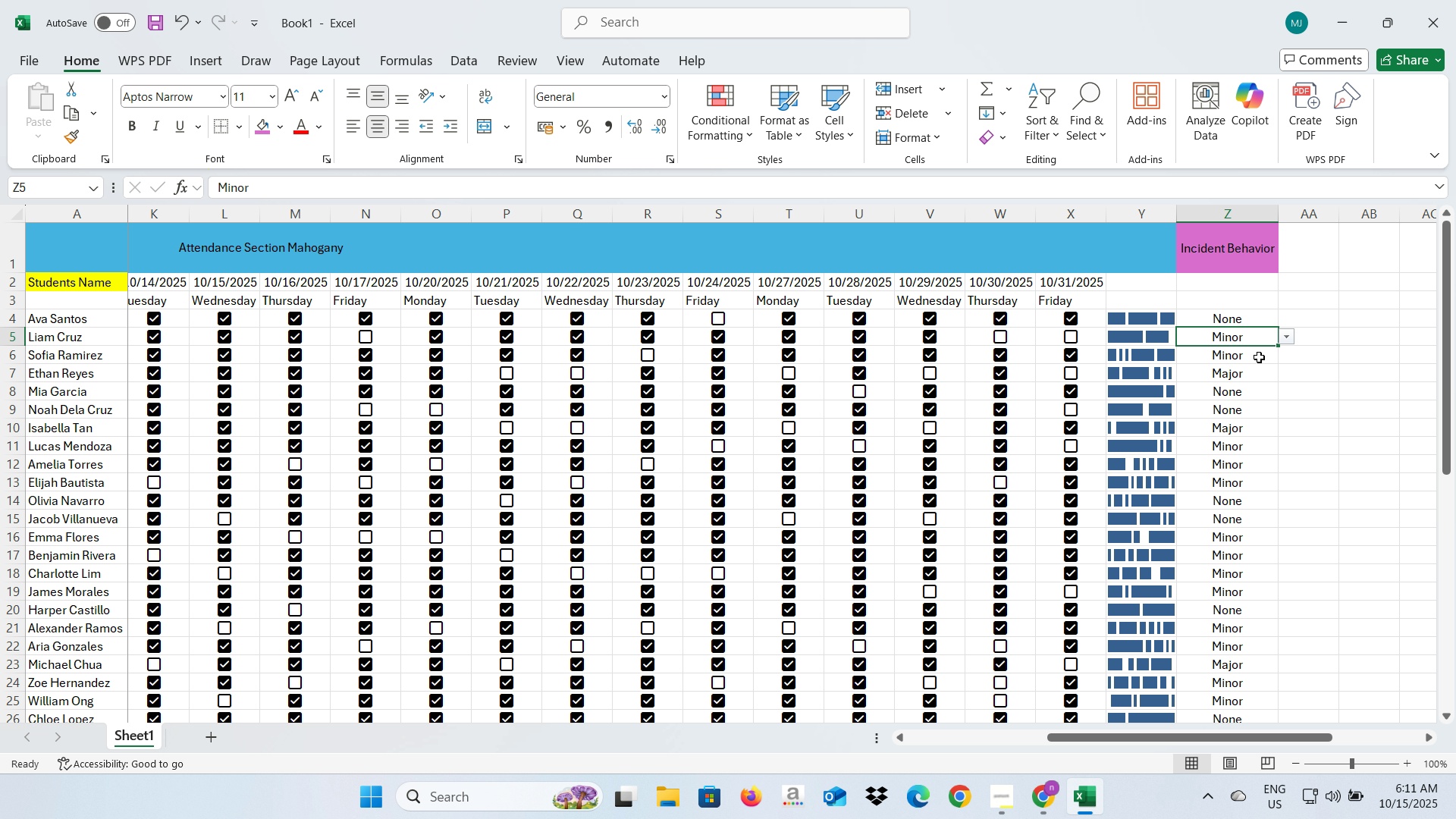 
left_click([1252, 381])
 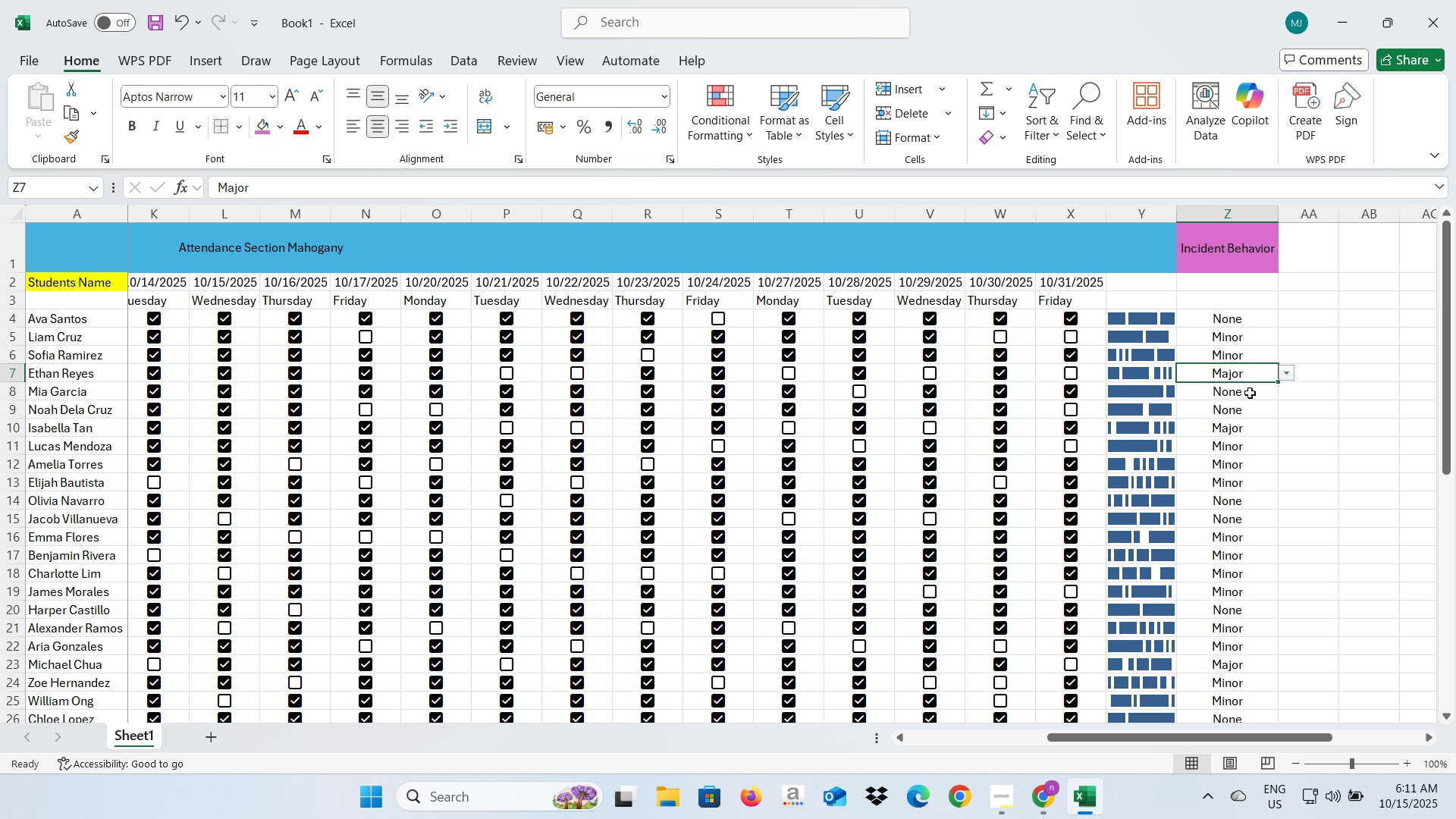 
wait(10.26)
 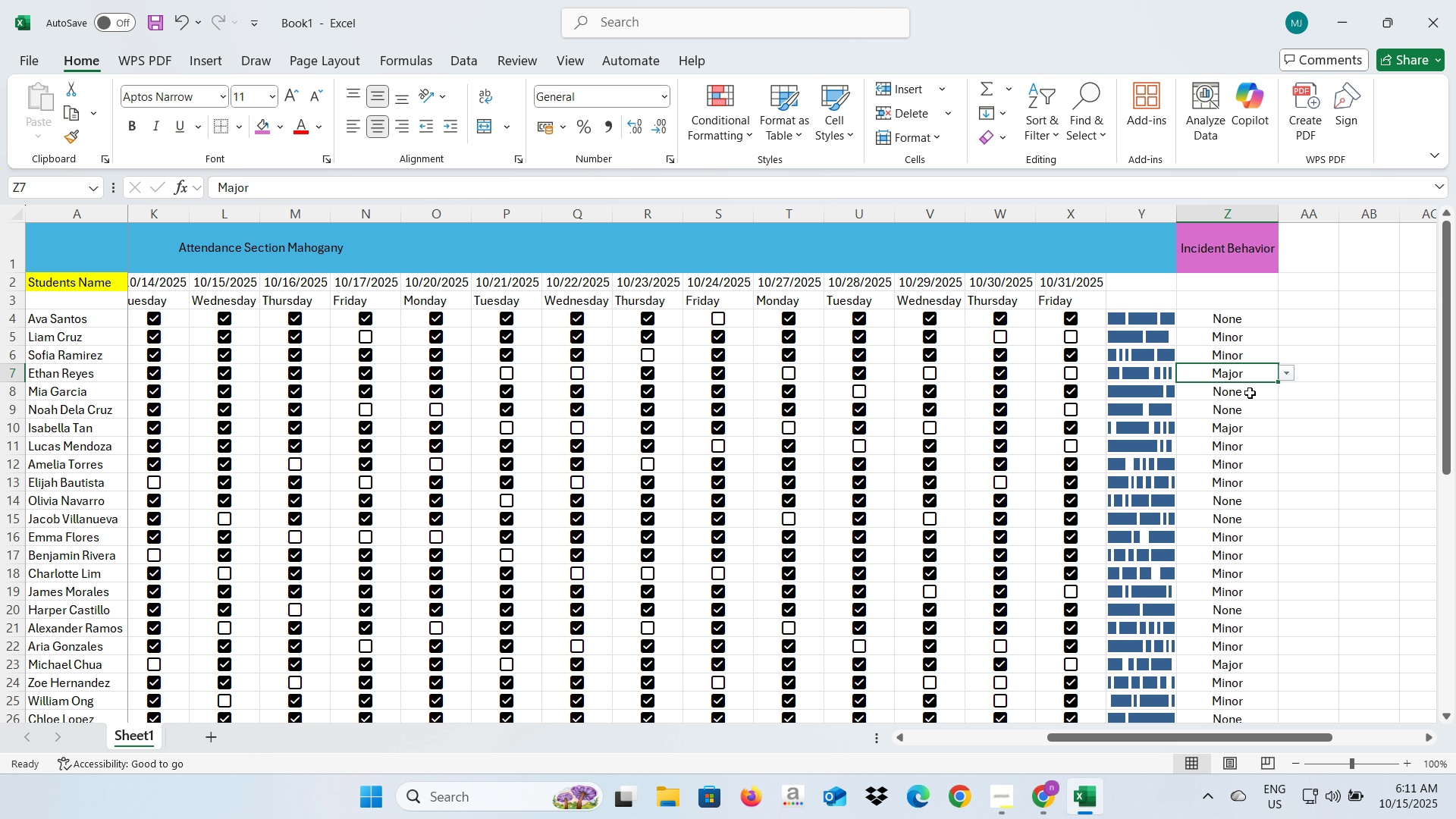 
left_click([1248, 413])
 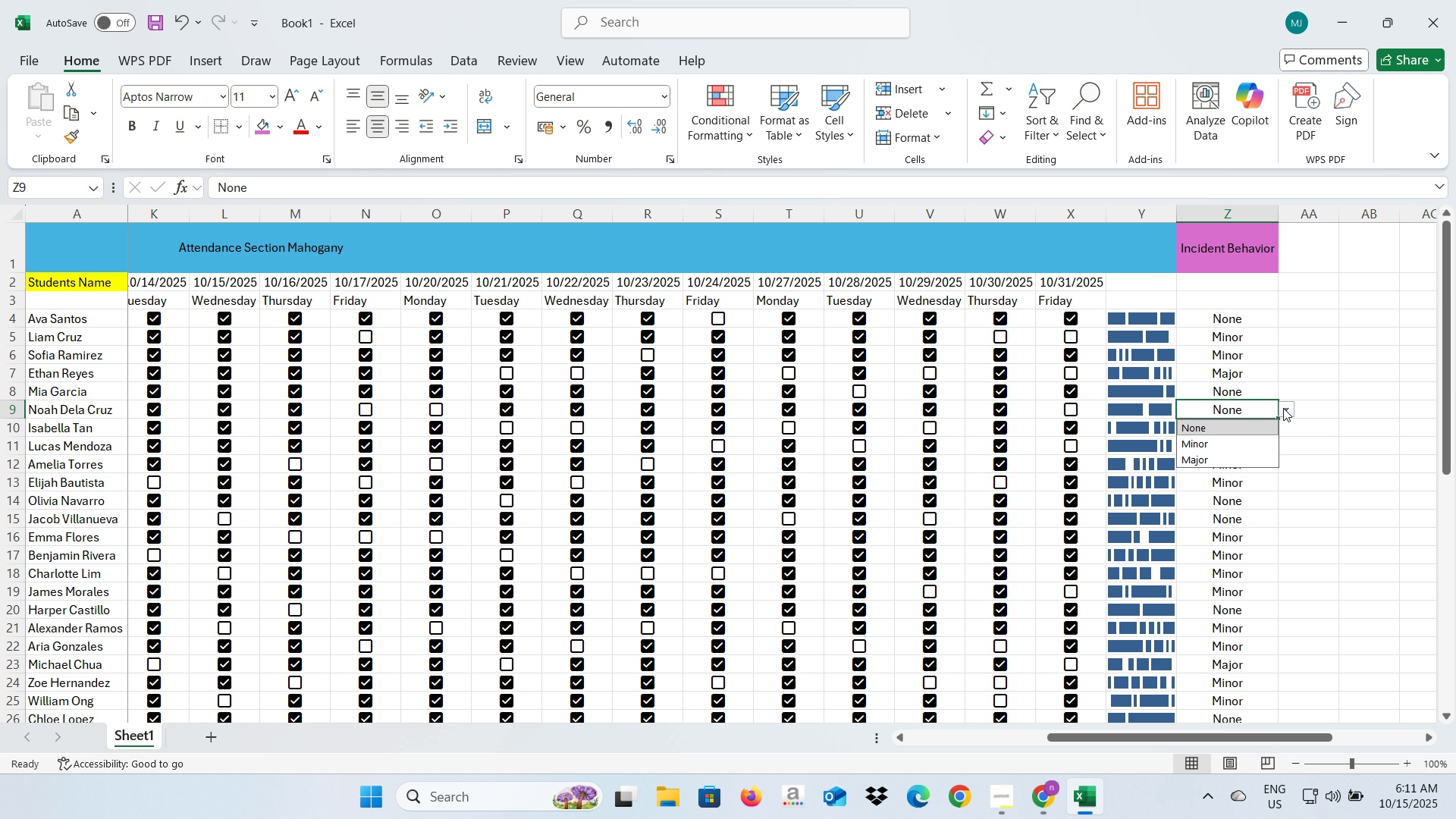 
left_click([1283, 408])
 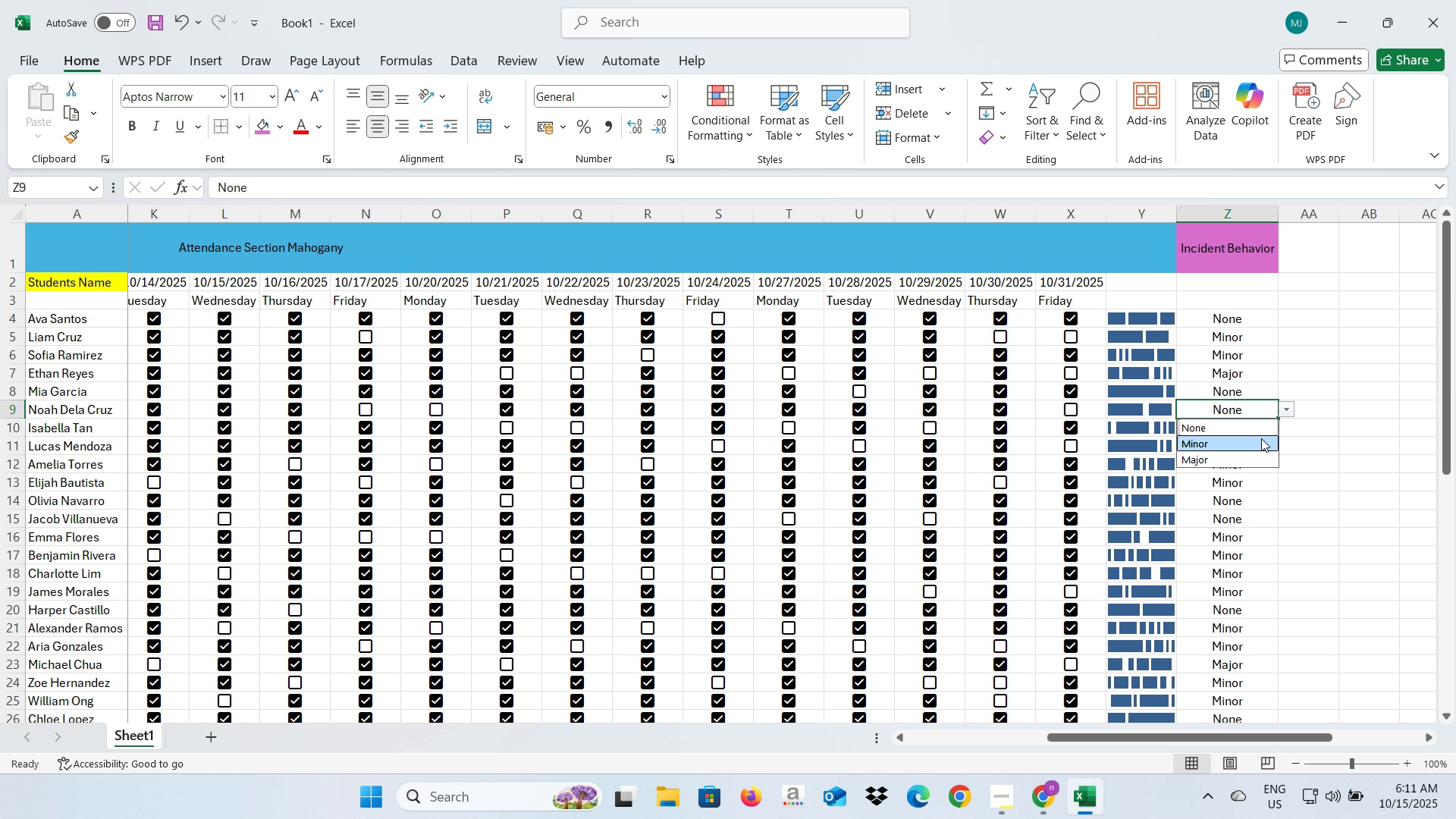 
left_click([1261, 438])
 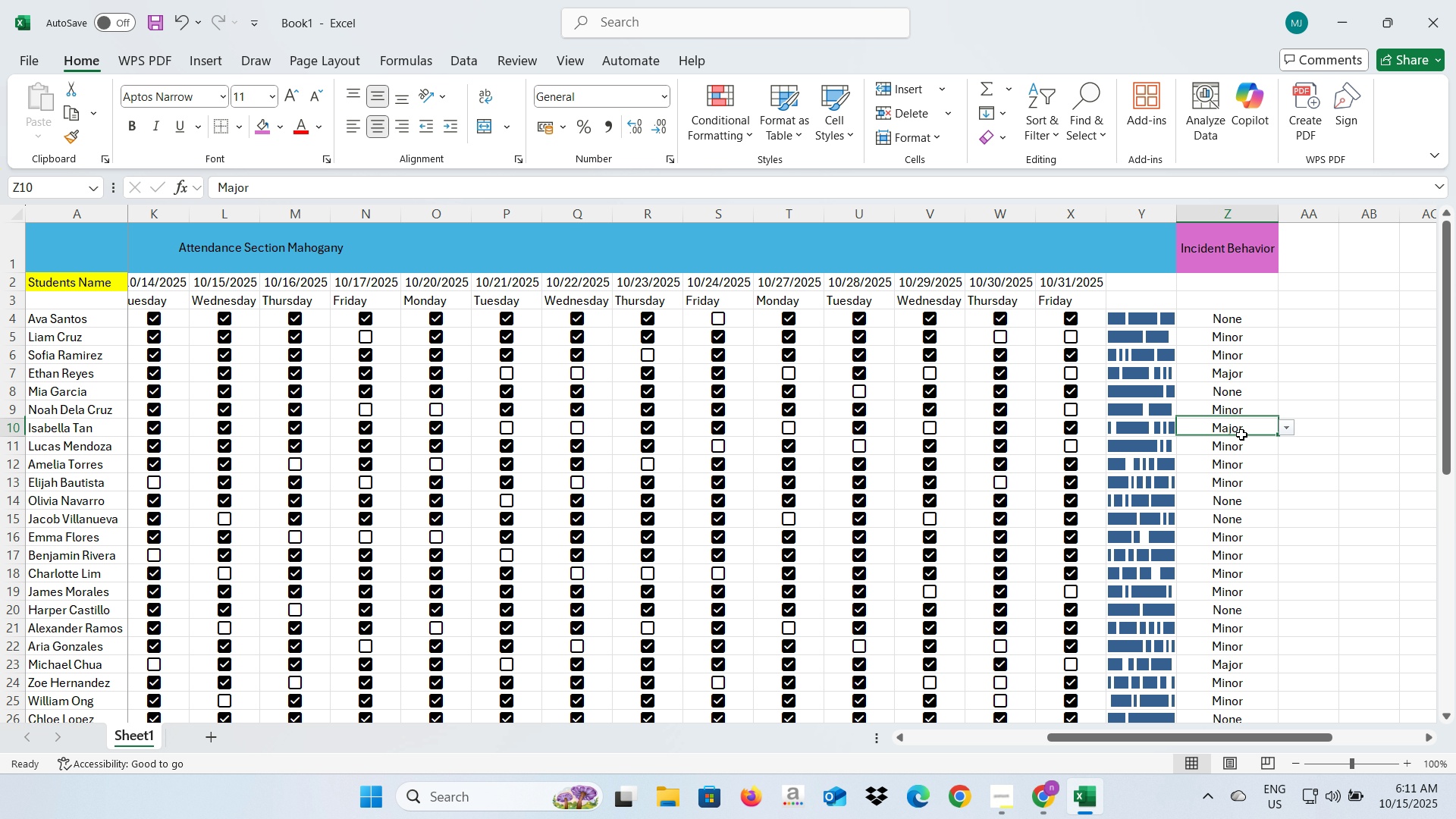 
left_click([1241, 435])
 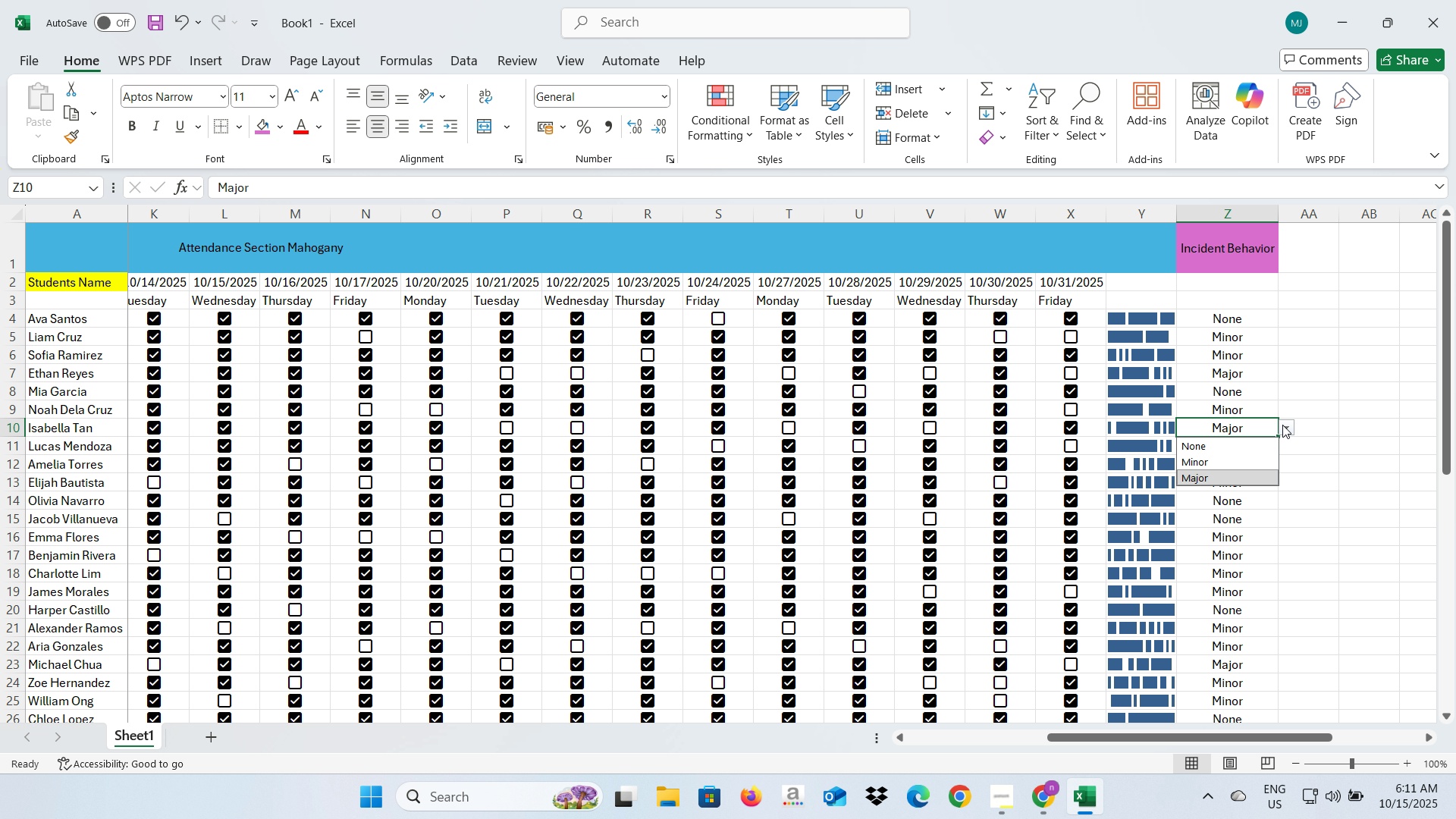 
left_click([1282, 425])
 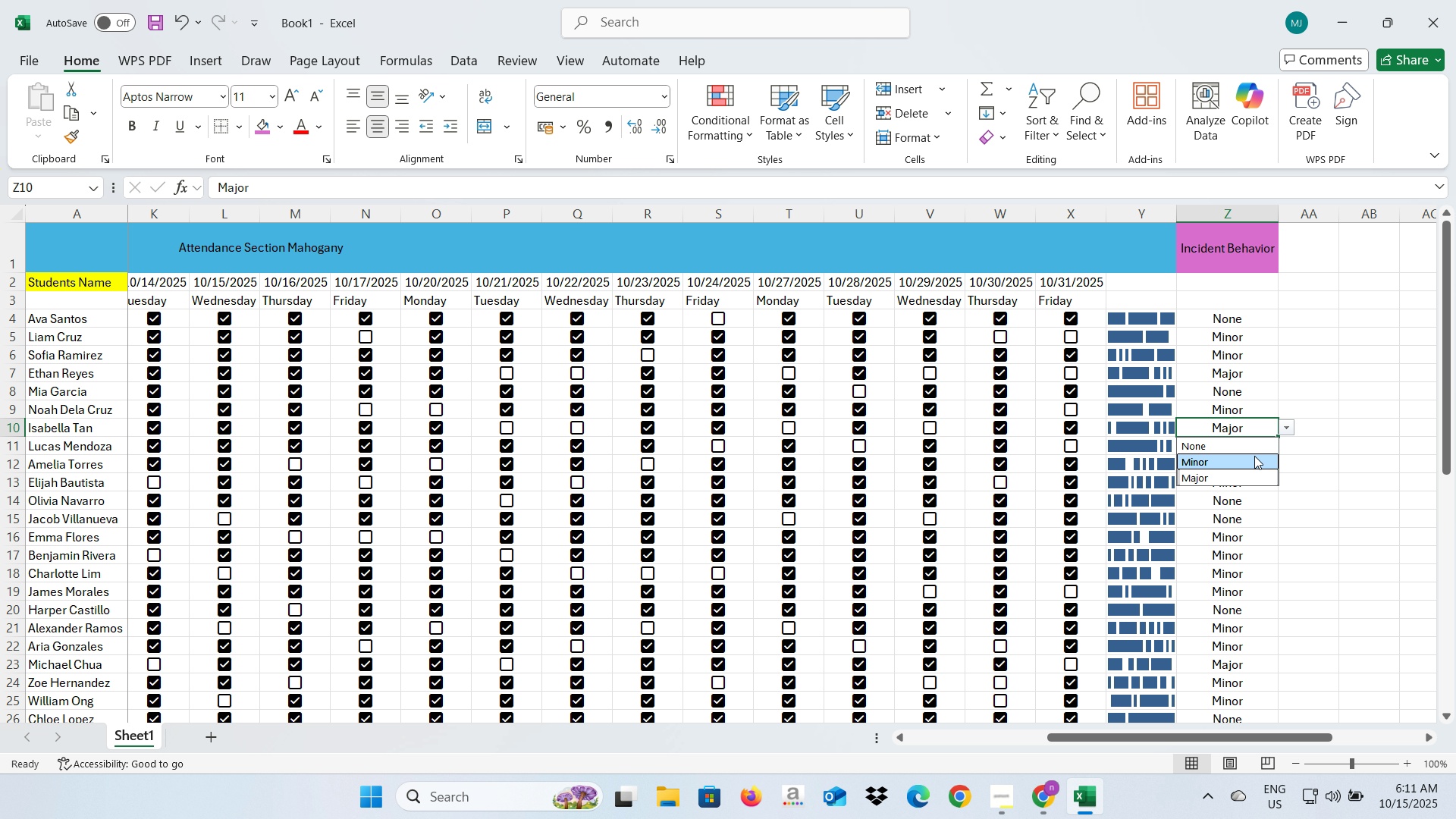 
left_click([1254, 456])
 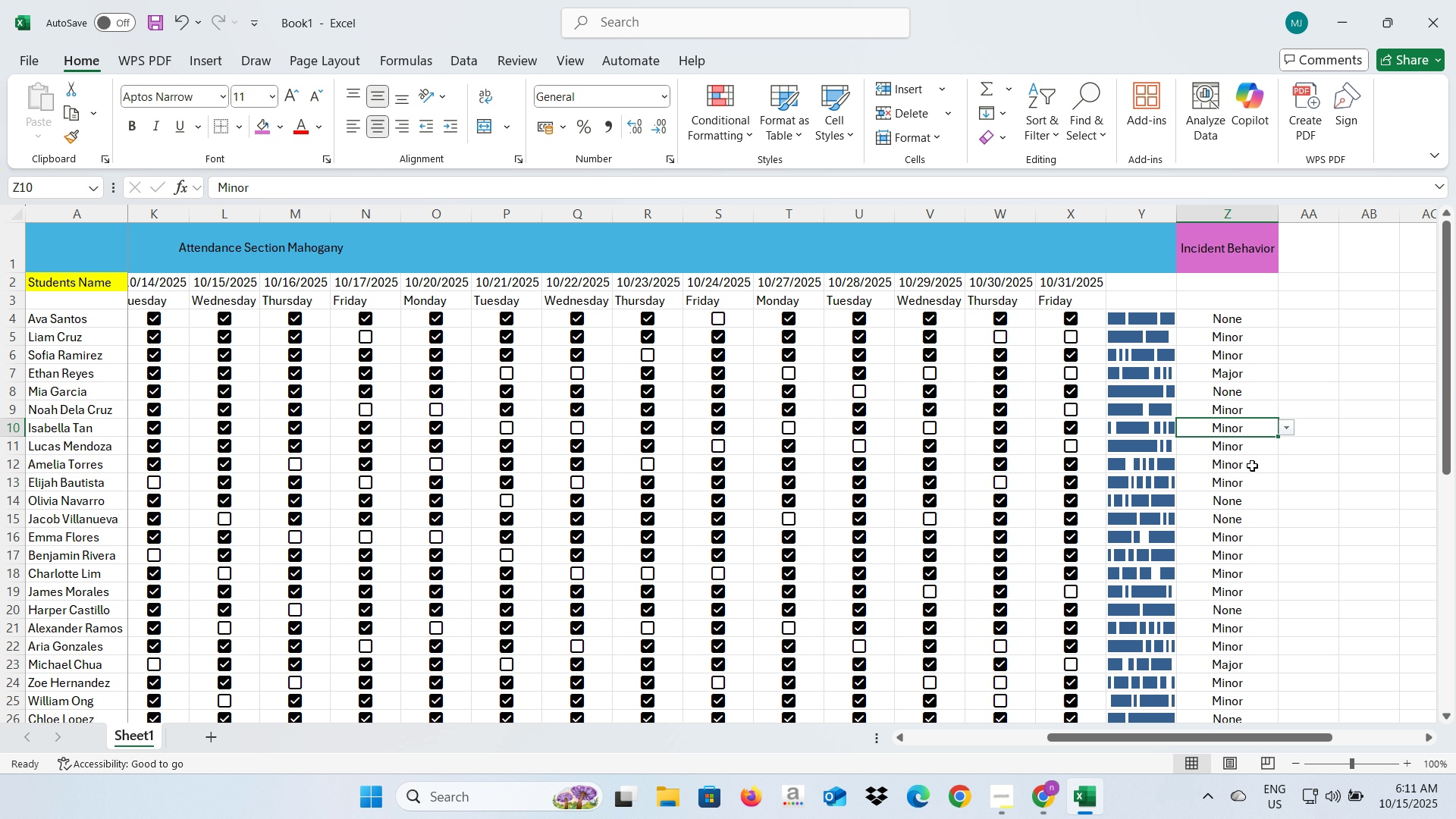 
wait(13.2)
 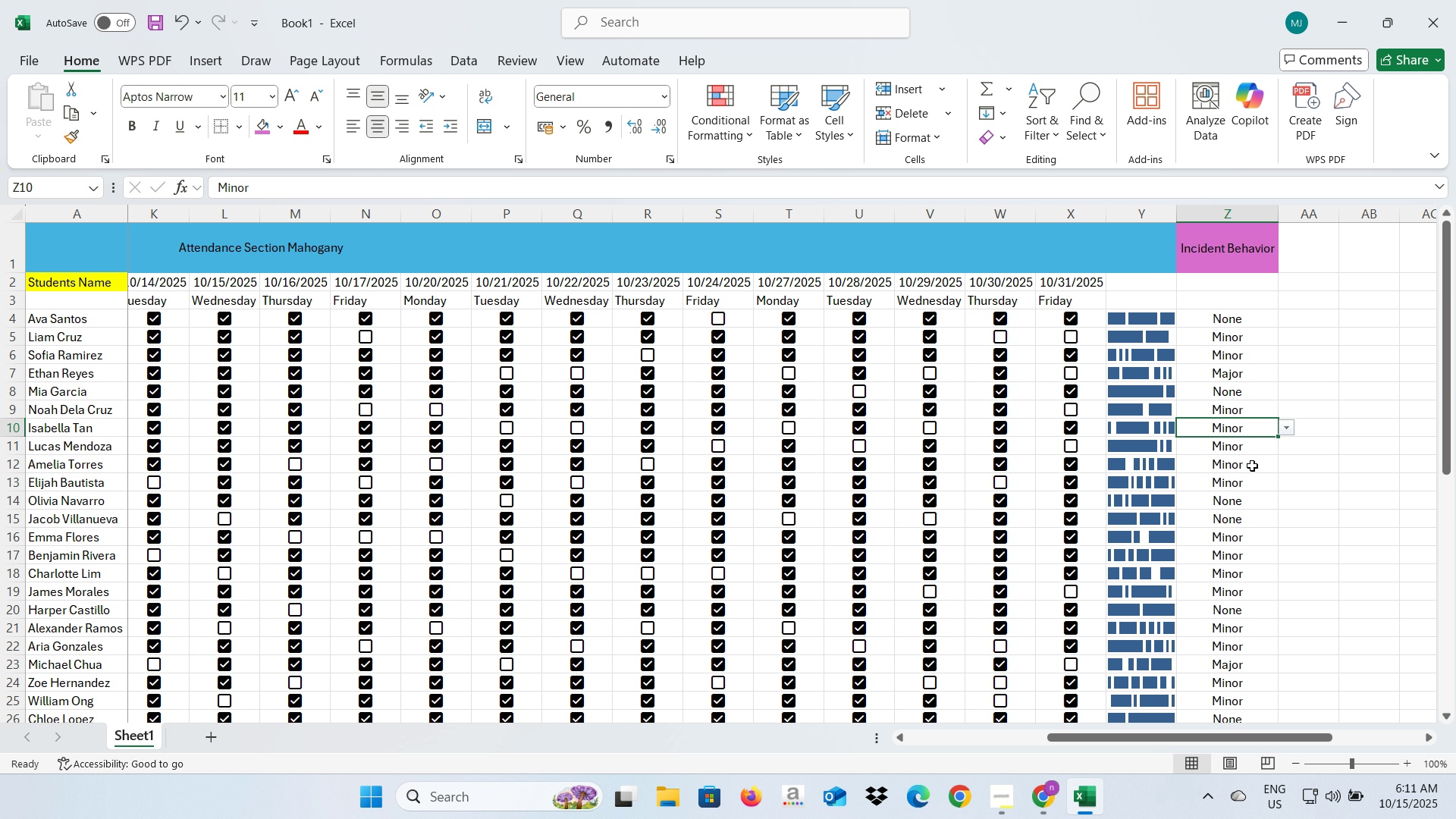 
left_click([1285, 522])
 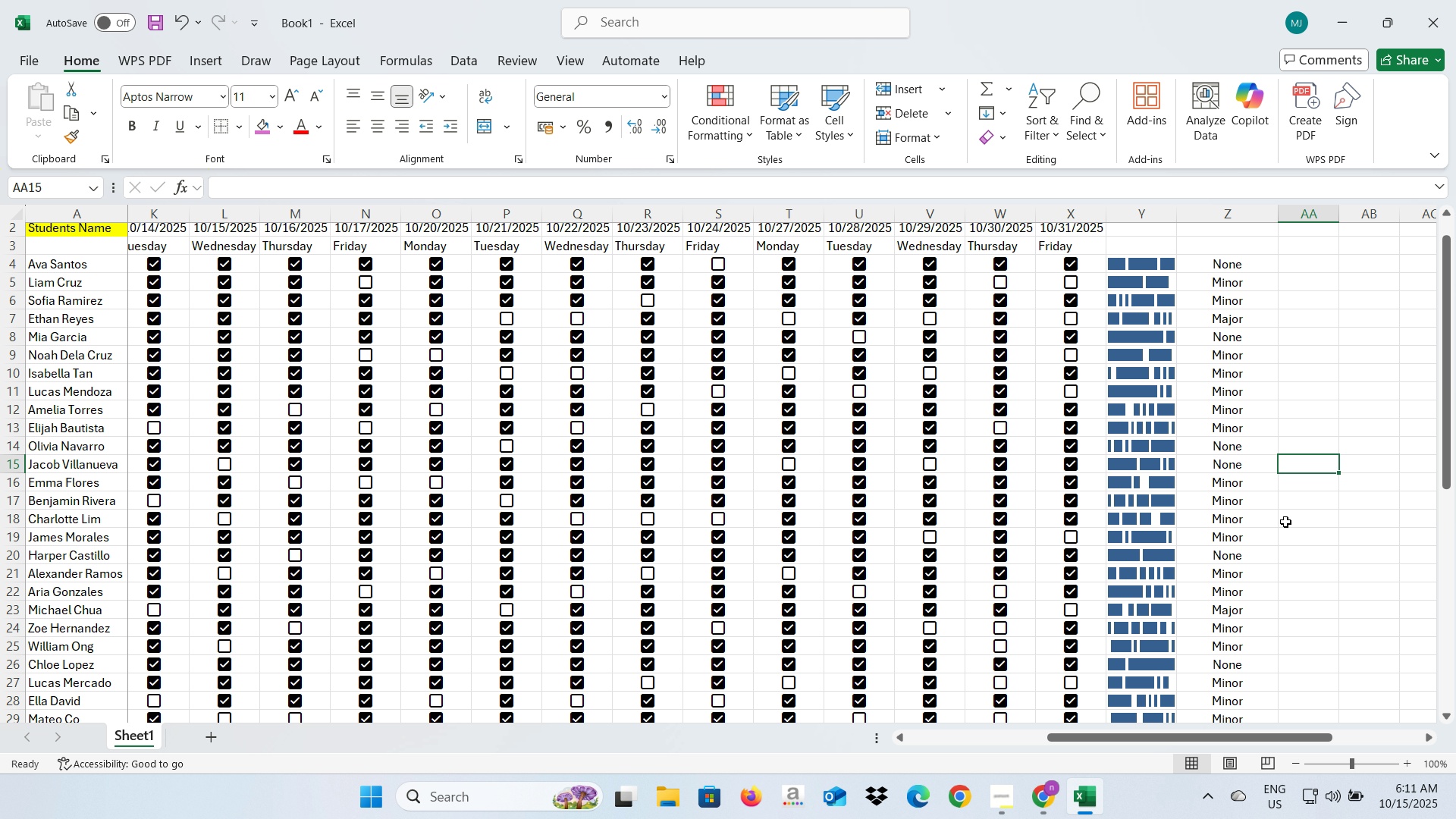 
scroll: coordinate [1285, 522], scroll_direction: down, amount: 1.0
 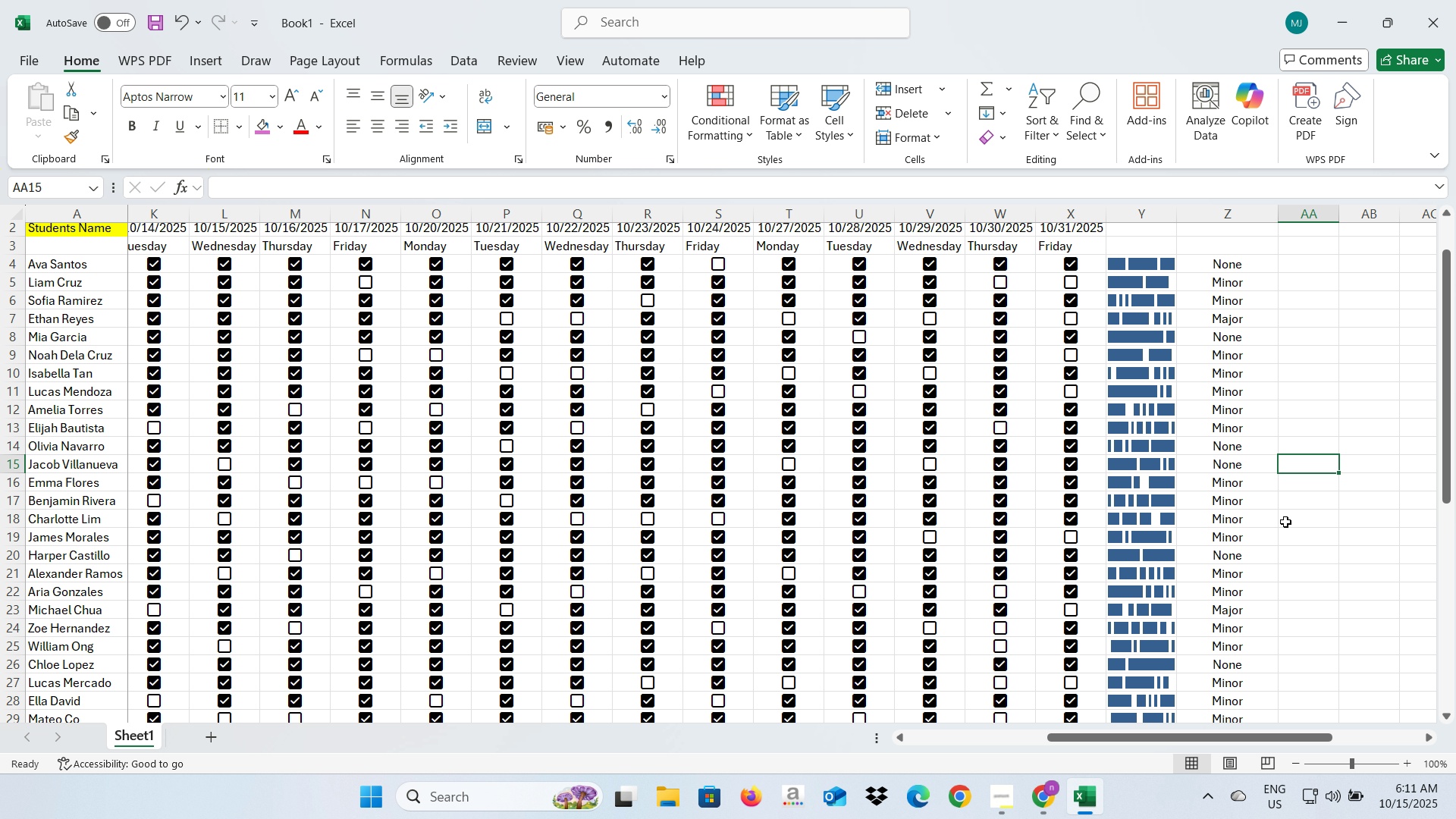 
scroll: coordinate [1286, 523], scroll_direction: up, amount: 3.0
 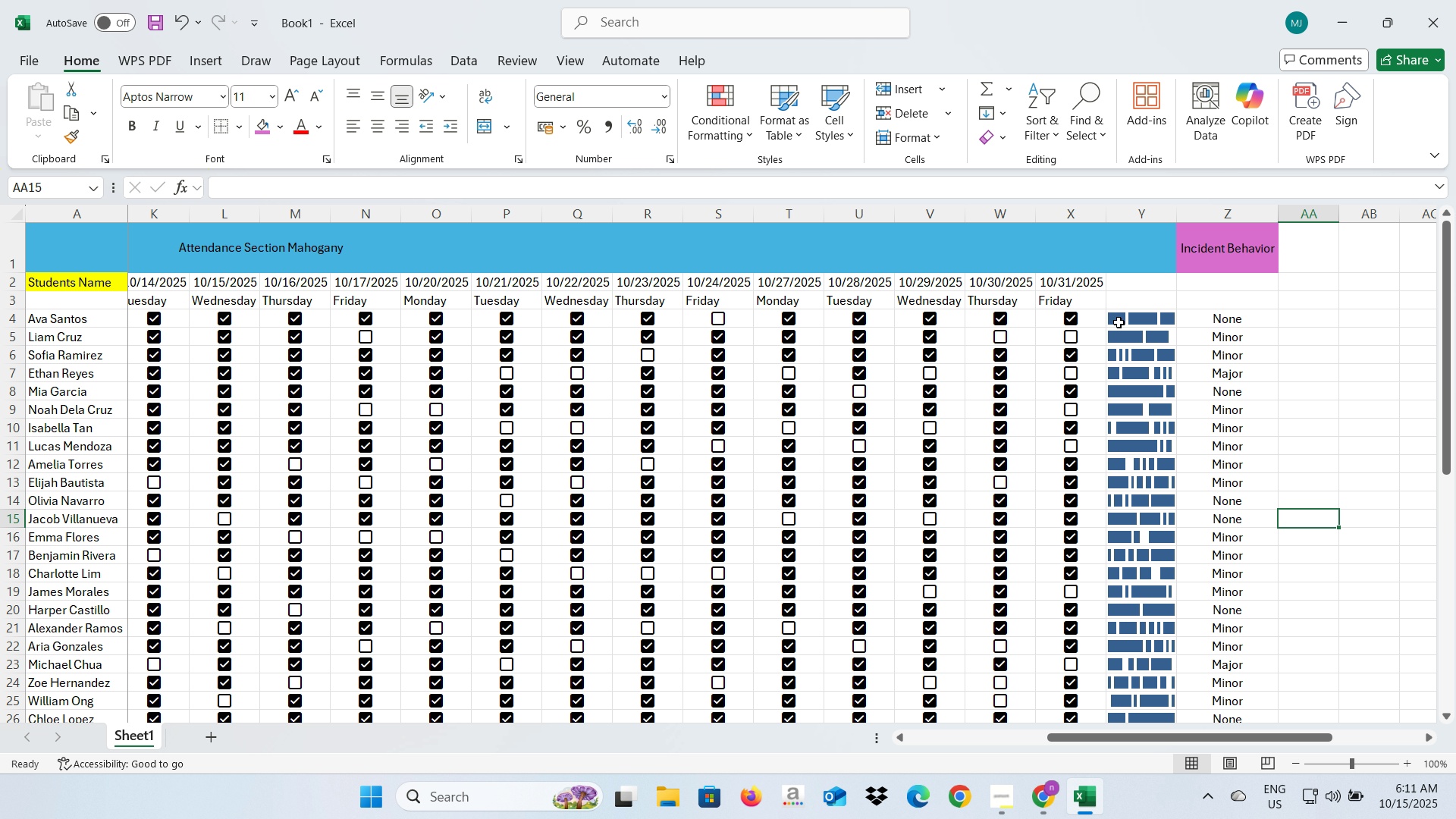 
key(Meta+Tab)
 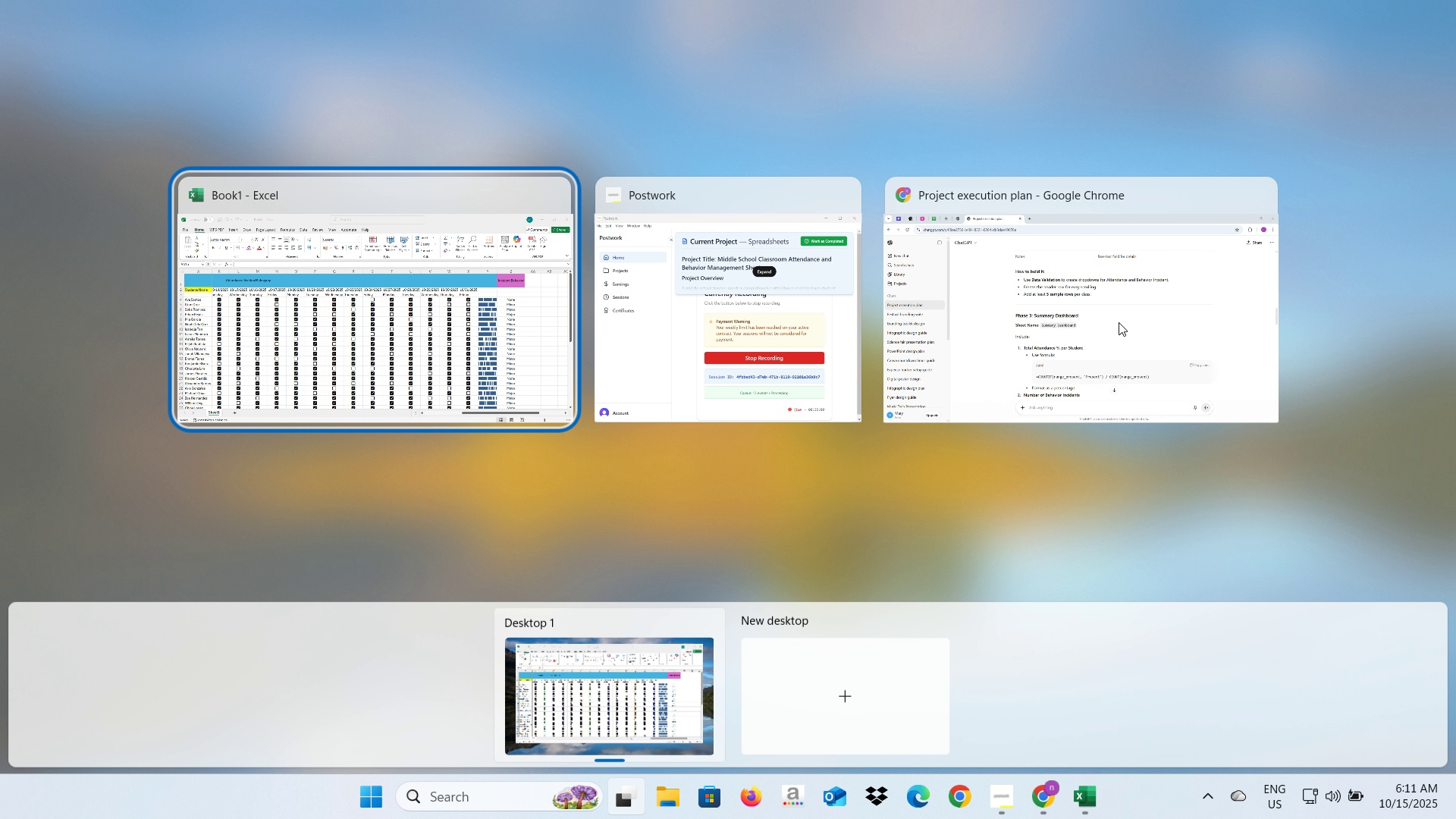 
key(Meta+MetaLeft)
 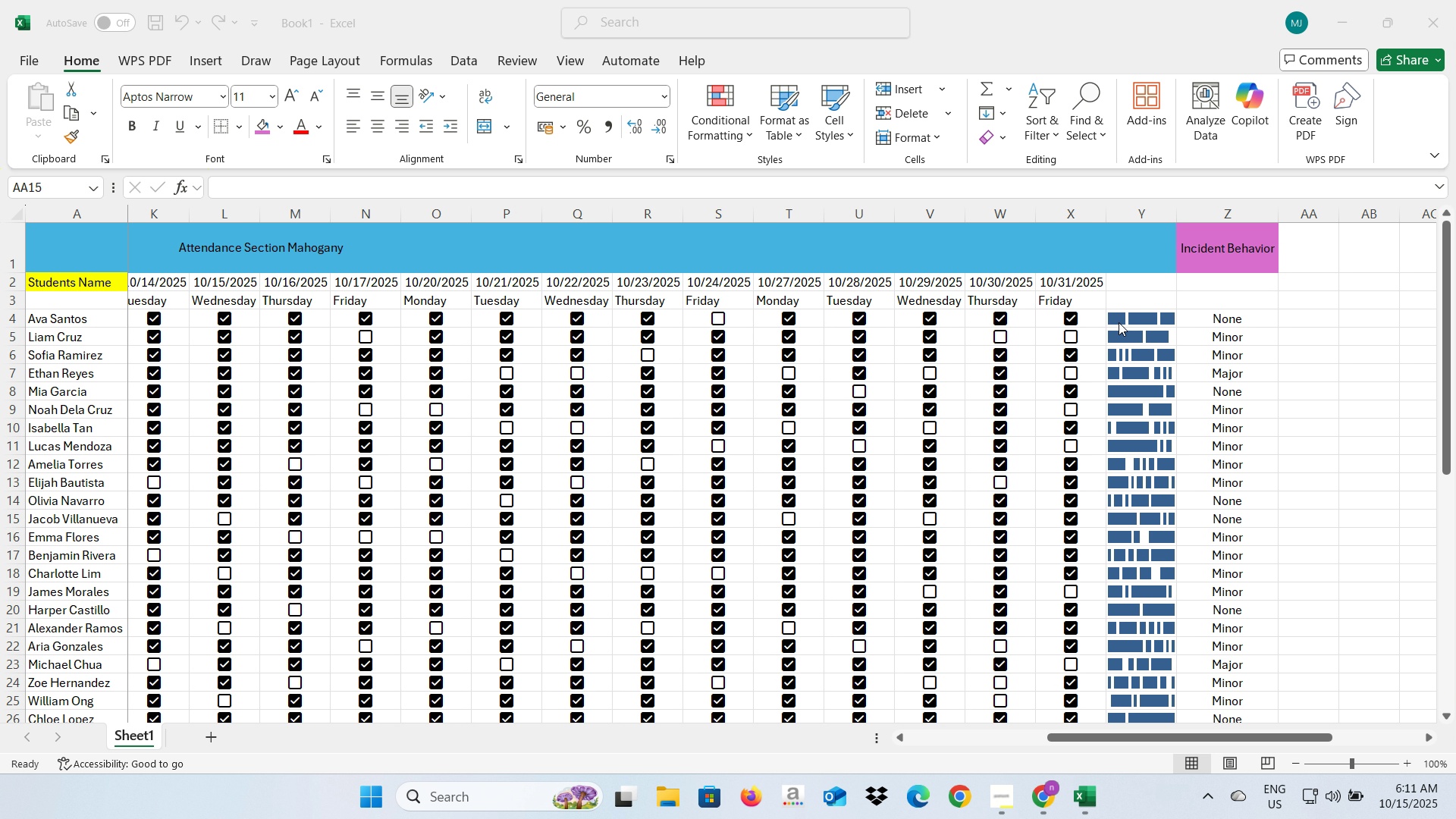 
key(Alt+AltLeft)
 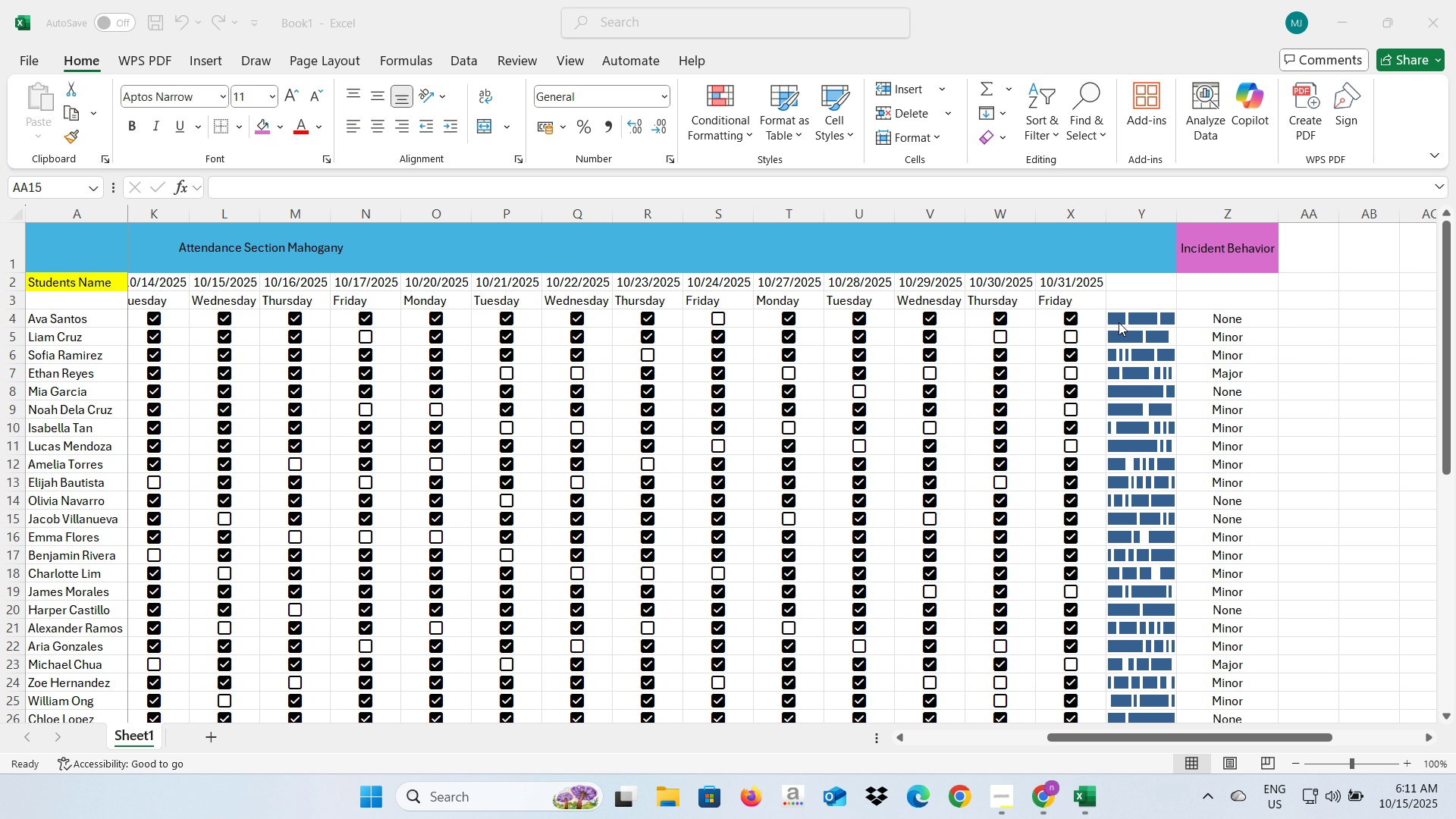 
key(Alt+Tab)
 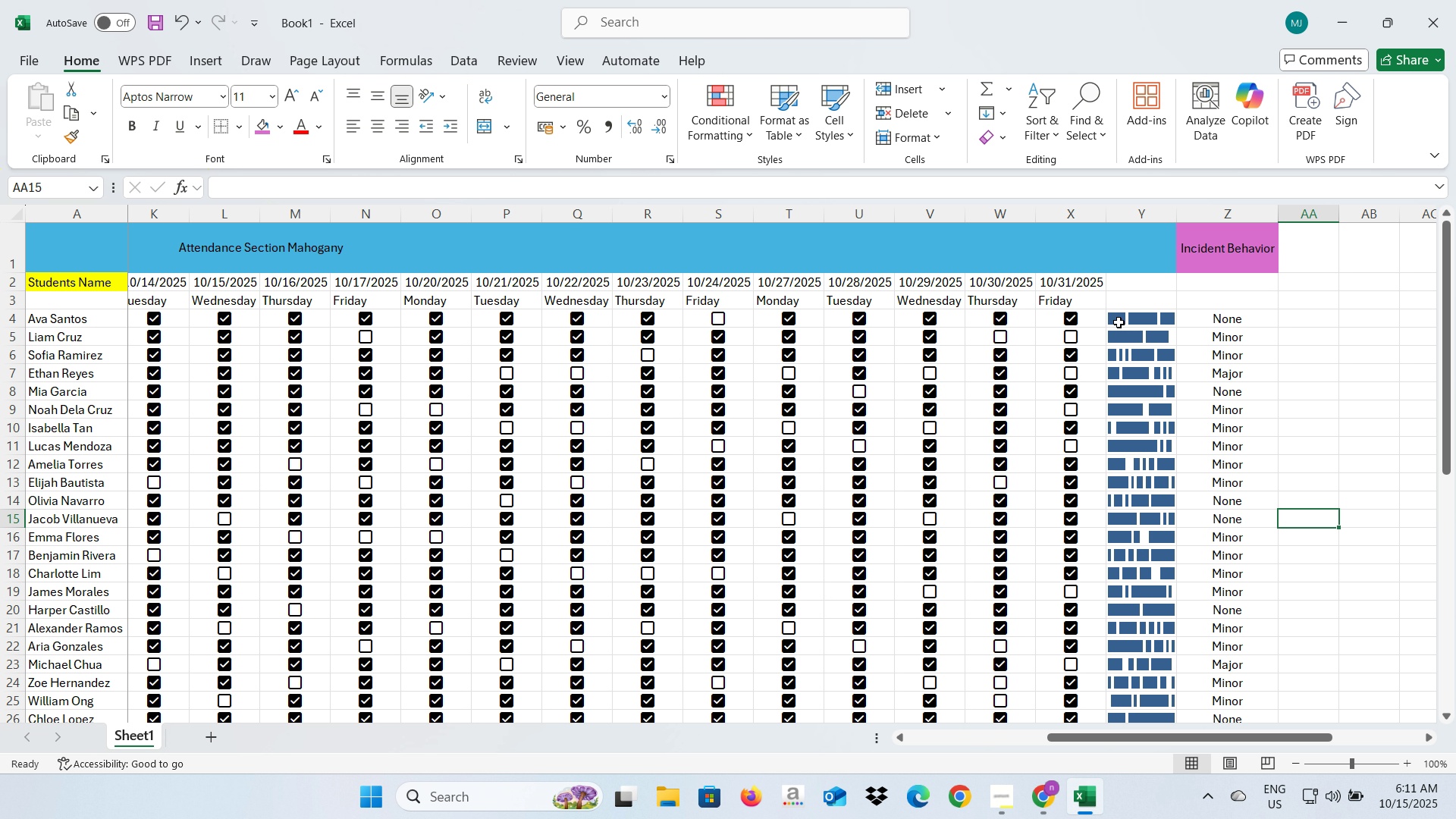 
key(Alt+Tab)
 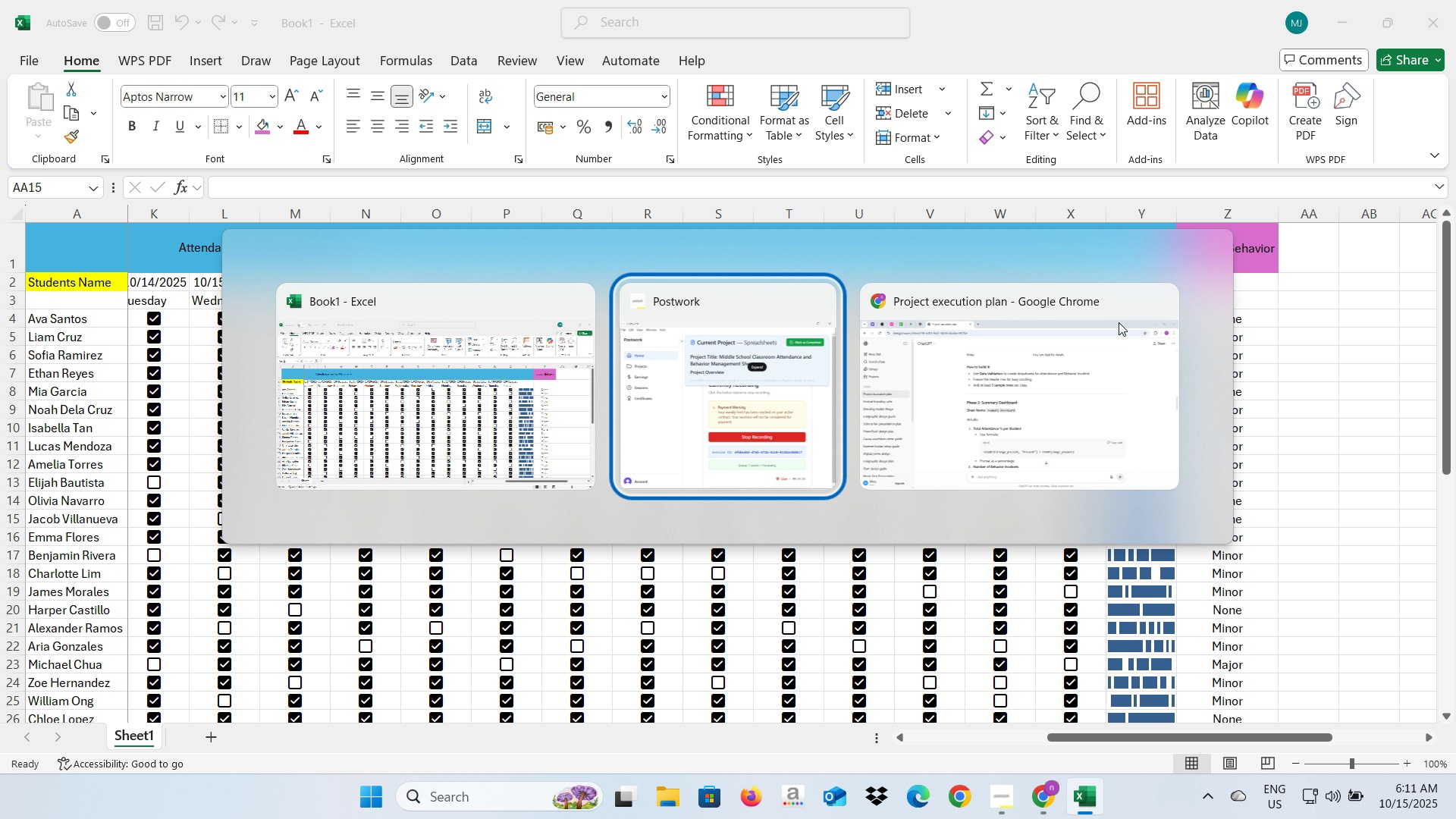 
key(Alt+Tab)
 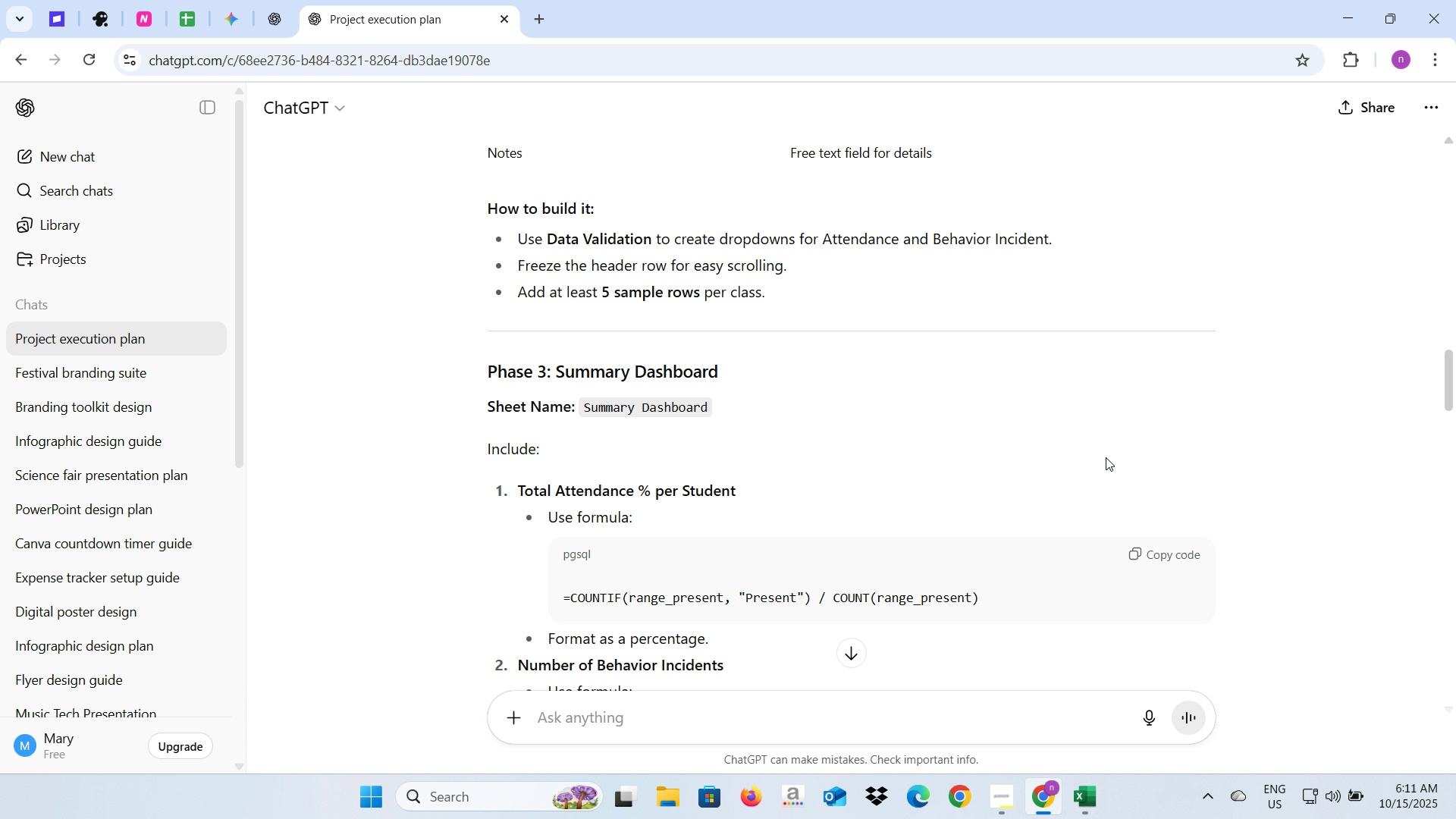 
scroll: coordinate [1106, 457], scroll_direction: down, amount: 2.0
 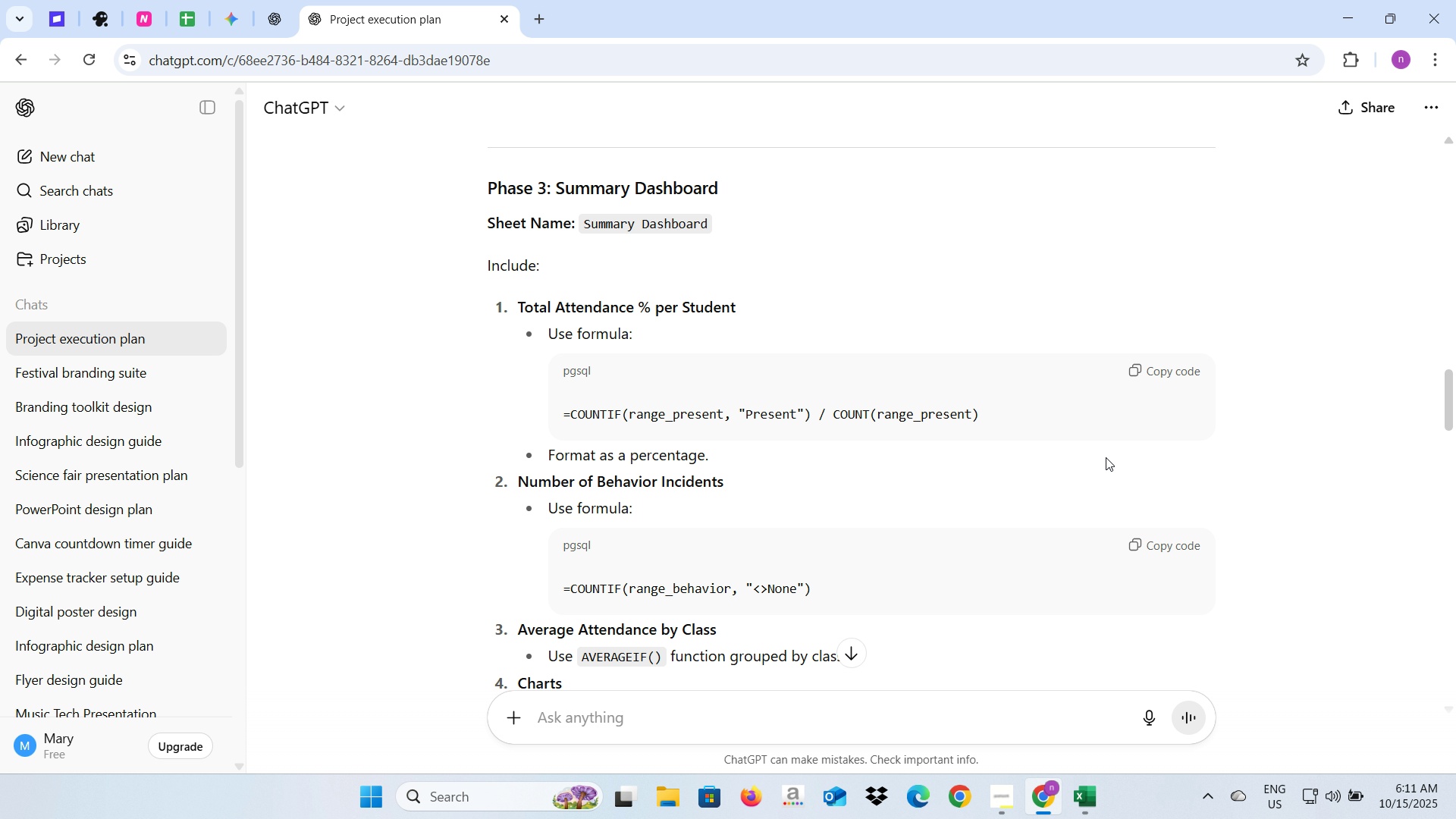 
scroll: coordinate [1106, 457], scroll_direction: up, amount: 2.0
 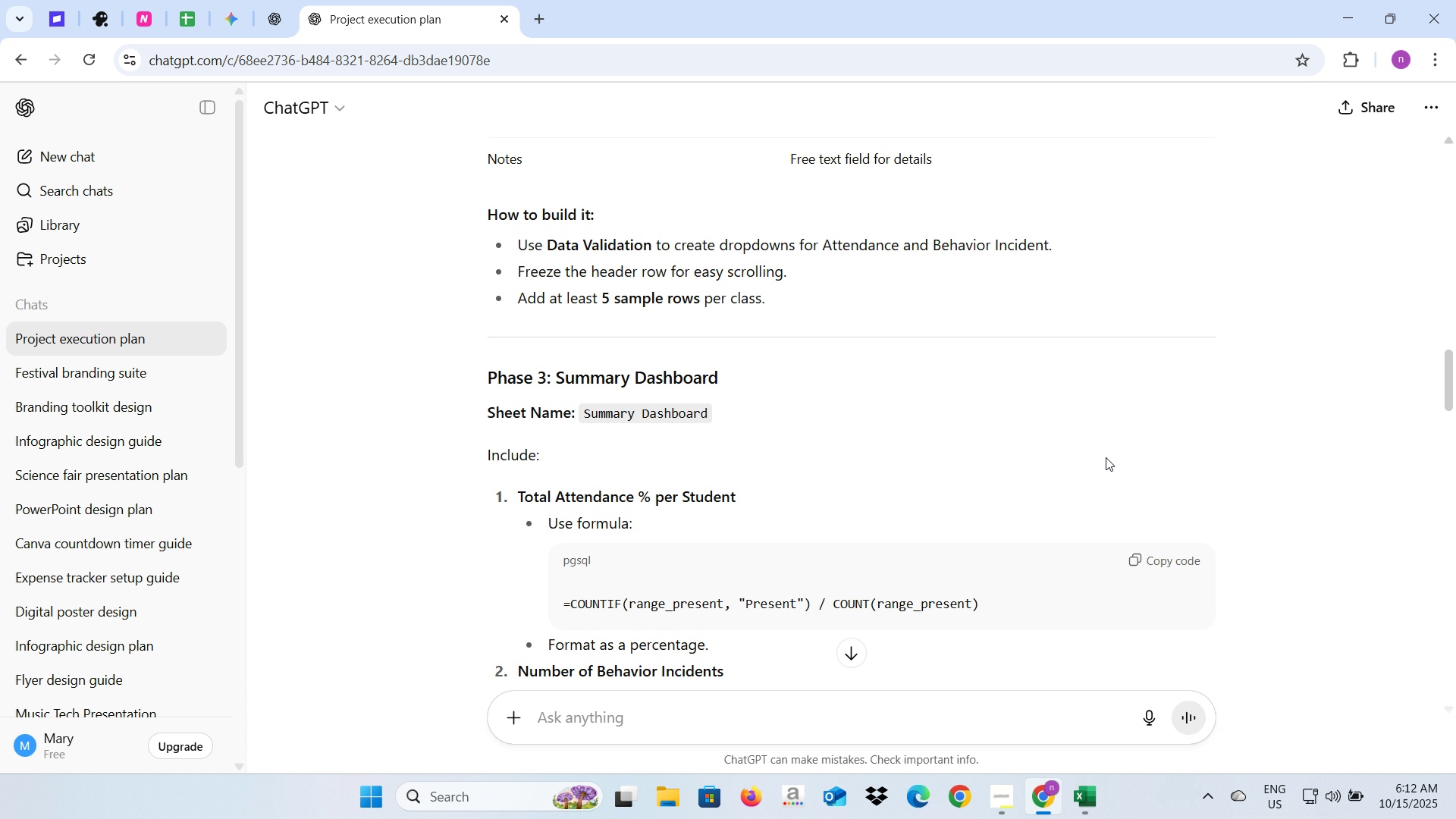 
wait(16.79)
 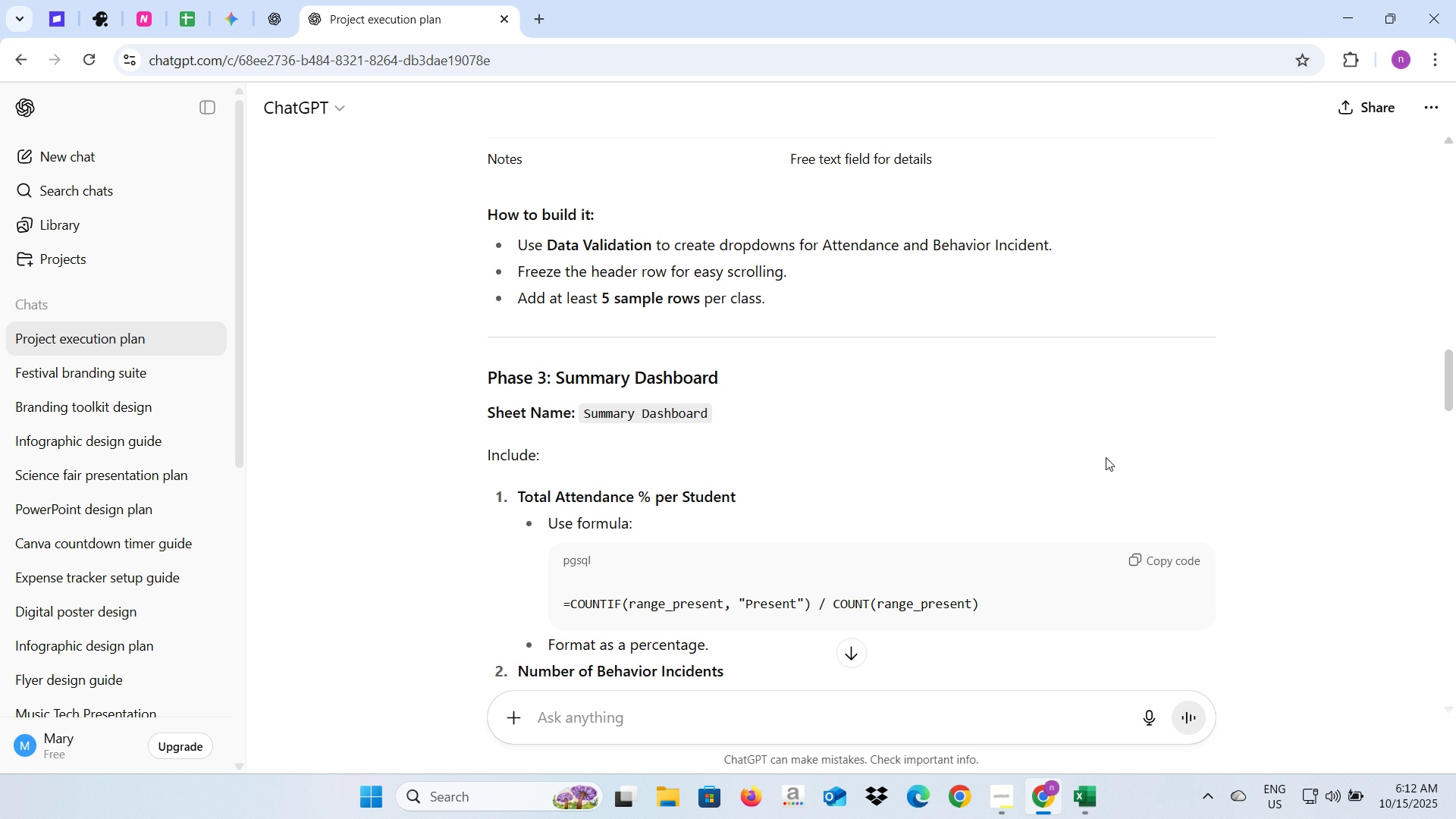 
scroll: coordinate [907, 465], scroll_direction: down, amount: 2.0
 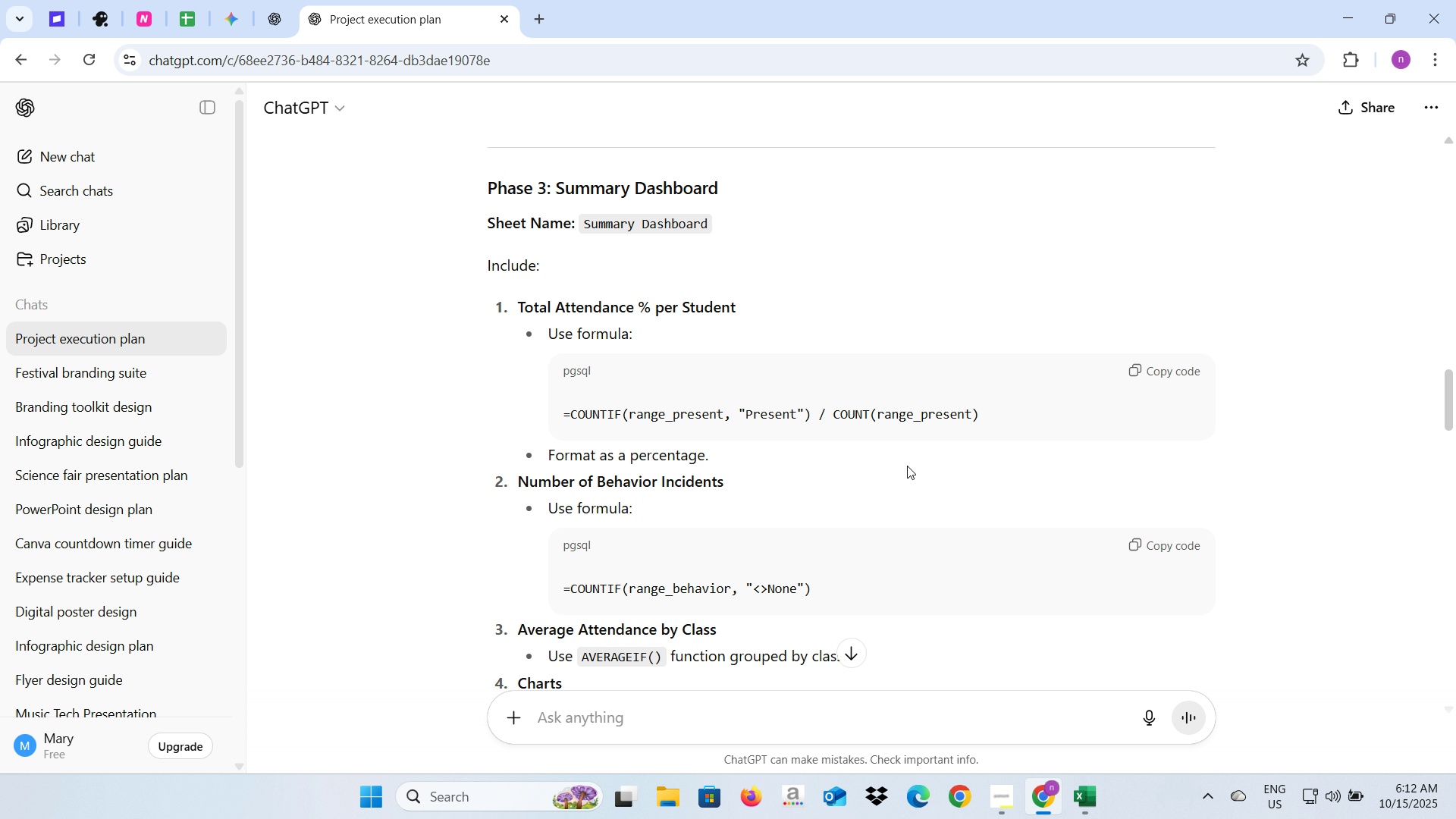 
wait(12.56)
 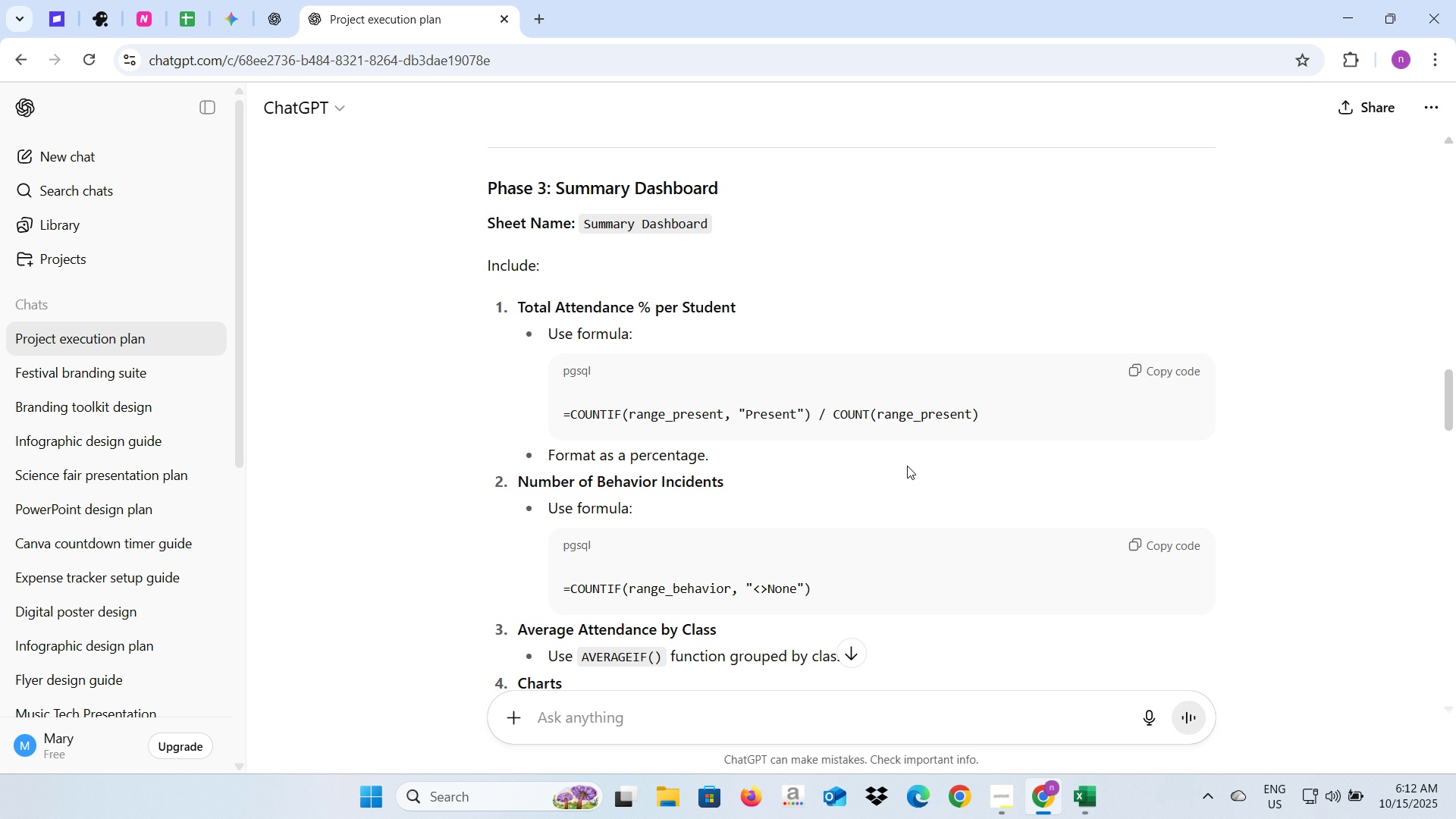 
scroll: coordinate [939, 544], scroll_direction: down, amount: 2.0
 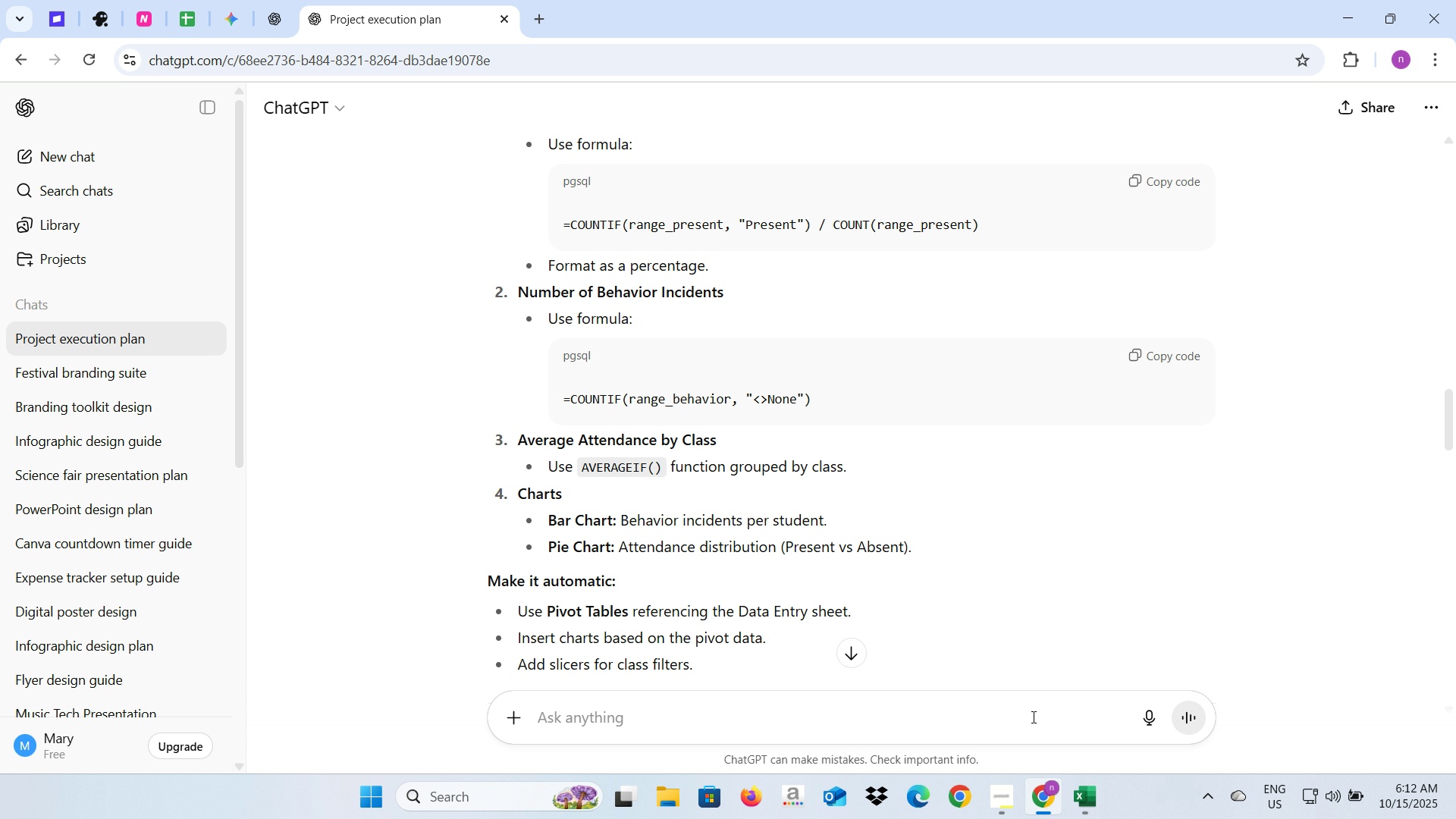 
wait(12.04)
 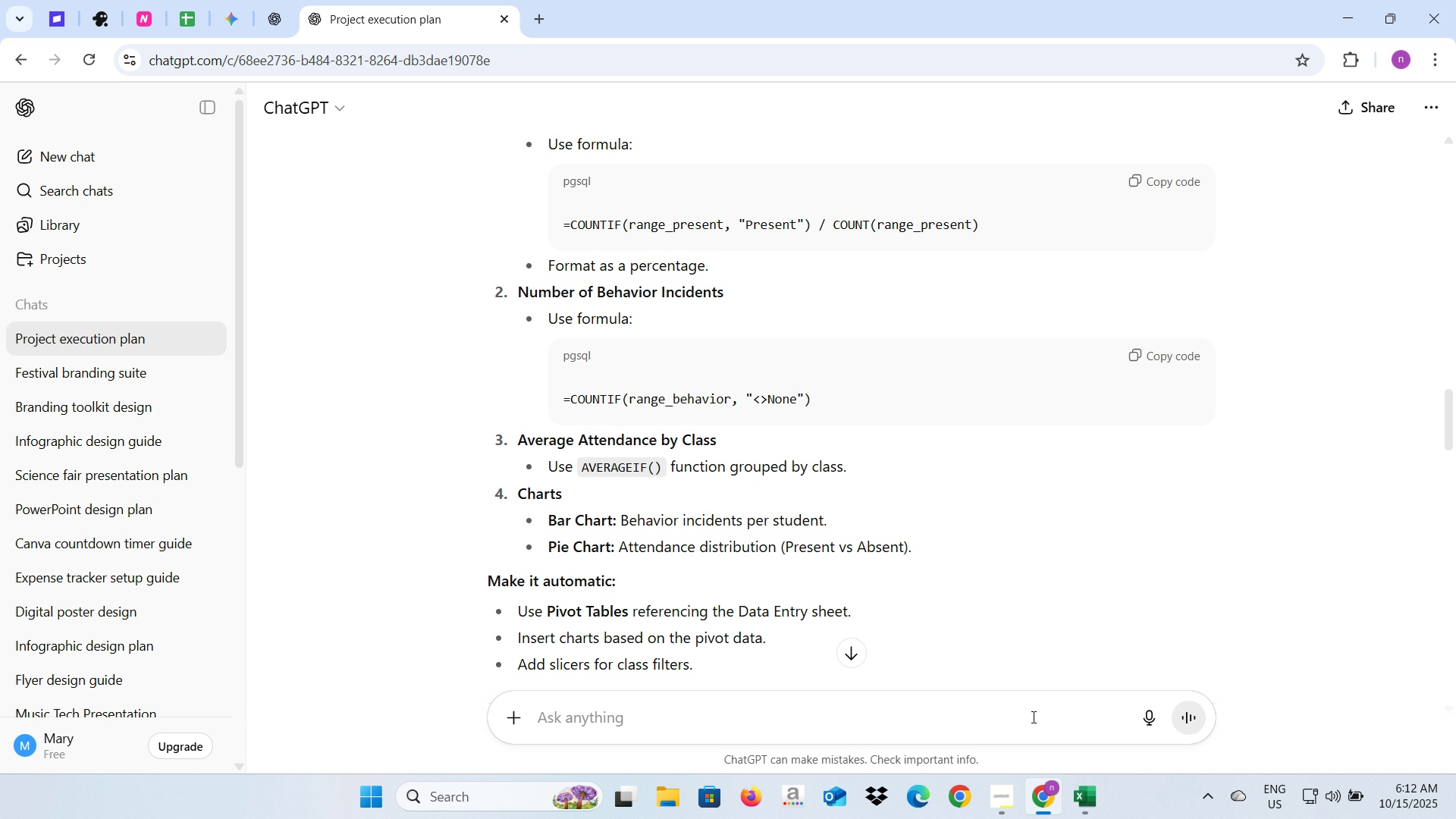 
mouse_move([1048, 789])
 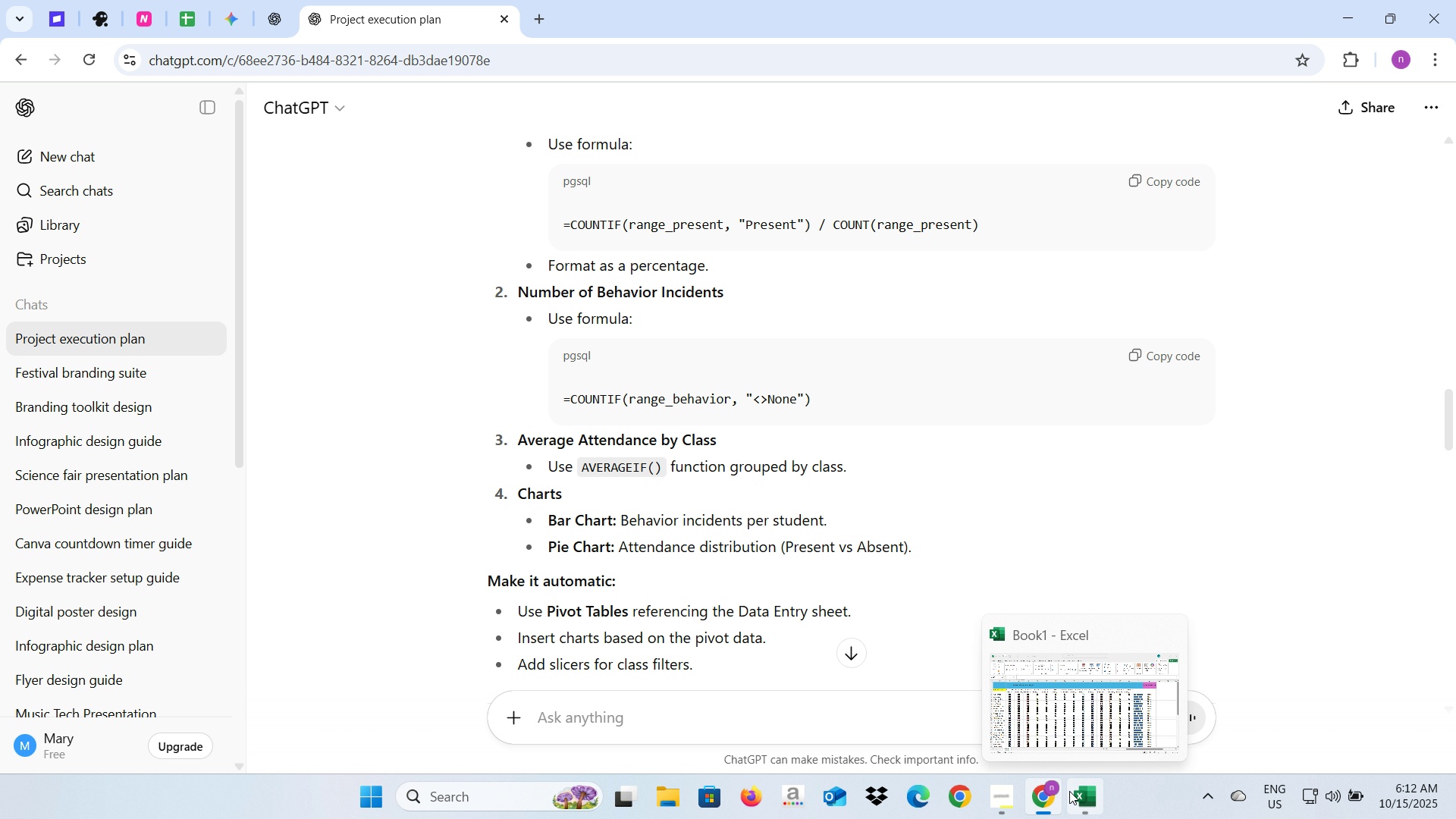 
left_click([1069, 791])
 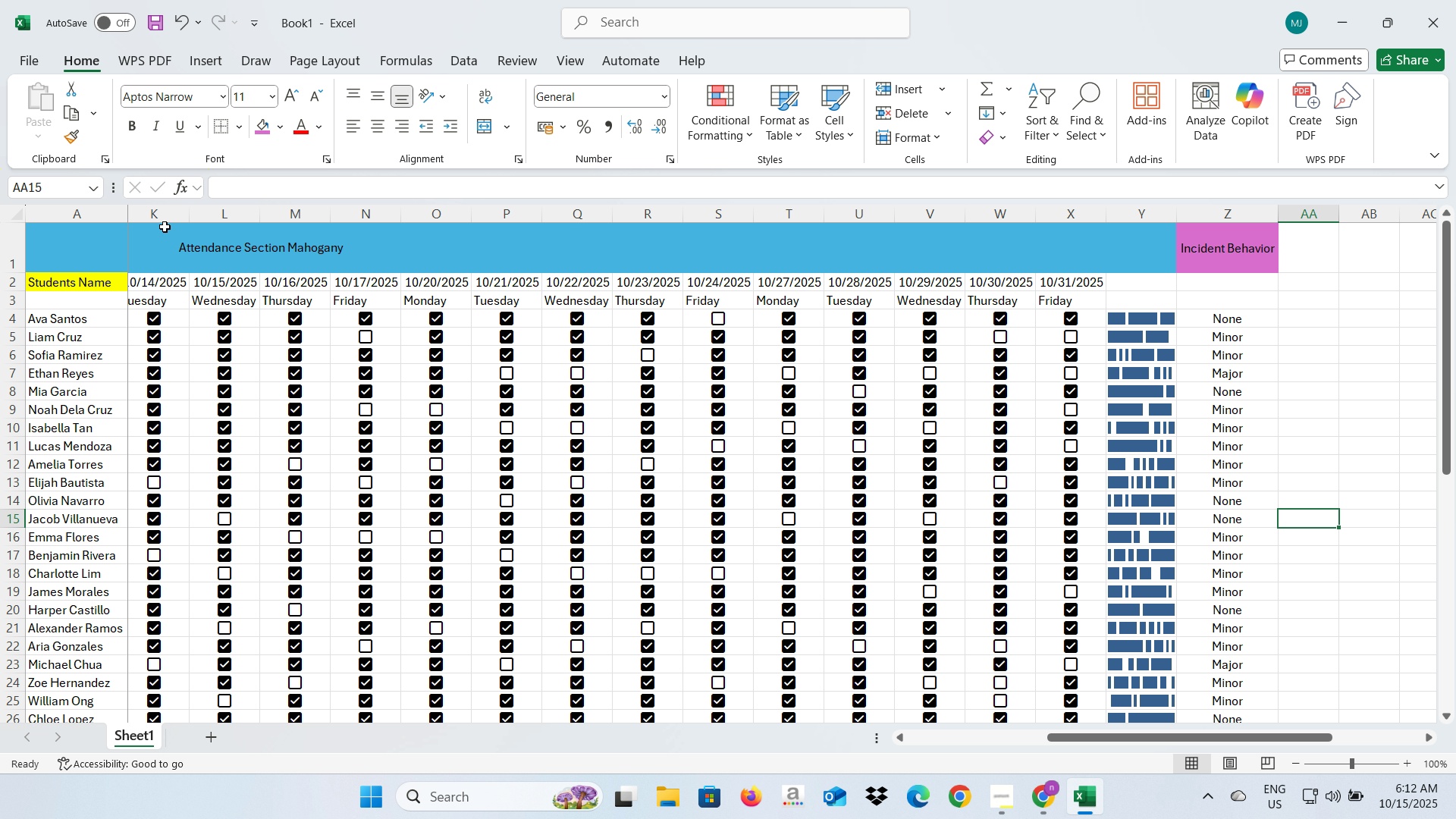 
mouse_move([134, 213])
 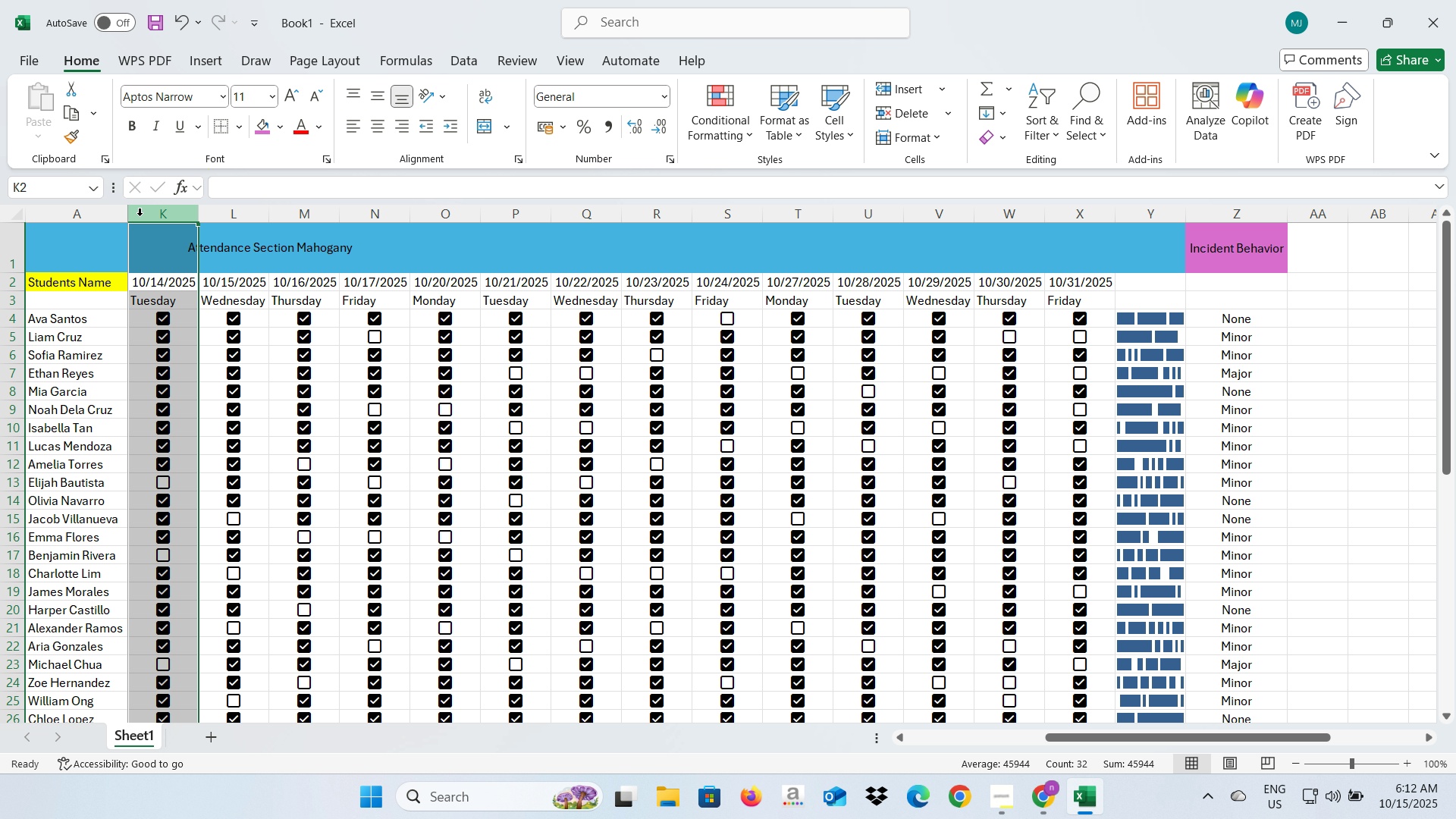 
left_click([140, 215])
 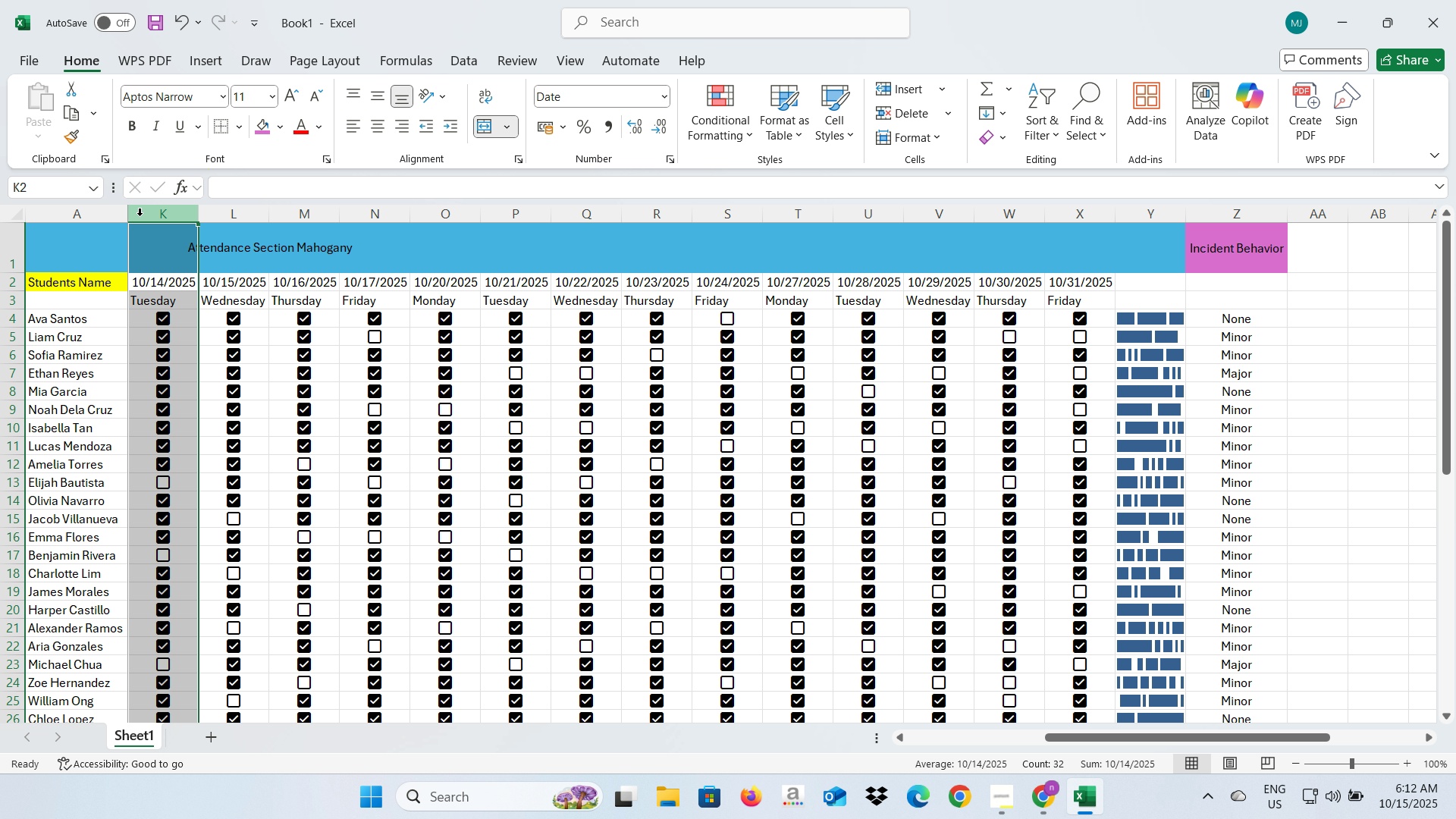 
right_click([140, 215])
 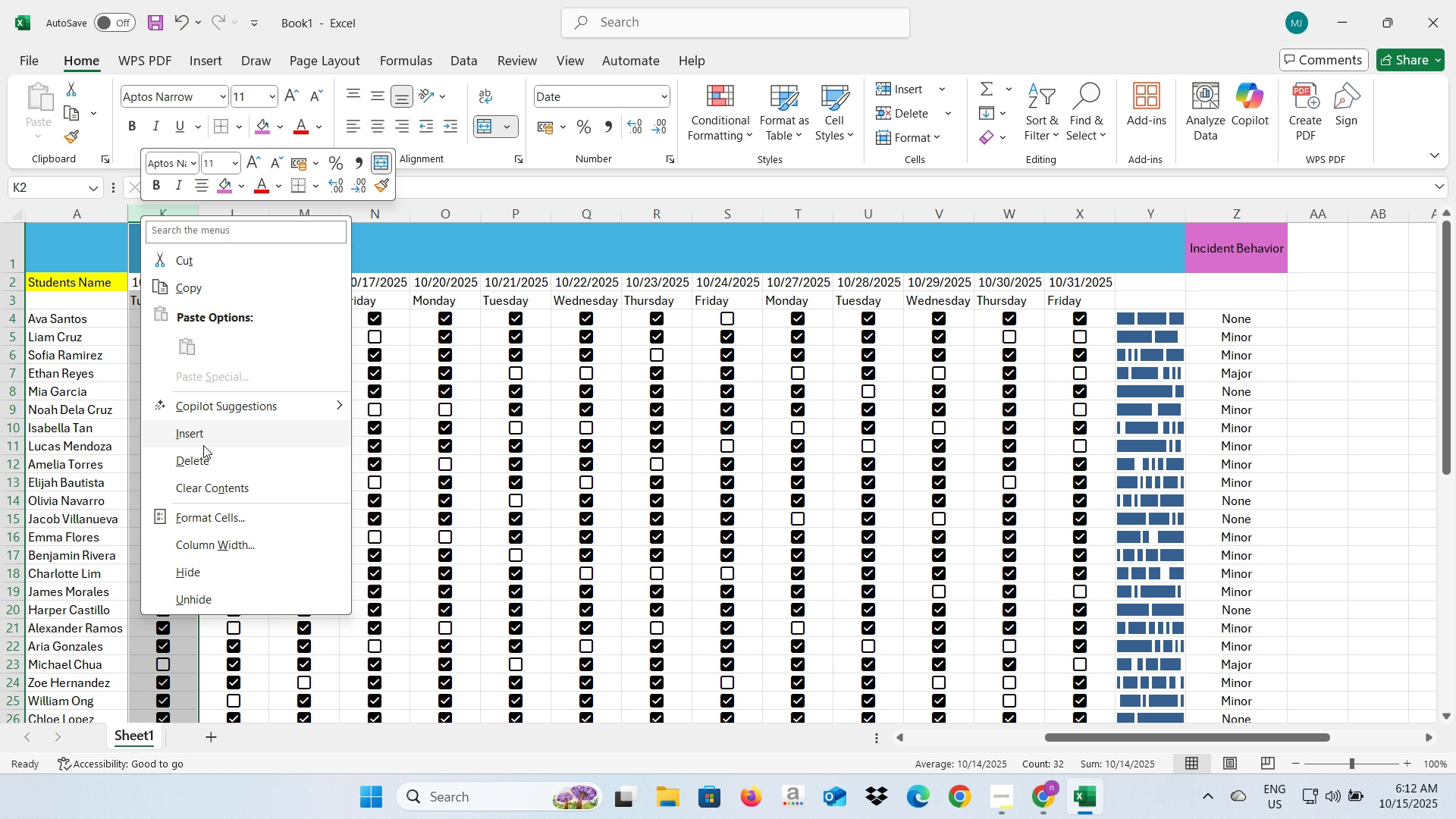 
left_click([203, 445])
 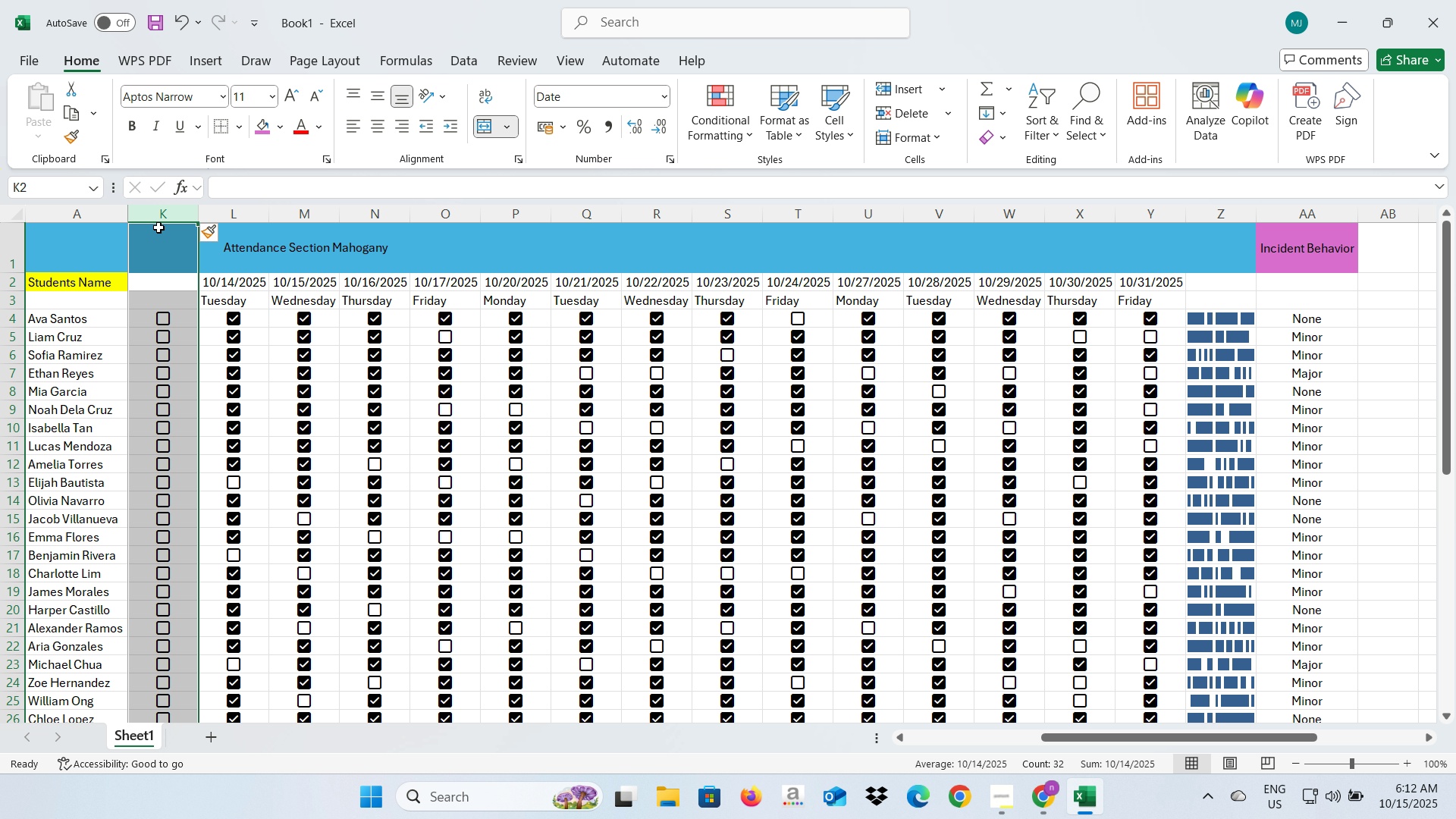 
left_click([150, 249])
 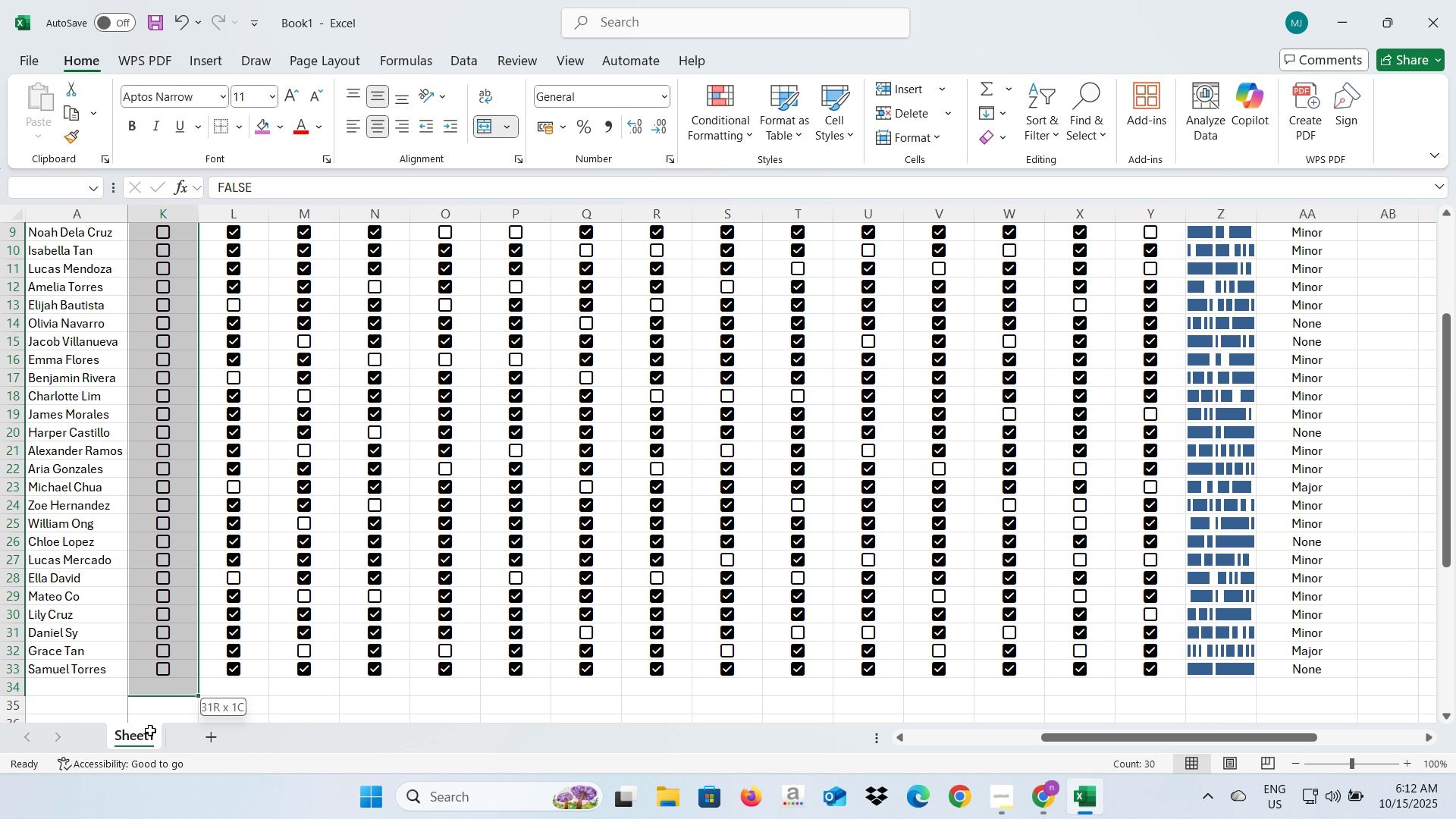 
wait(7.6)
 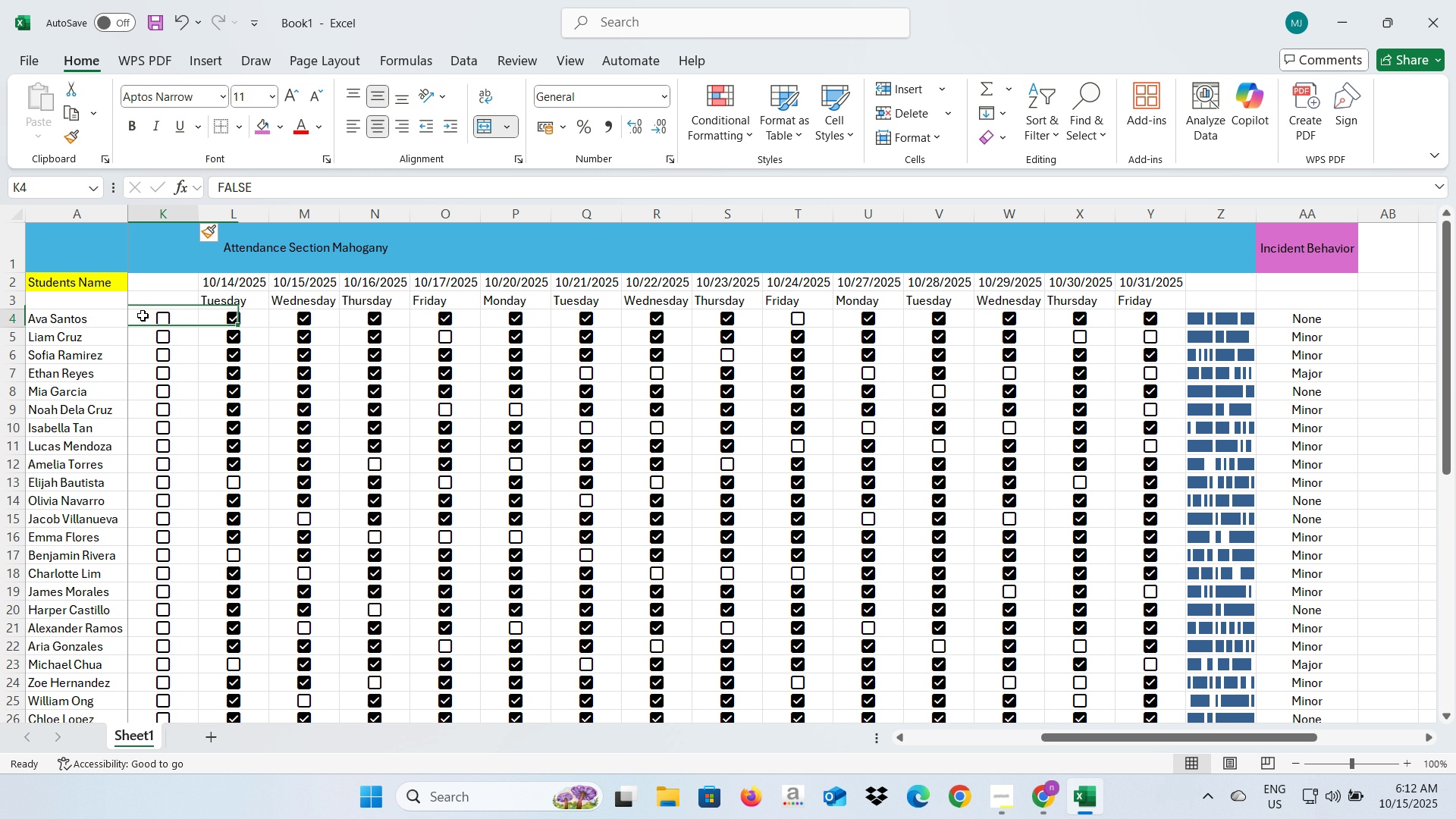 
right_click([165, 574])
 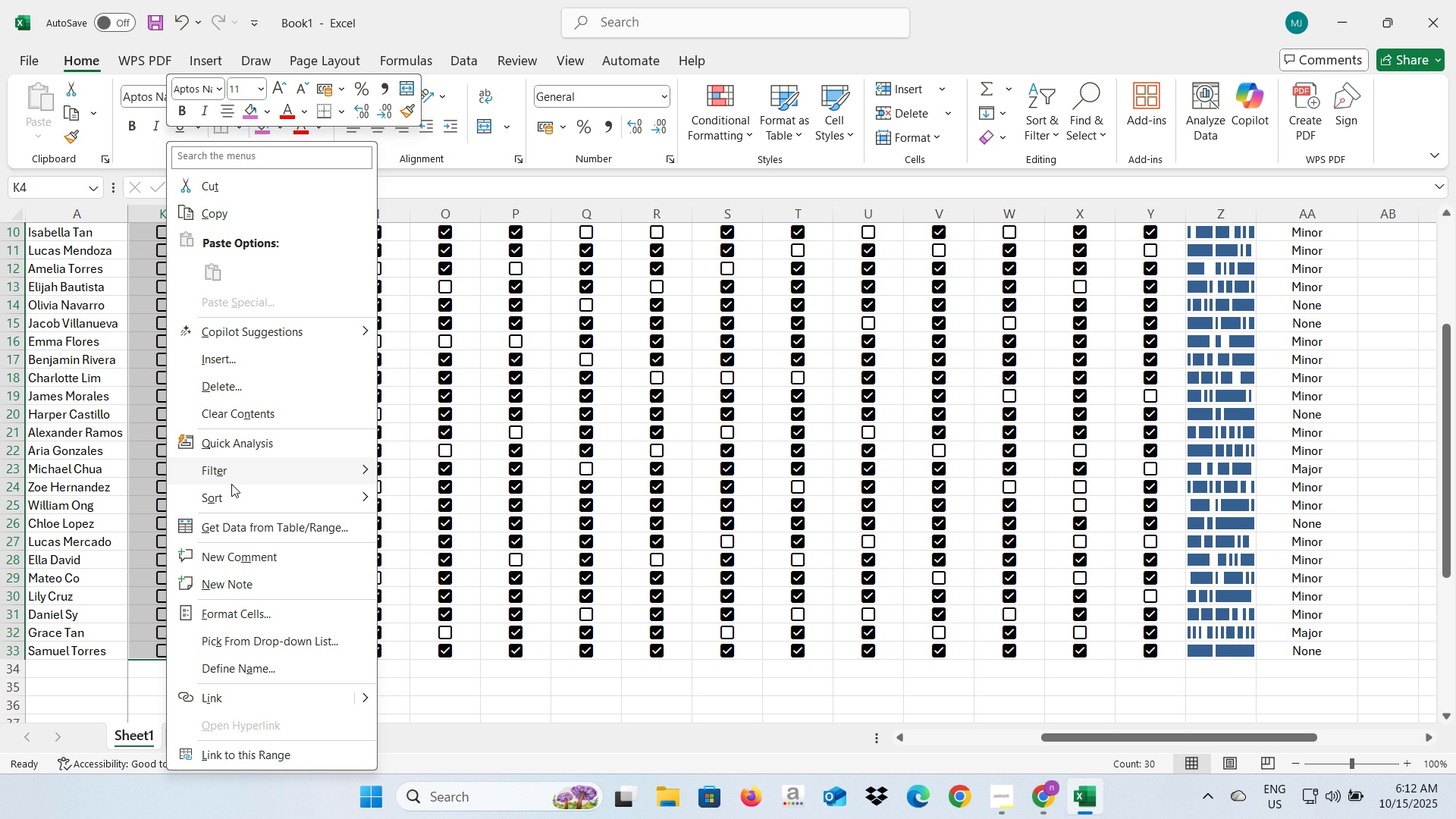 
left_click([262, 415])
 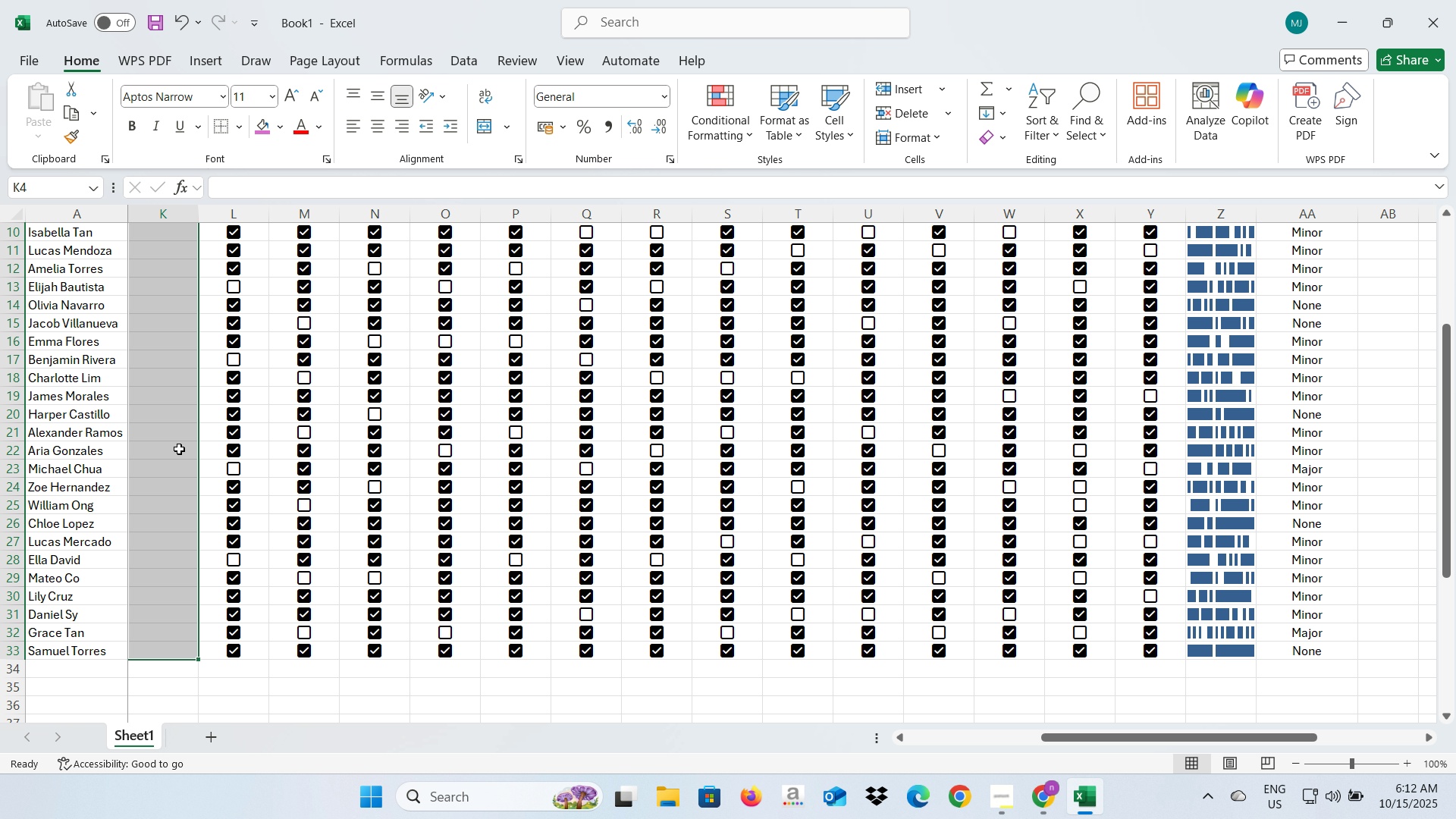 
scroll: coordinate [176, 444], scroll_direction: up, amount: 6.0
 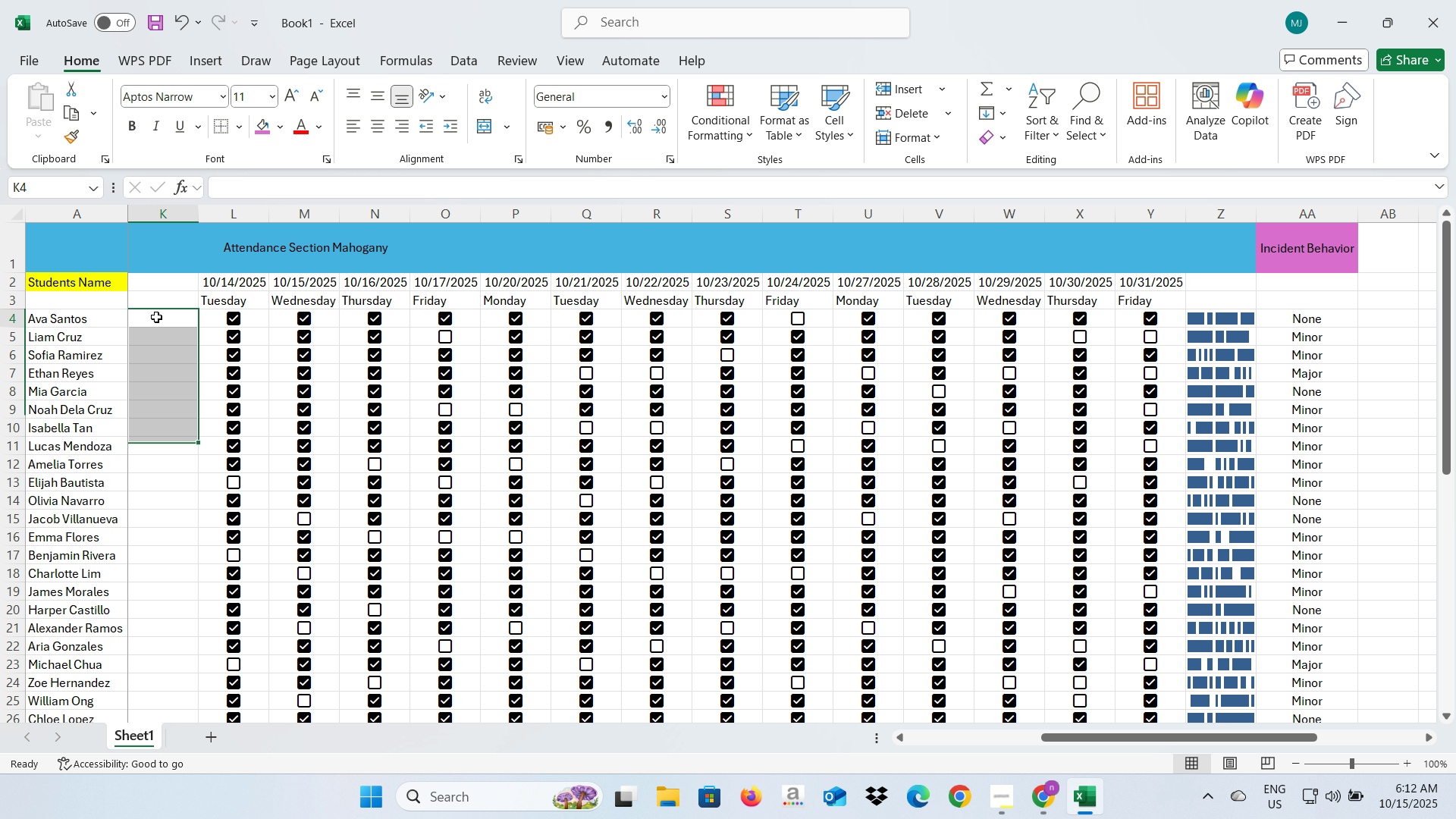 
left_click([156, 317])
 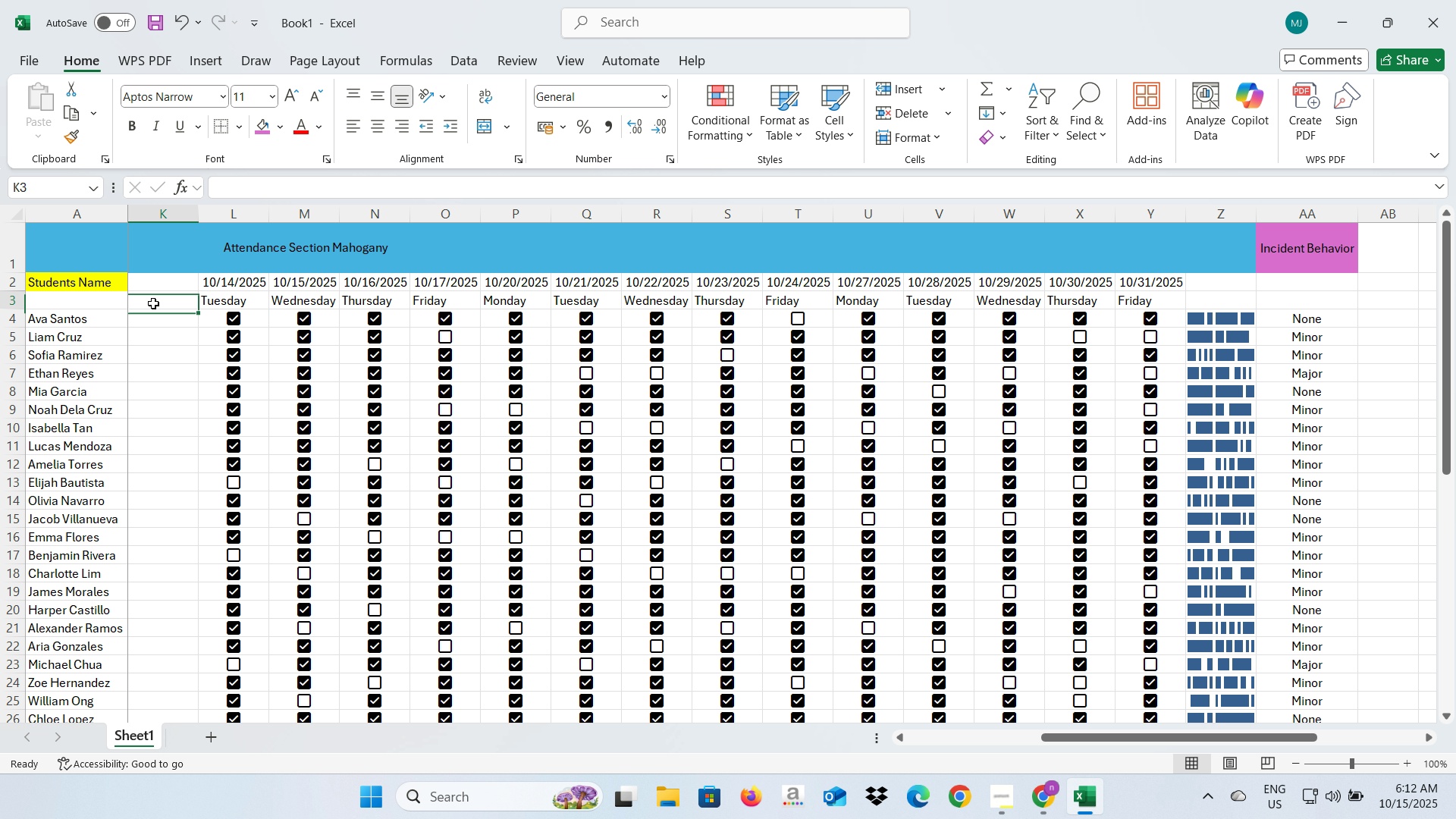 
double_click([153, 303])
 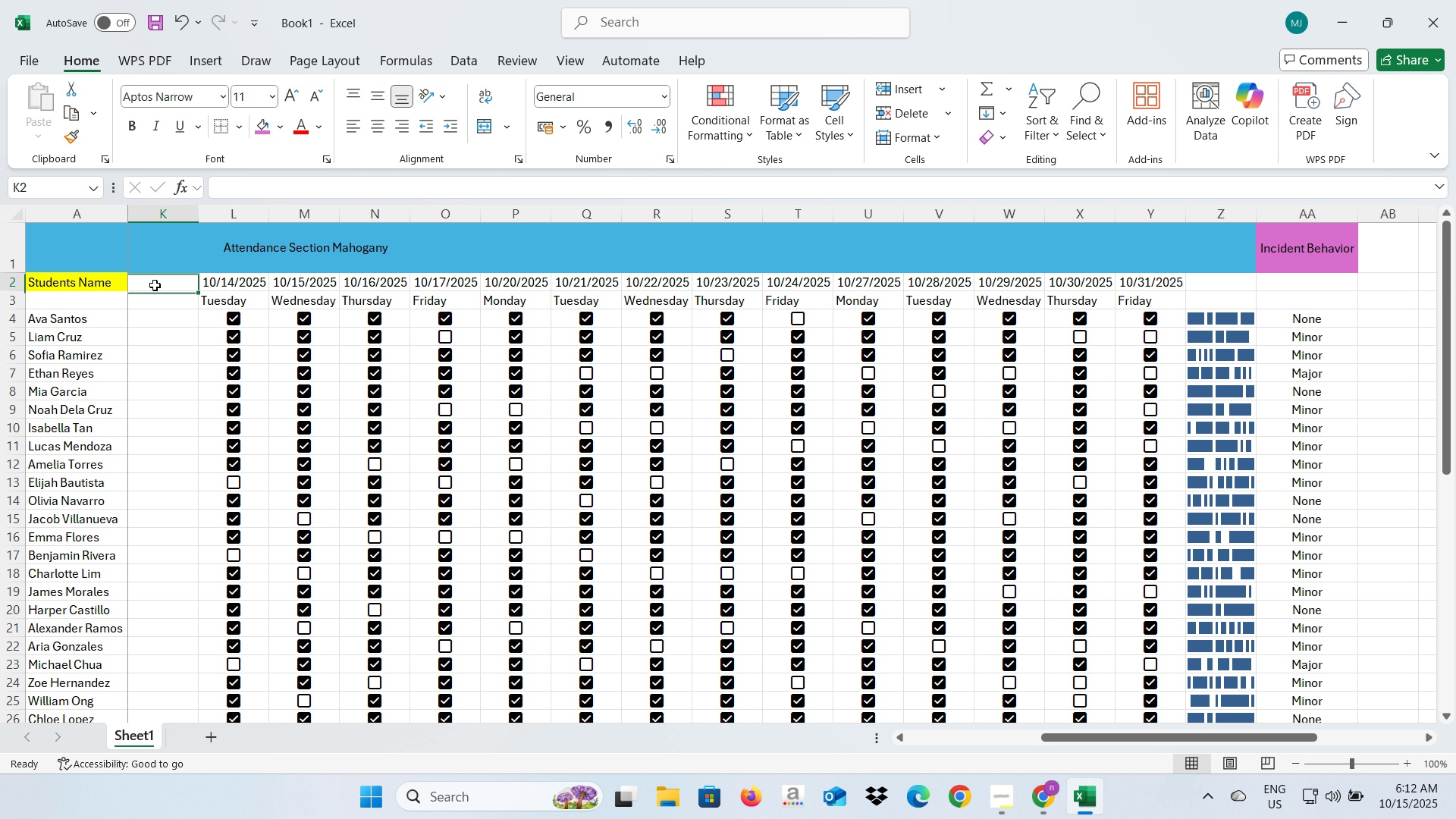 
left_click([155, 285])
 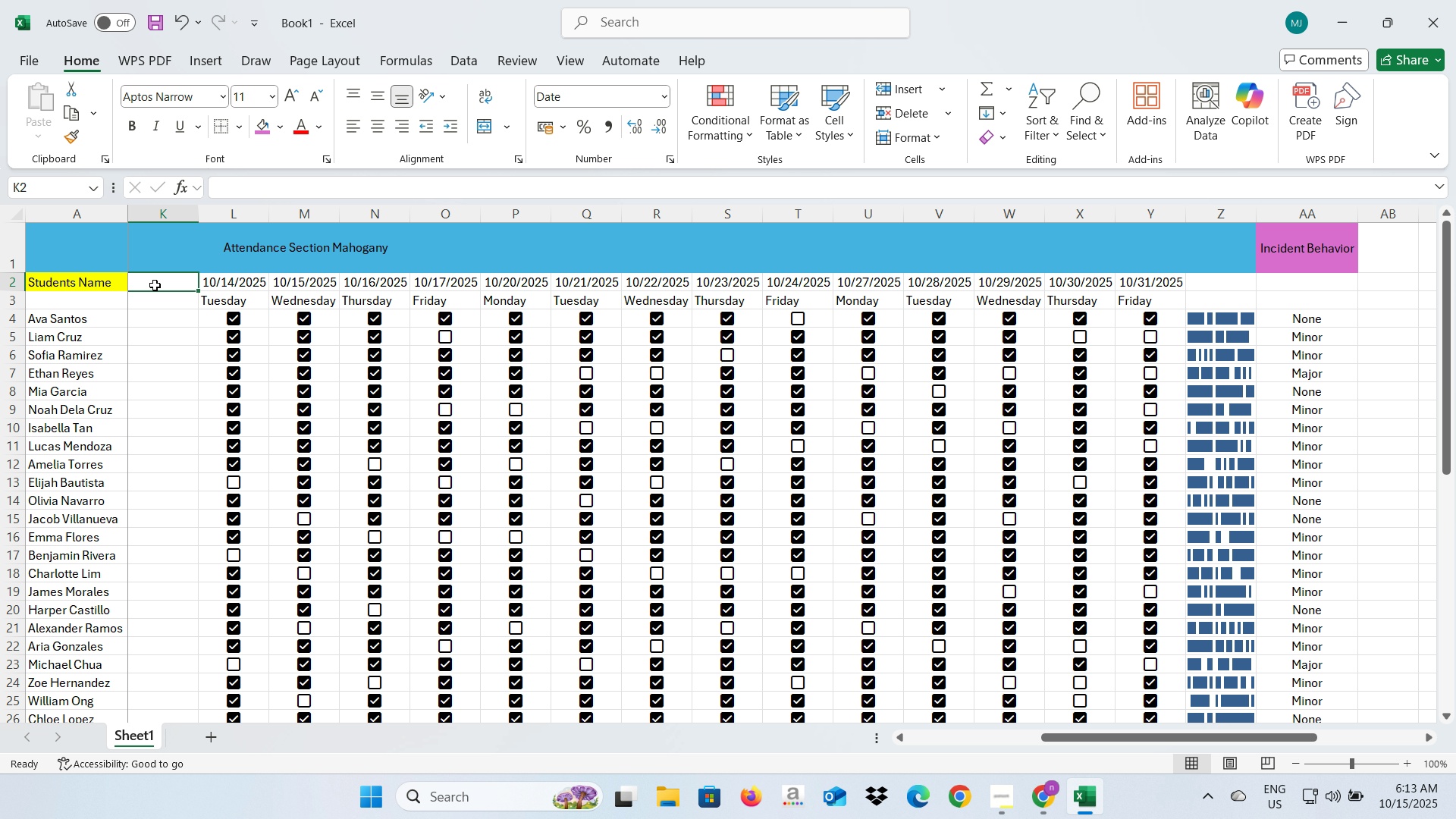 
hold_key(key=ShiftLeft, duration=1.52)
 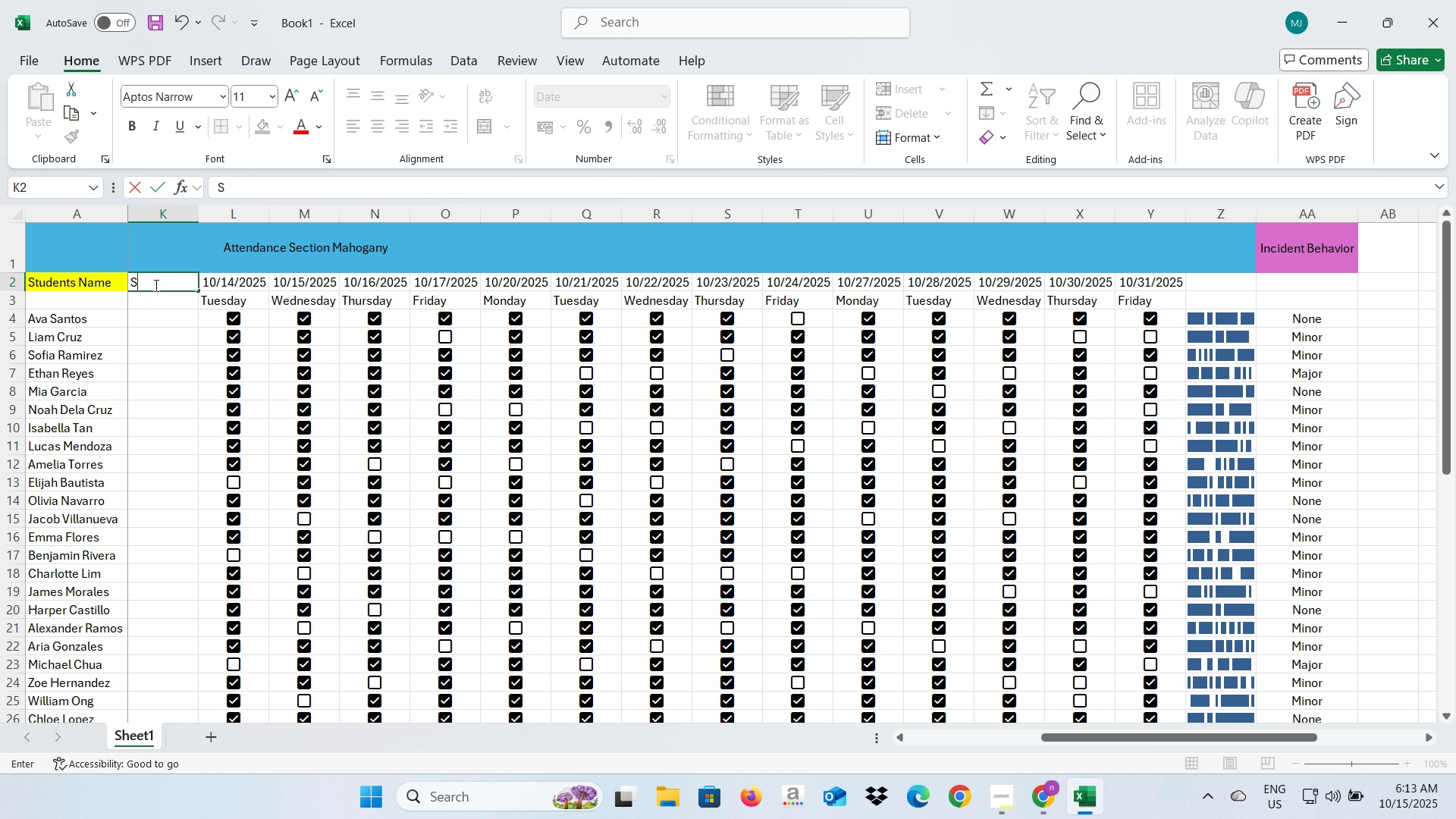 
key(Shift+S)
 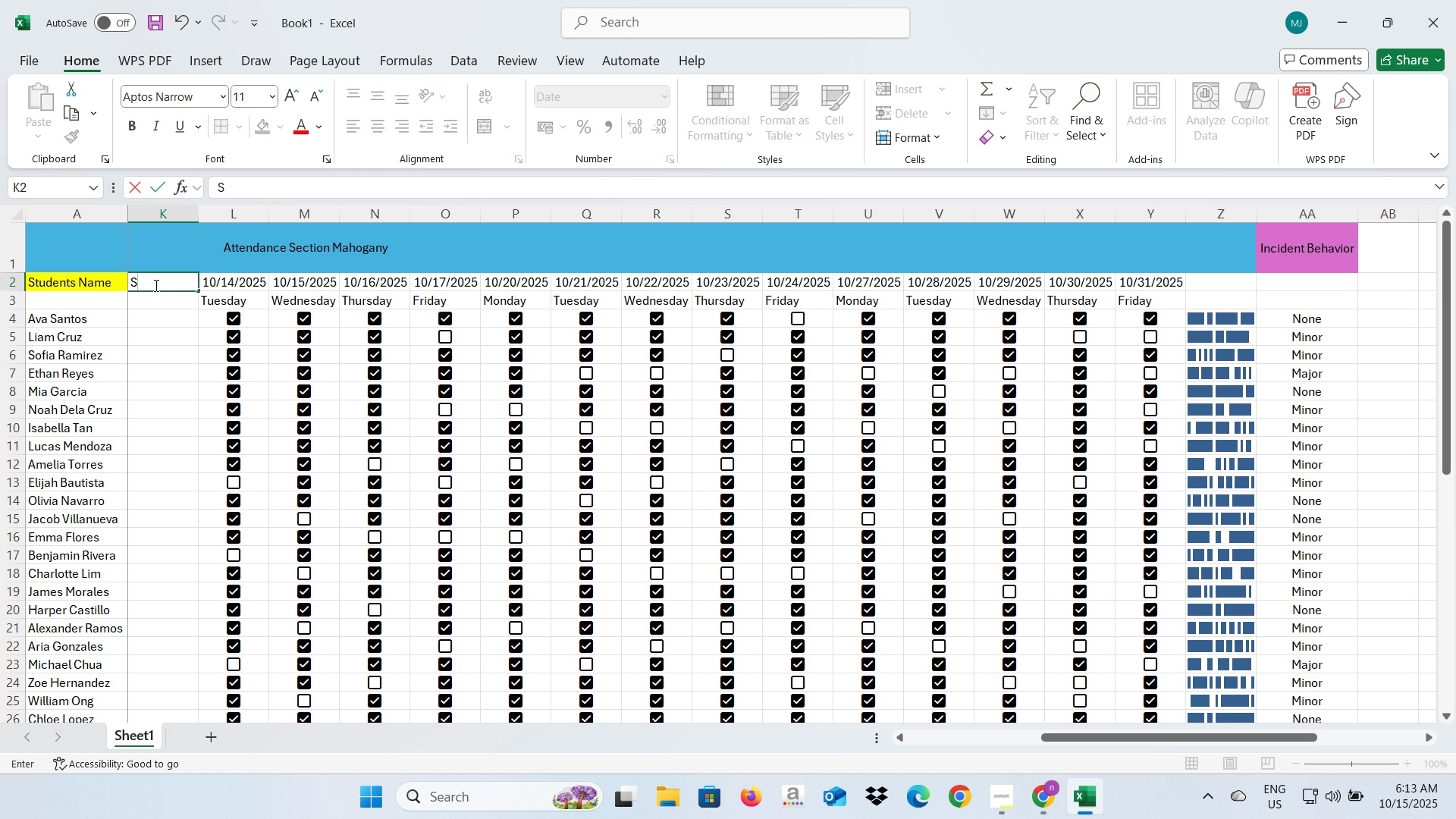 
key(Shift+Backspace)
 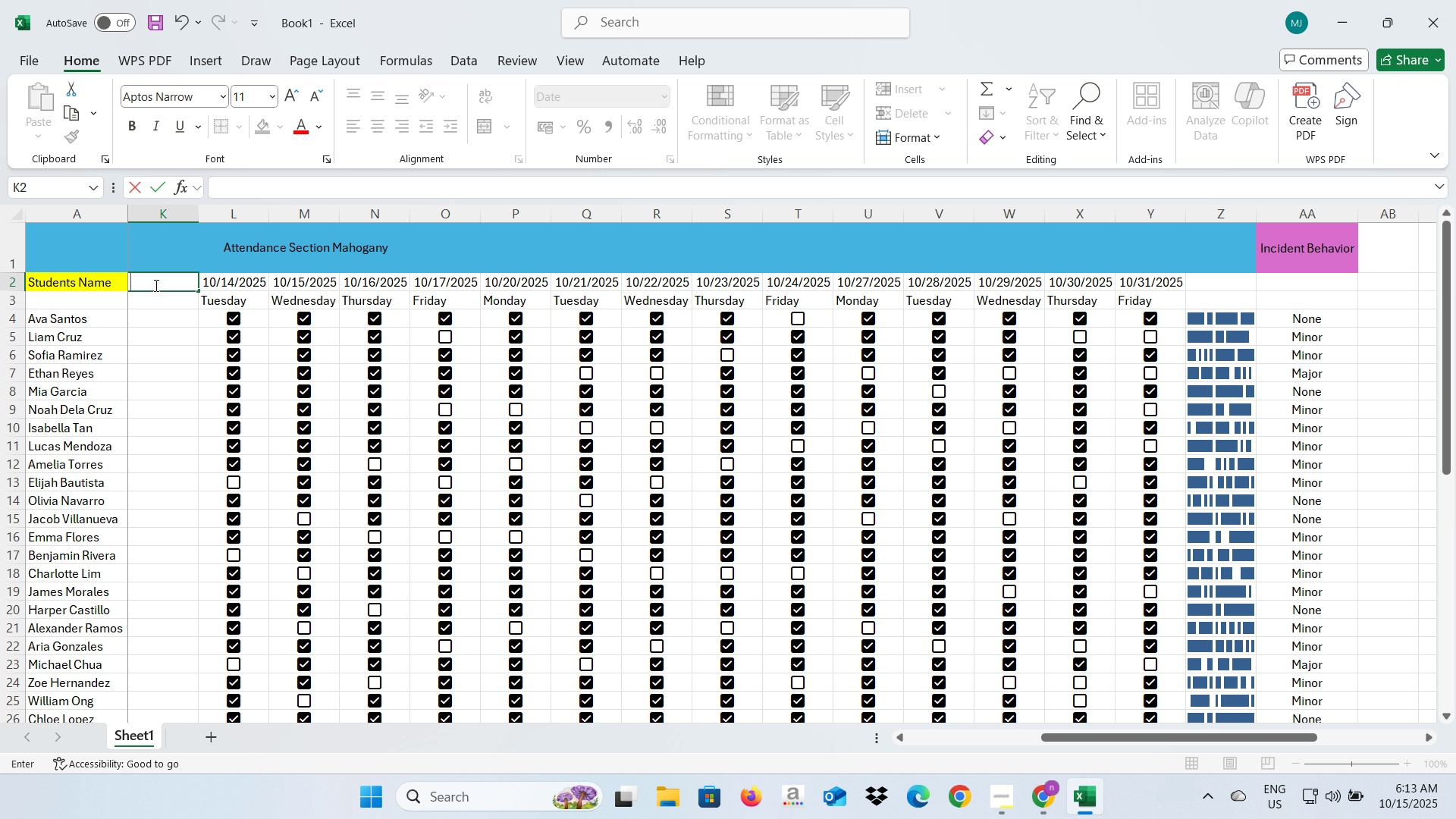 
wait(7.78)
 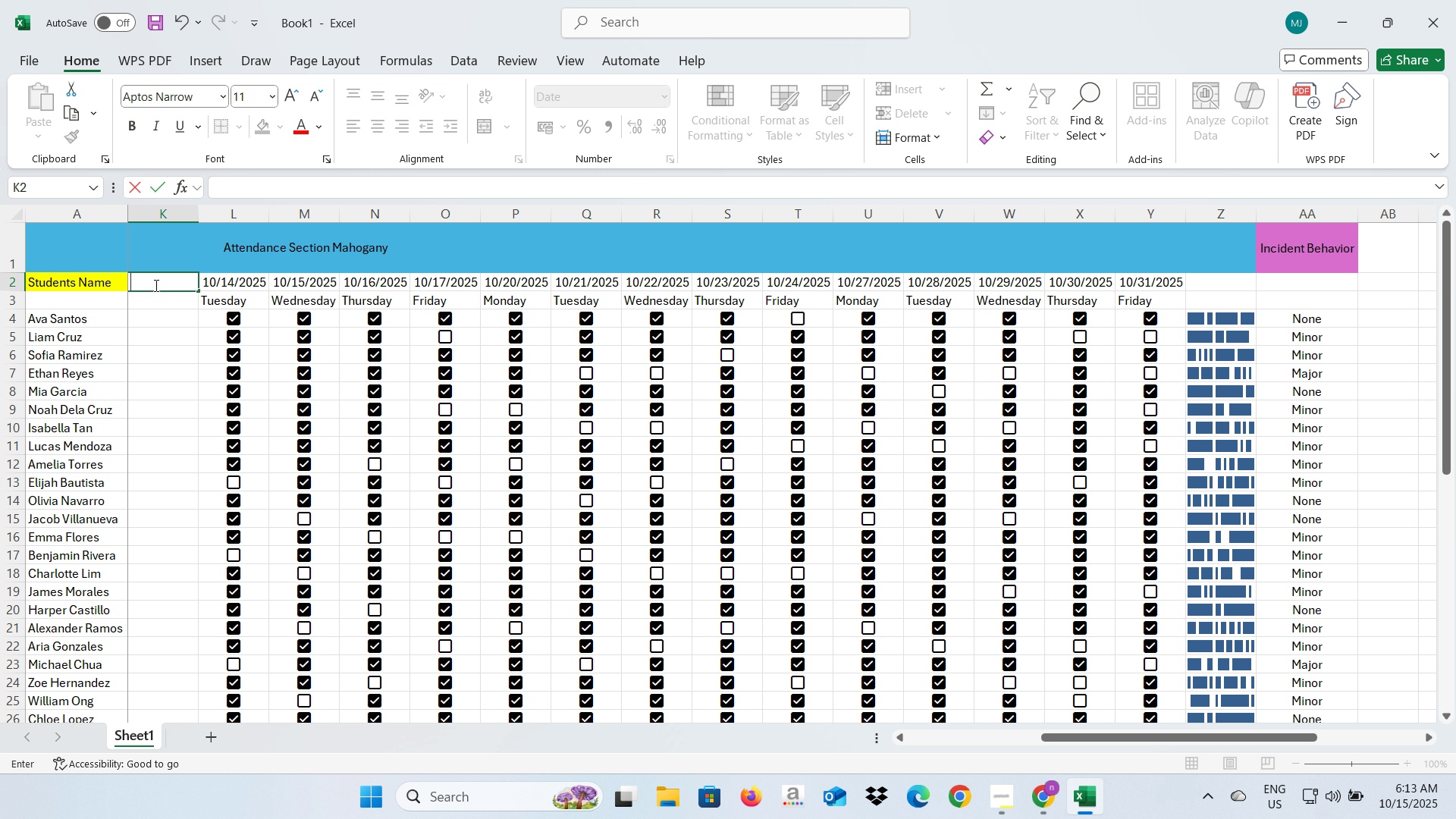 
type(Gender)
 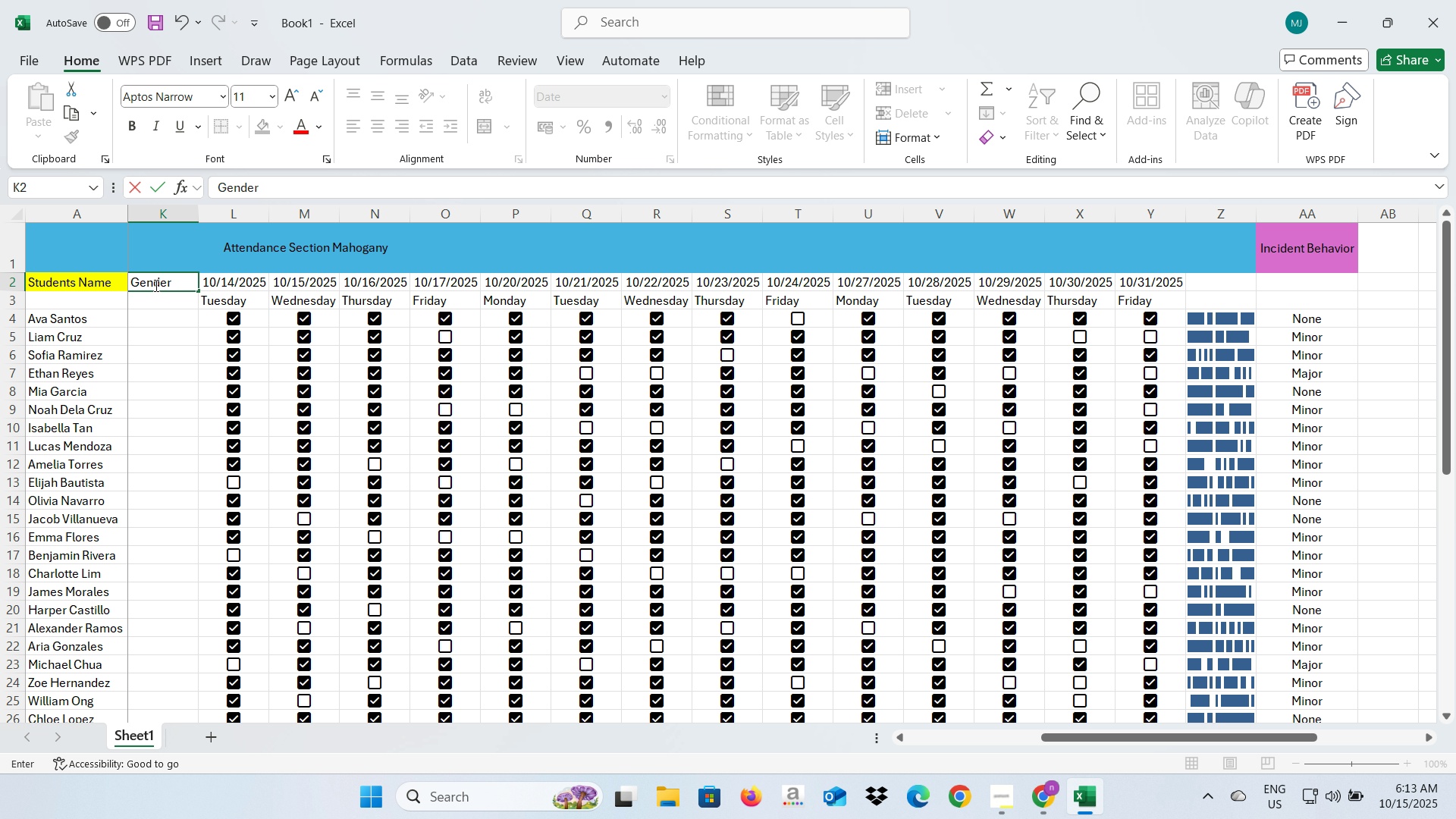 
key(Enter)
 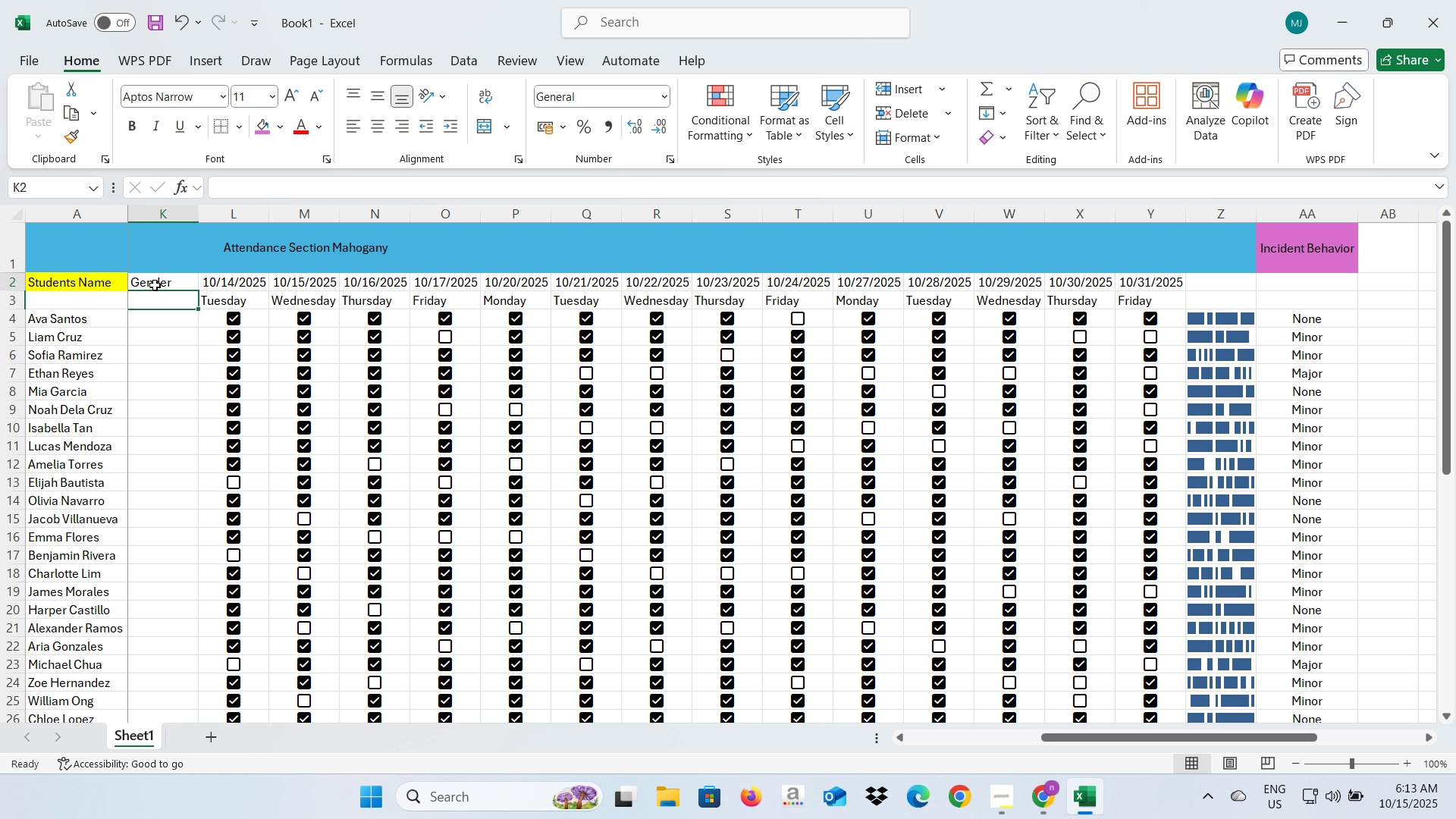 
left_click([155, 285])
 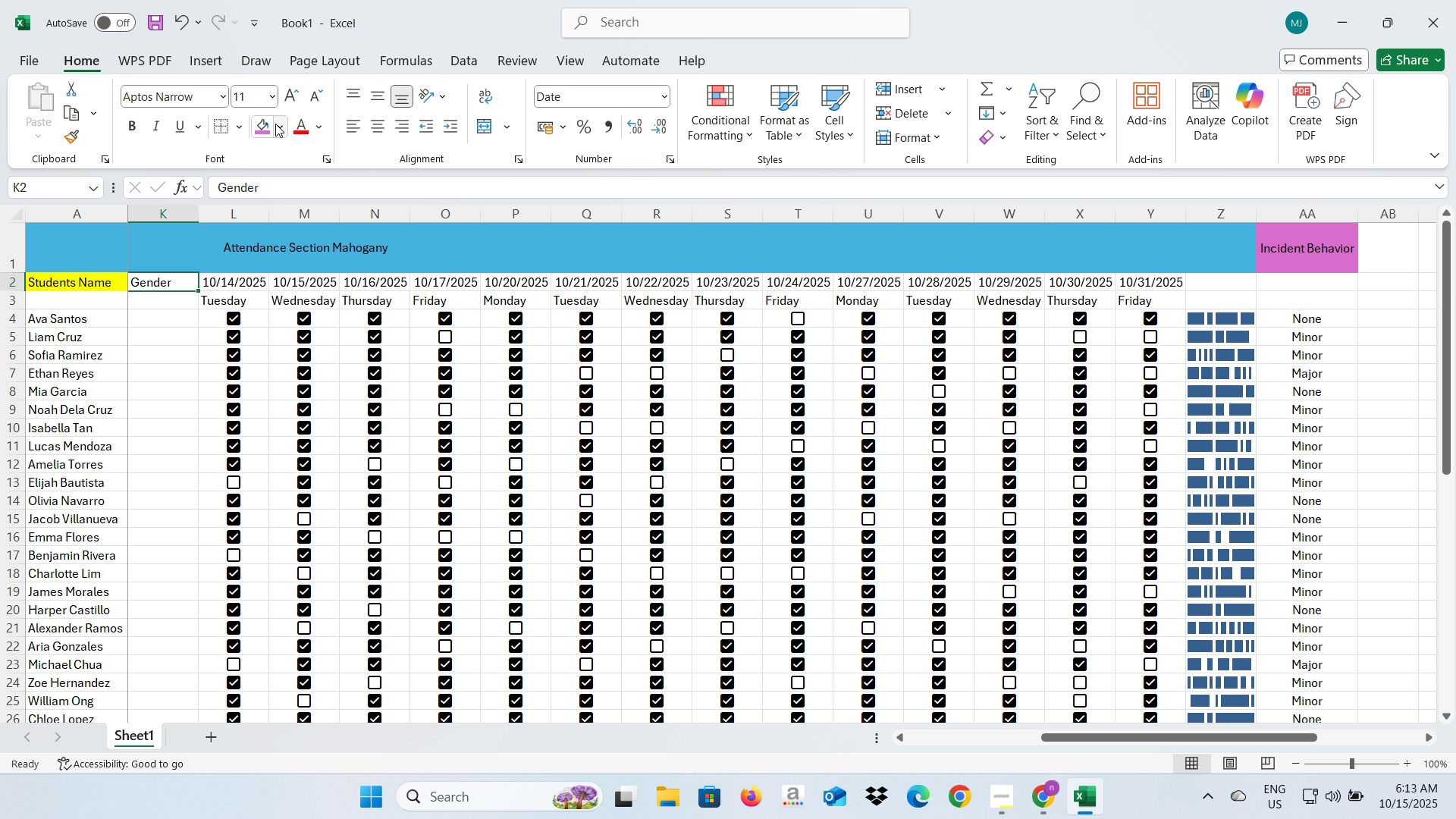 
left_click([275, 124])
 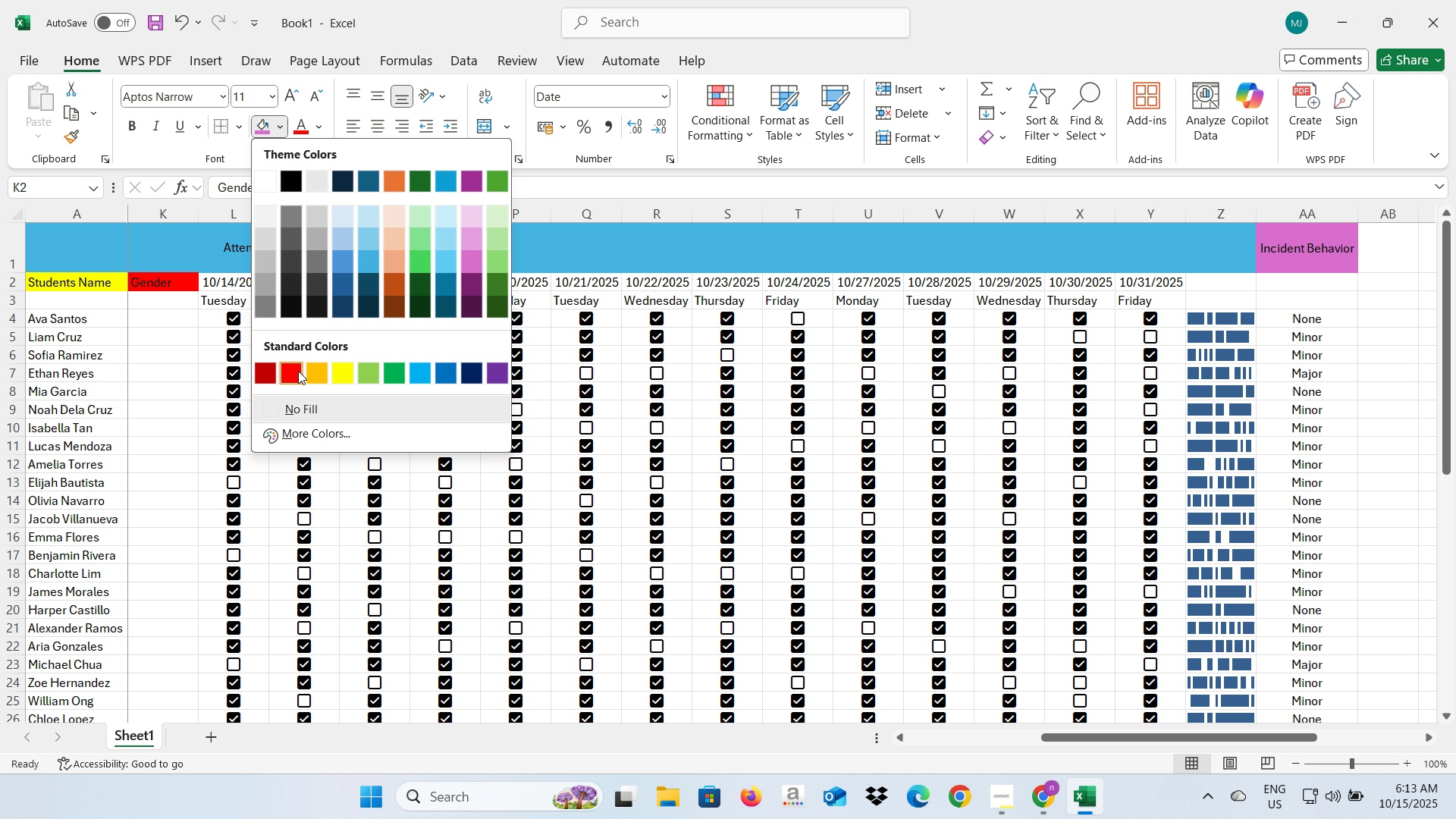 
left_click([298, 371])
 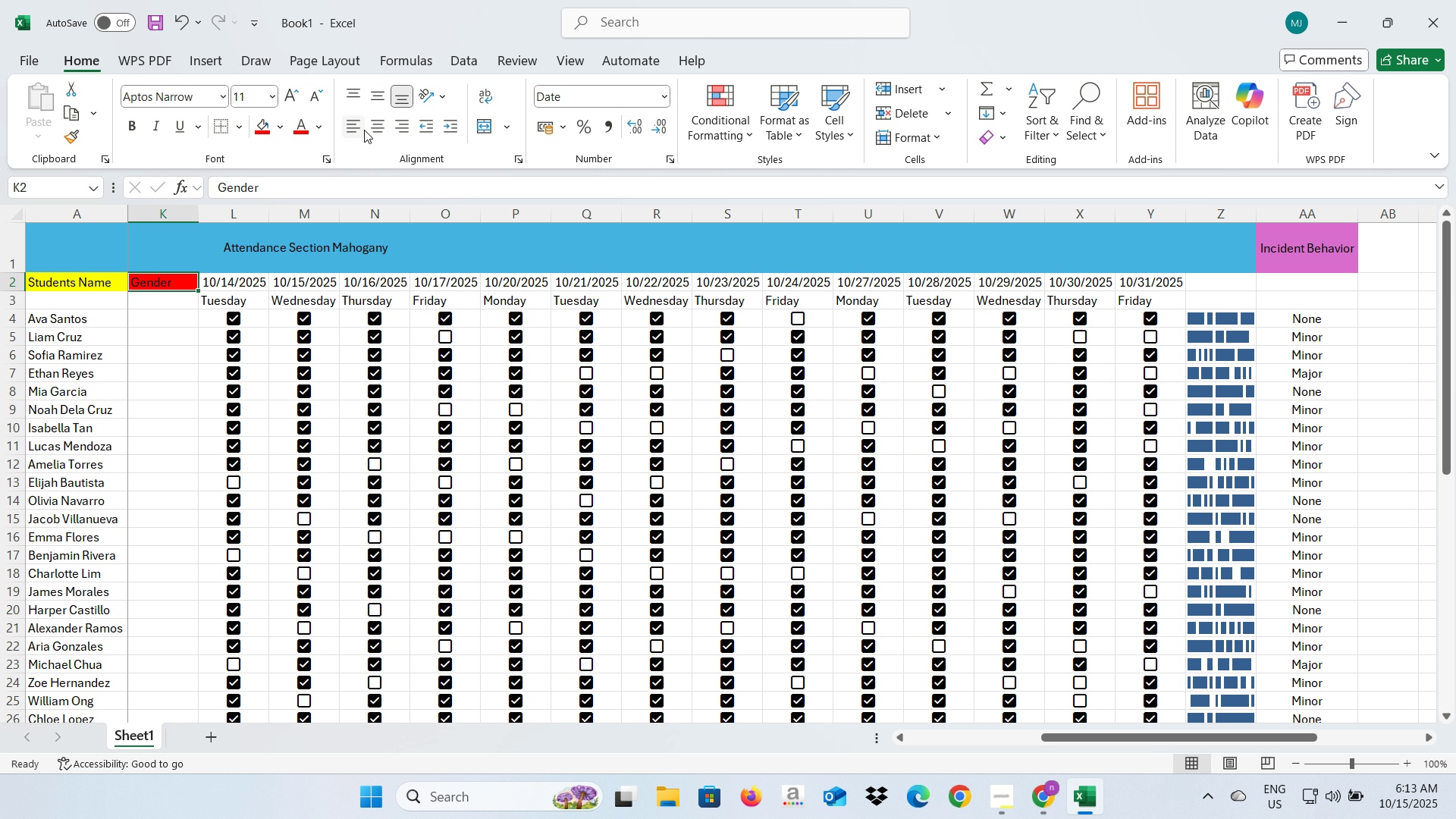 
left_click([369, 128])
 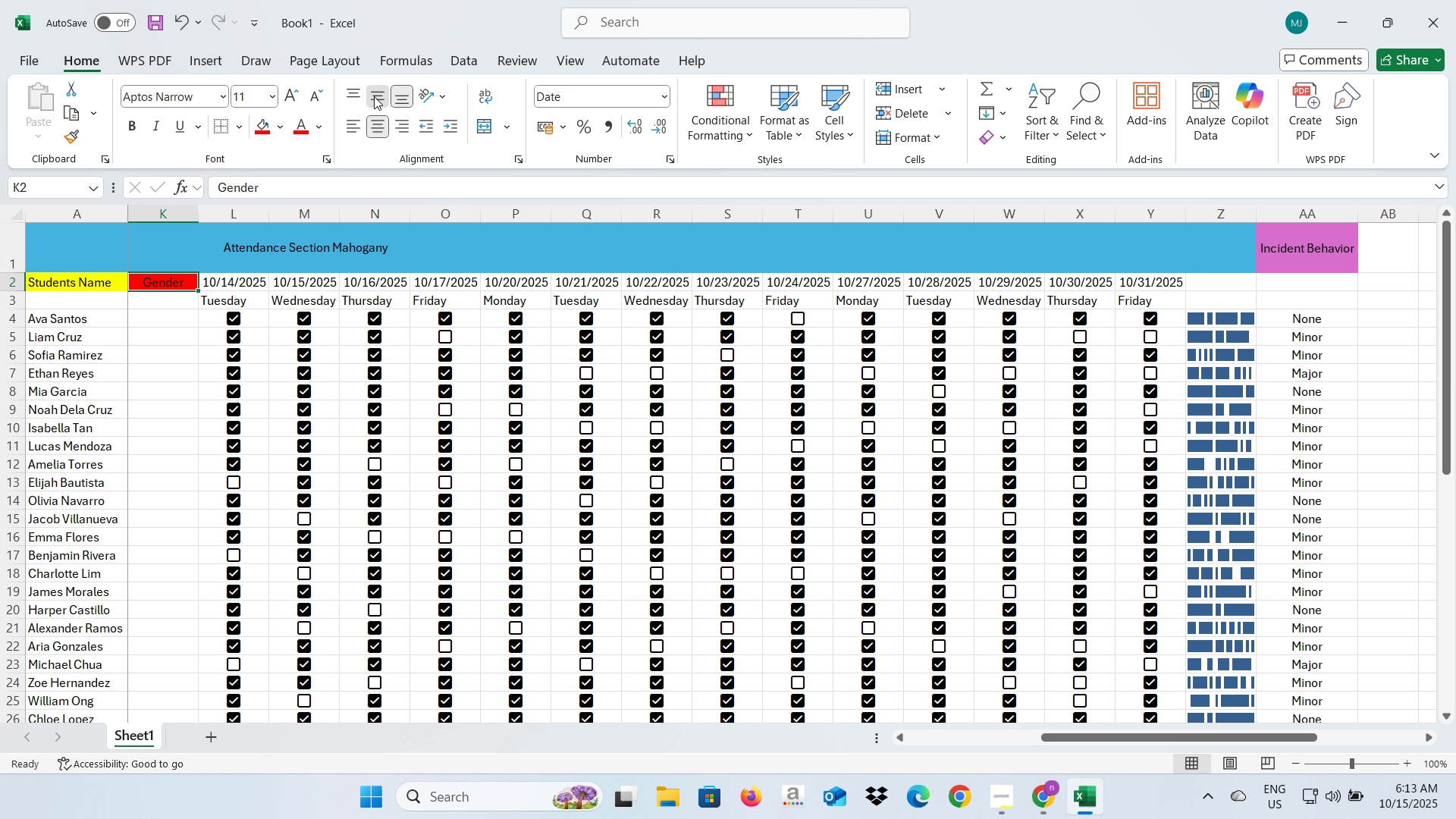 
left_click([374, 96])
 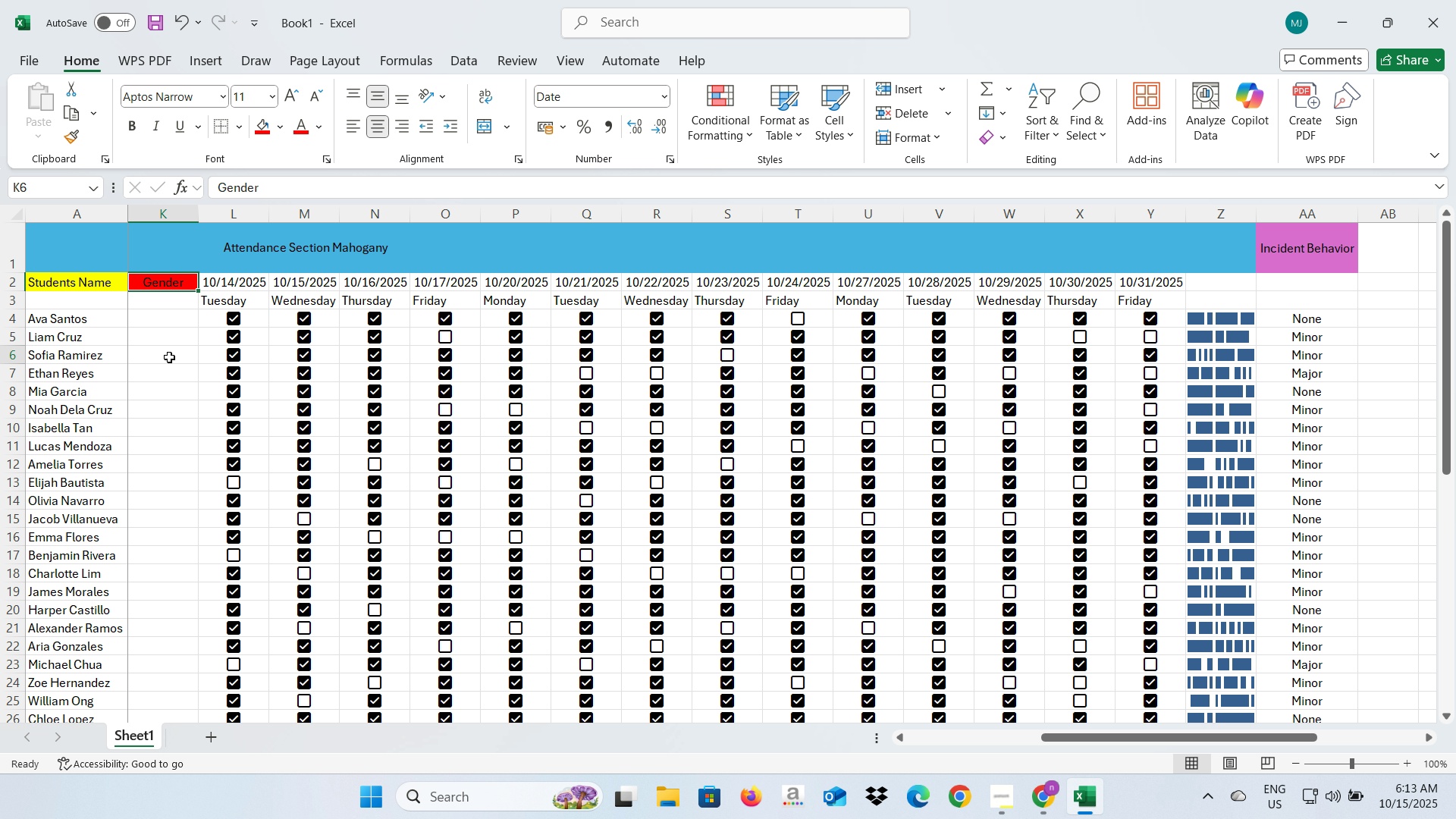 
left_click([169, 357])
 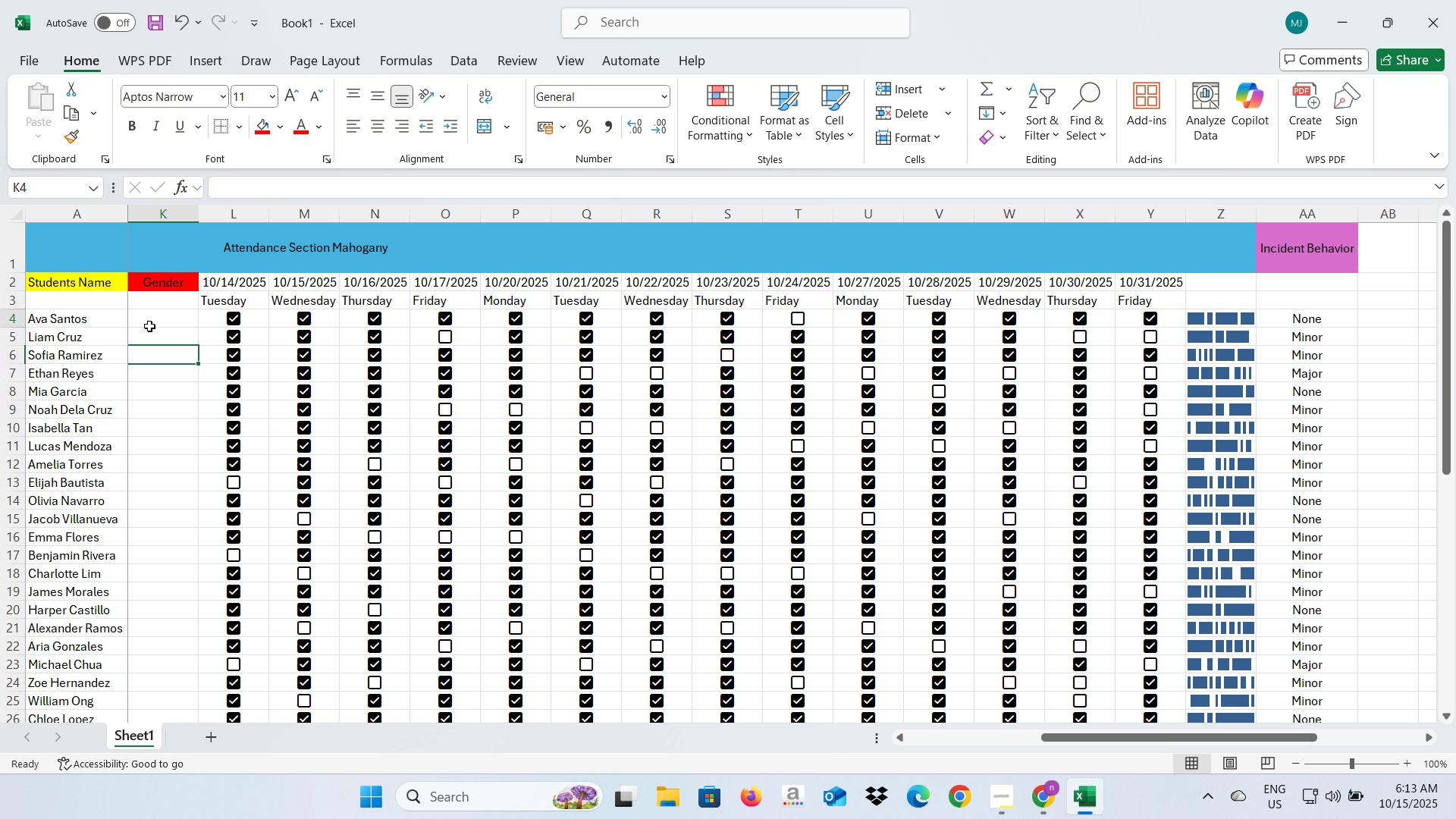 
left_click([149, 326])
 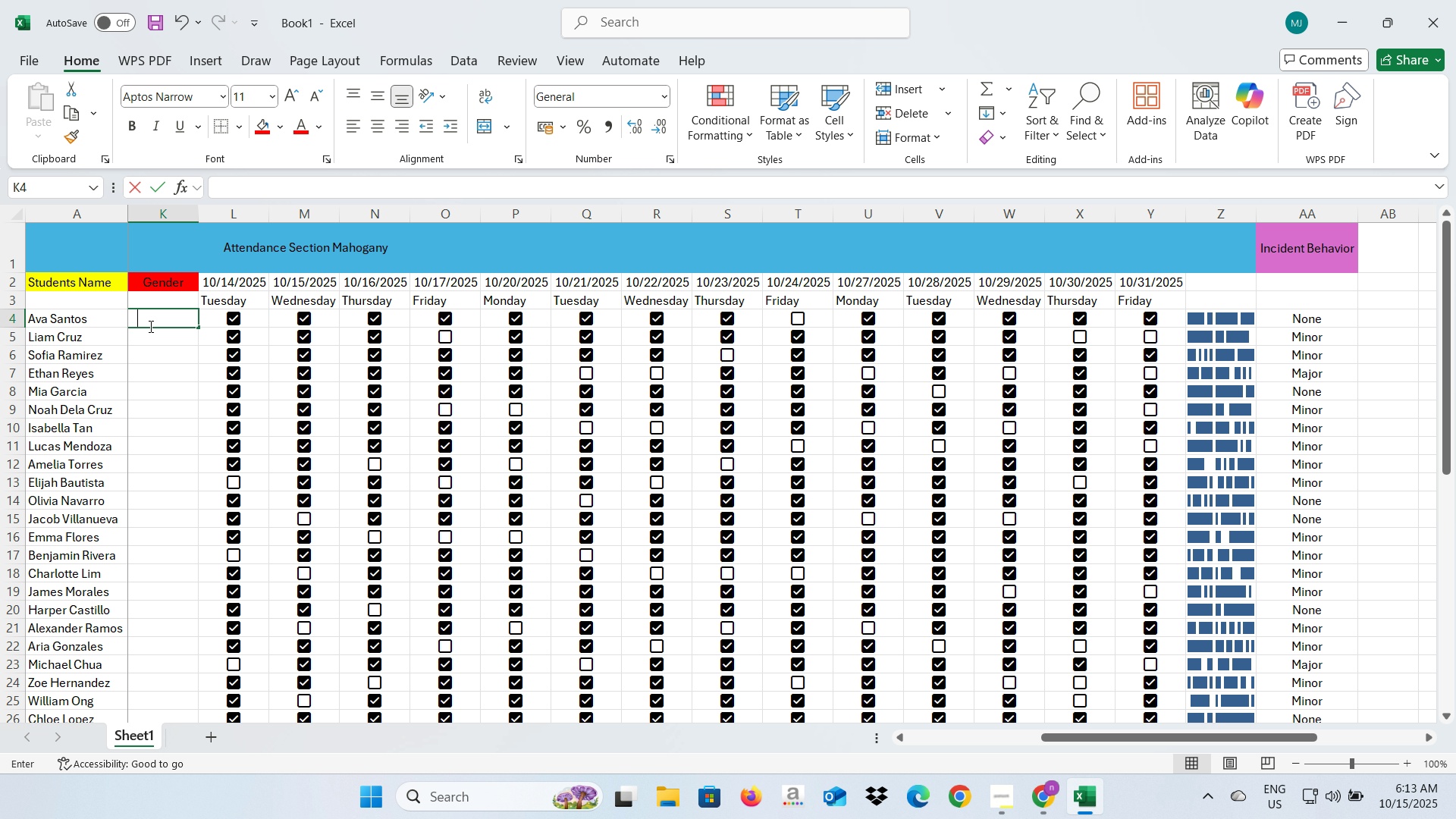 
key(Shift+ShiftLeft)
 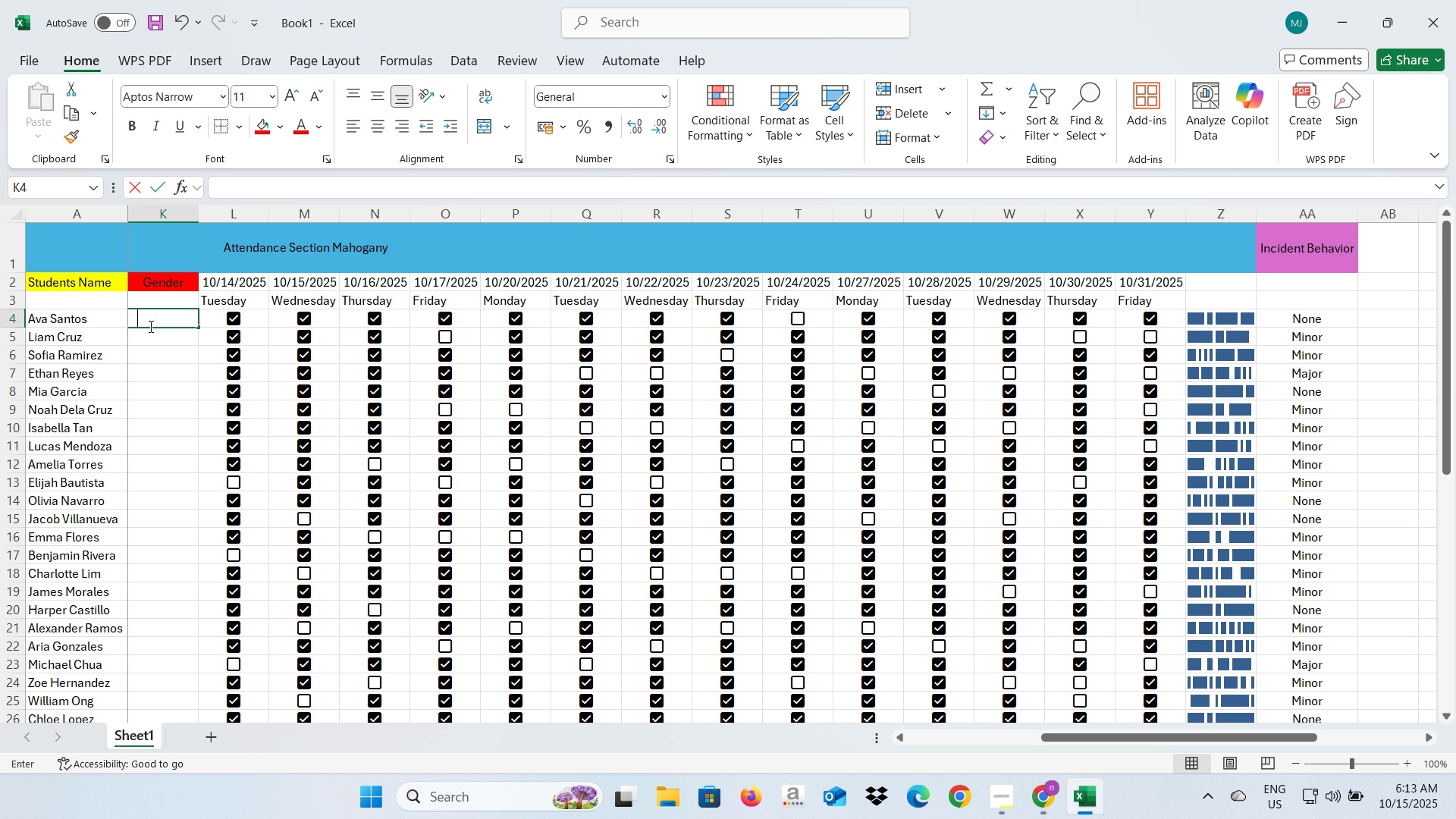 
key(Shift+F)
 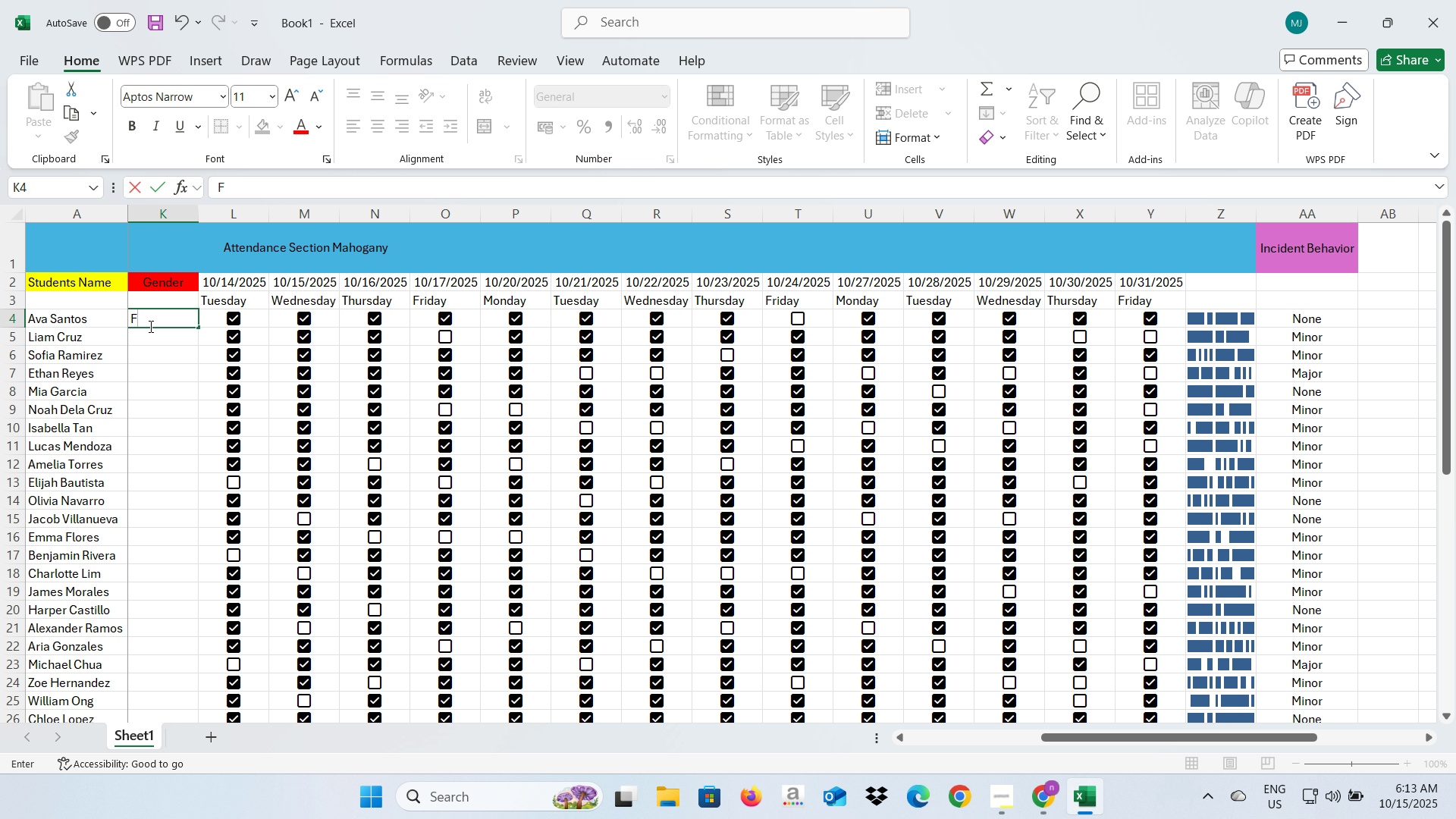 
key(Enter)
 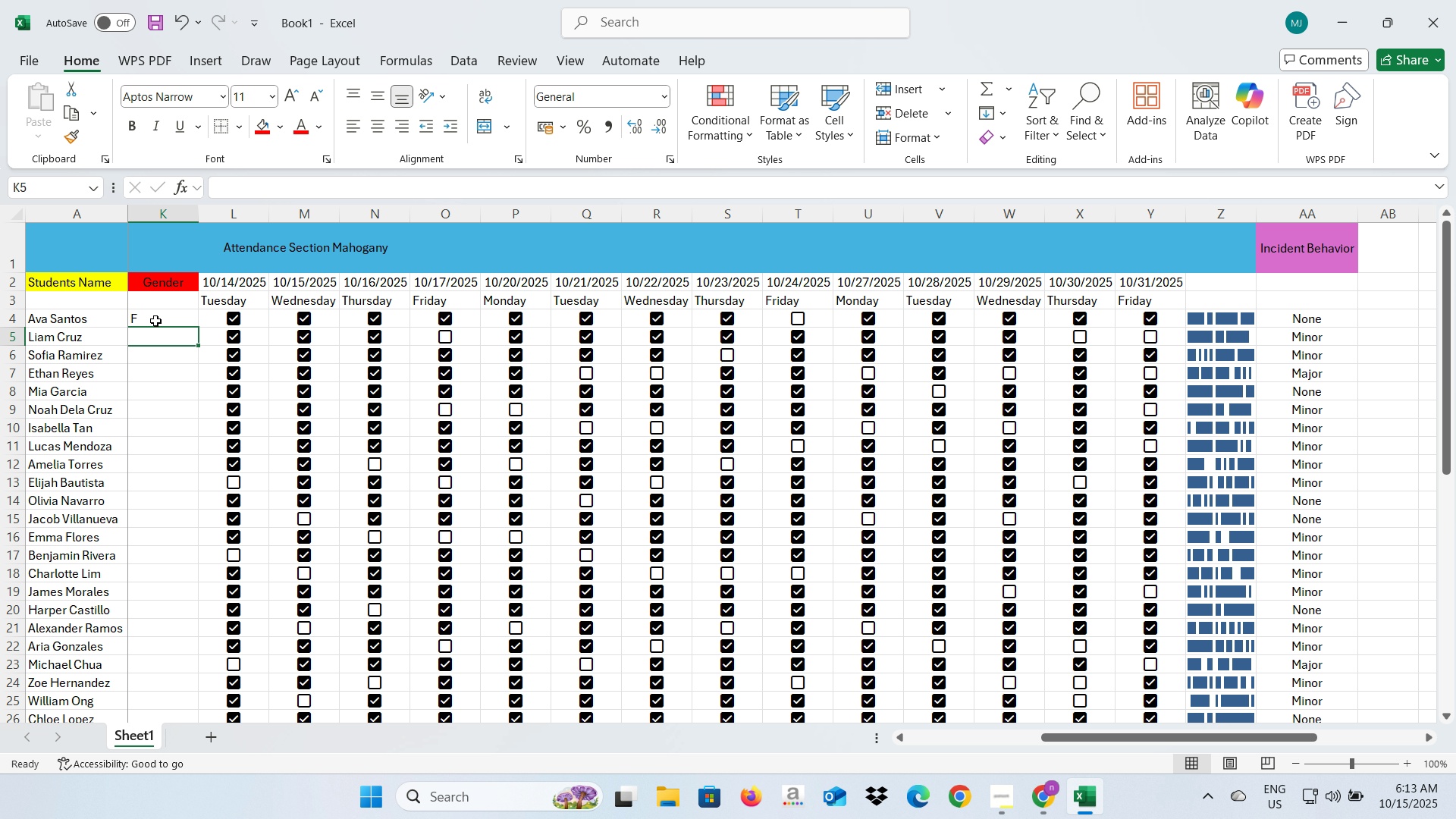 
left_click([158, 318])
 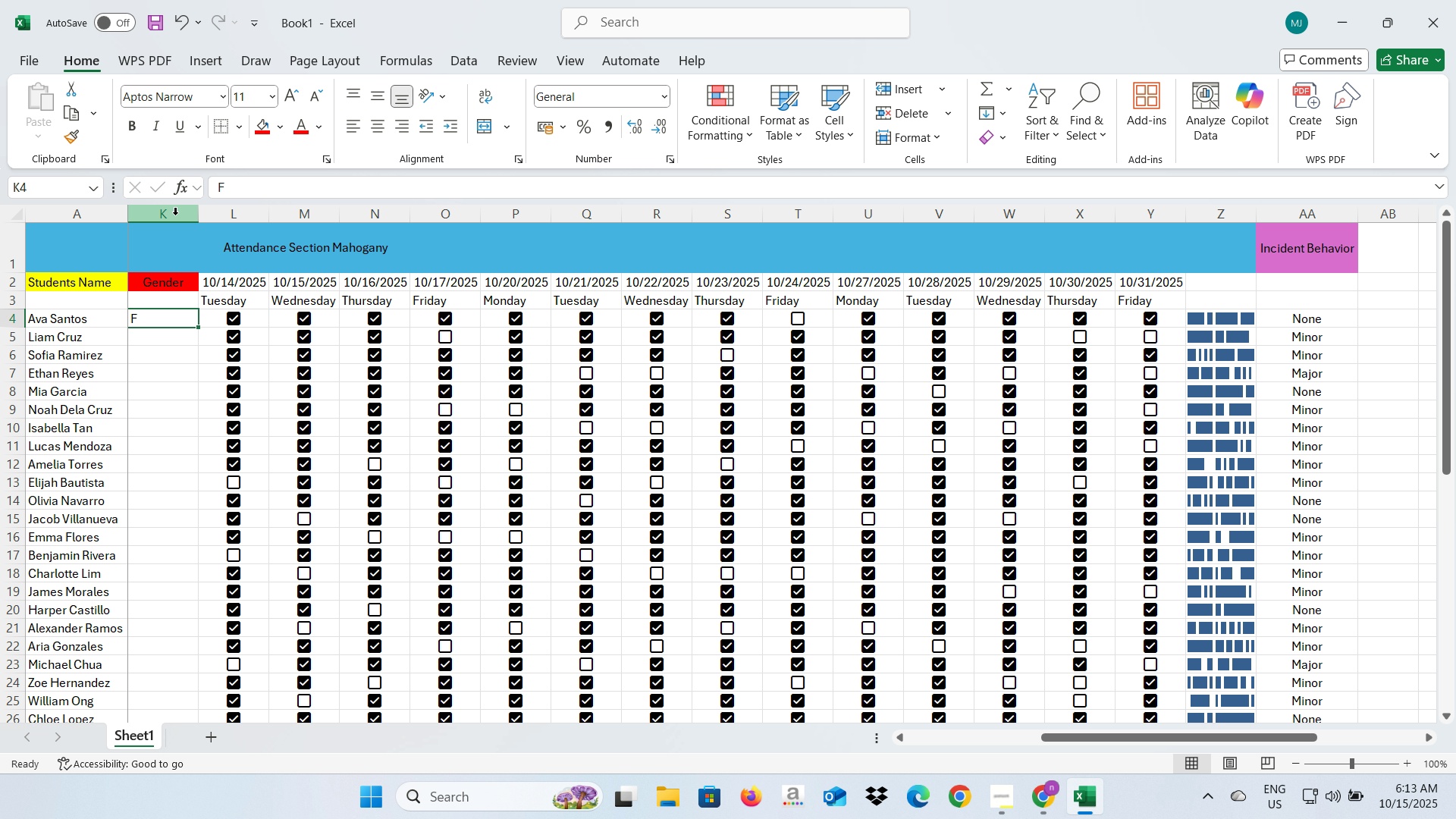 
left_click([175, 215])
 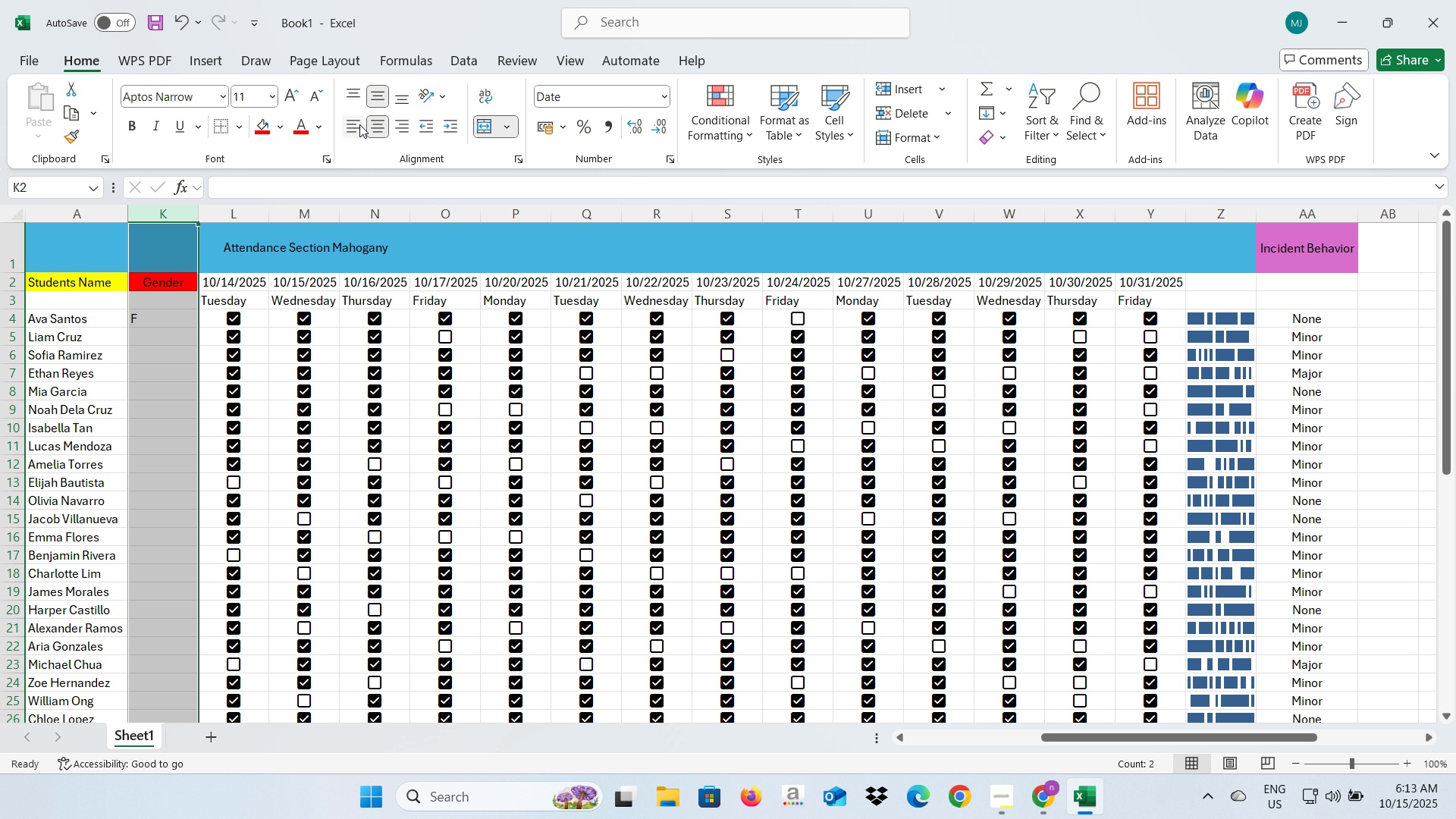 
left_click([369, 123])
 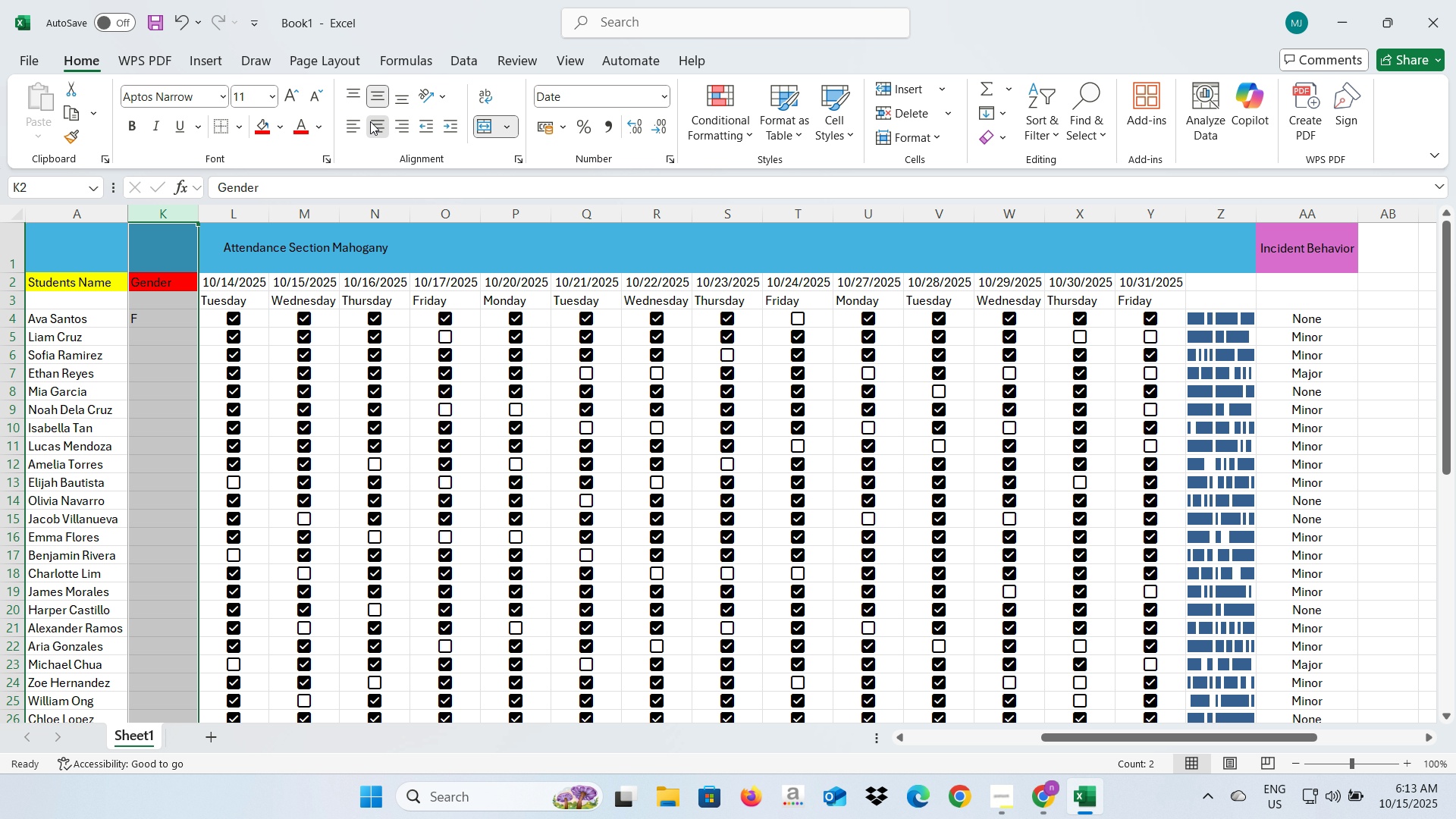 
left_click([370, 121])
 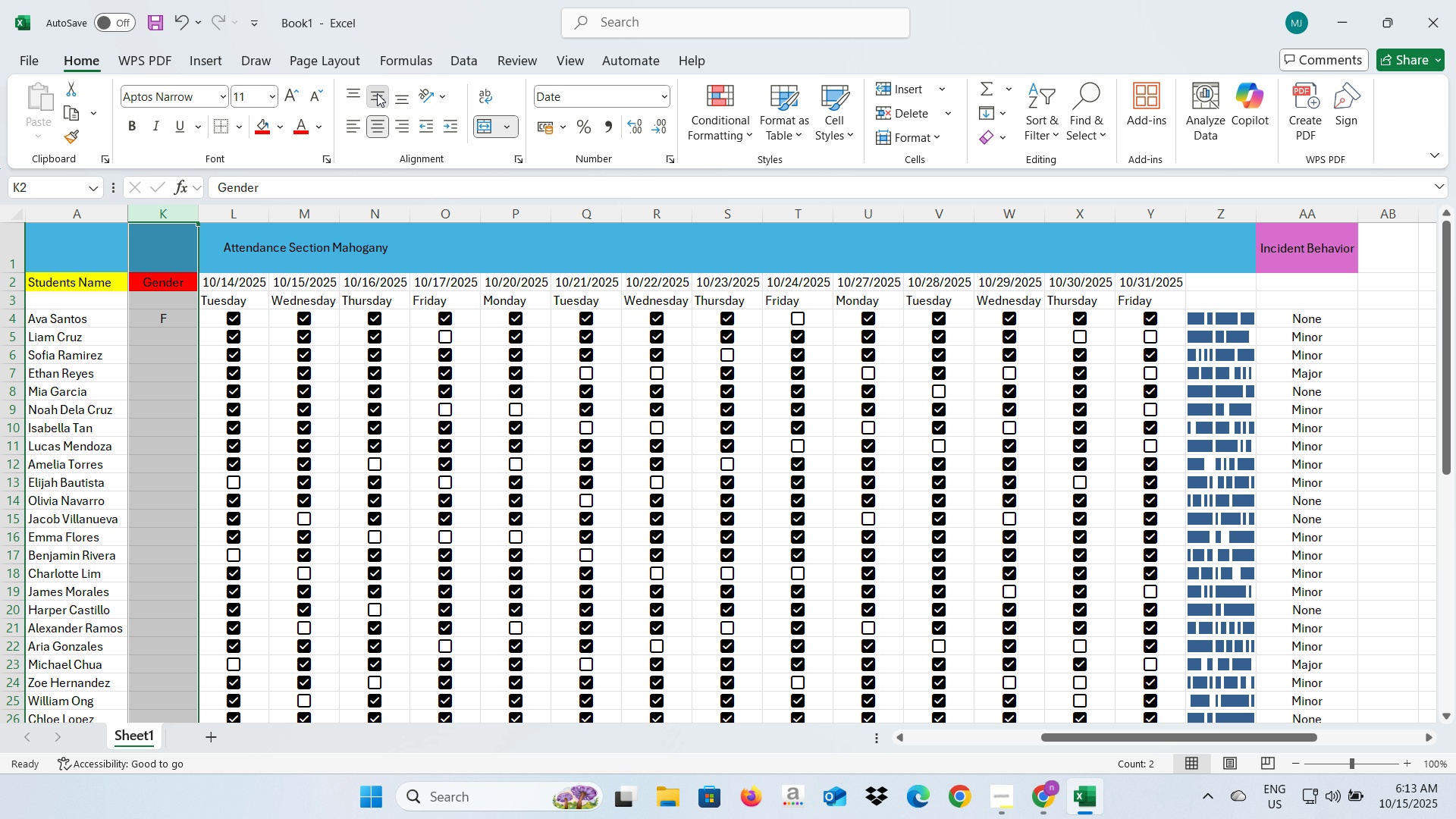 
left_click([377, 93])
 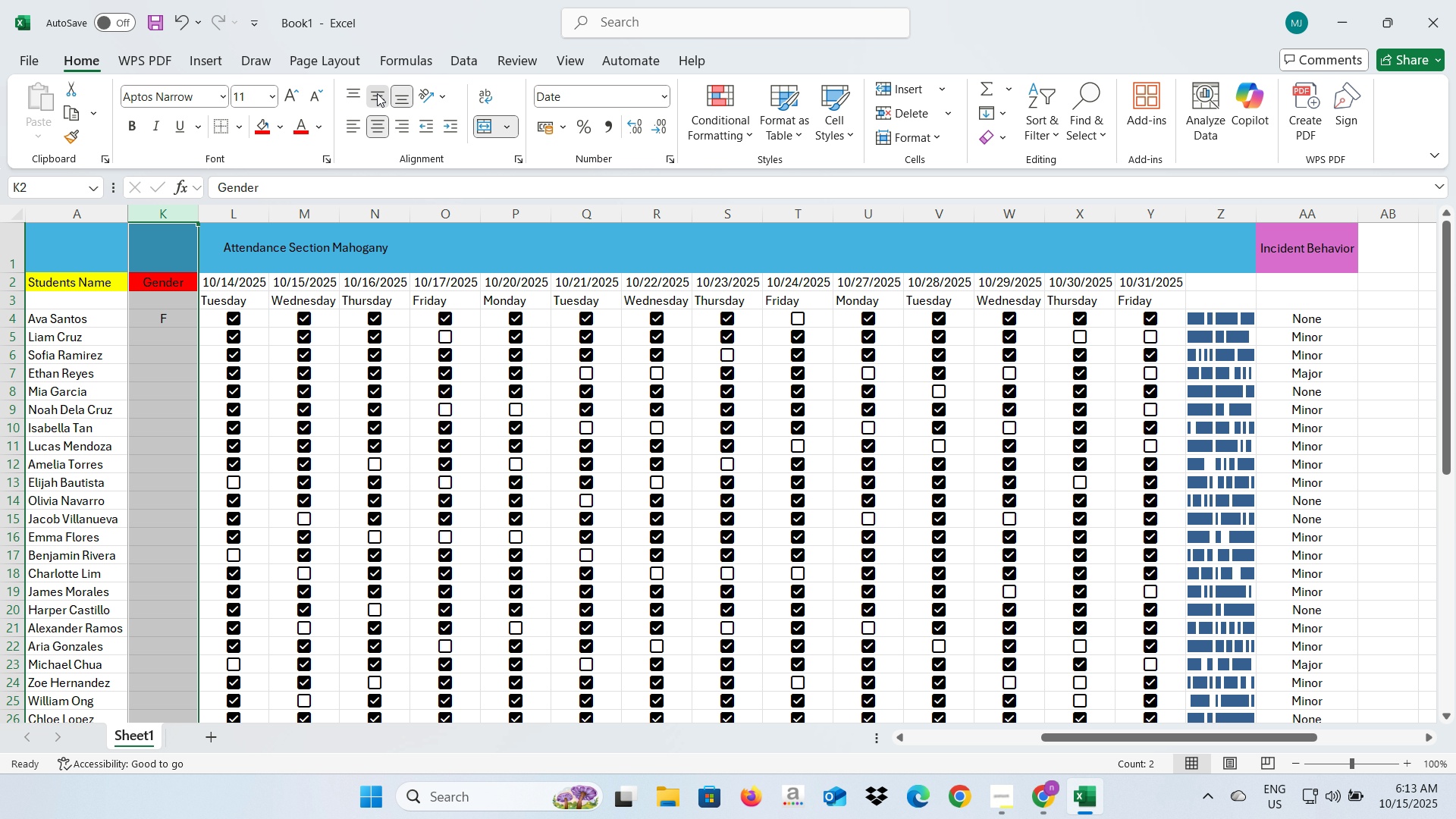 
left_click([377, 93])
 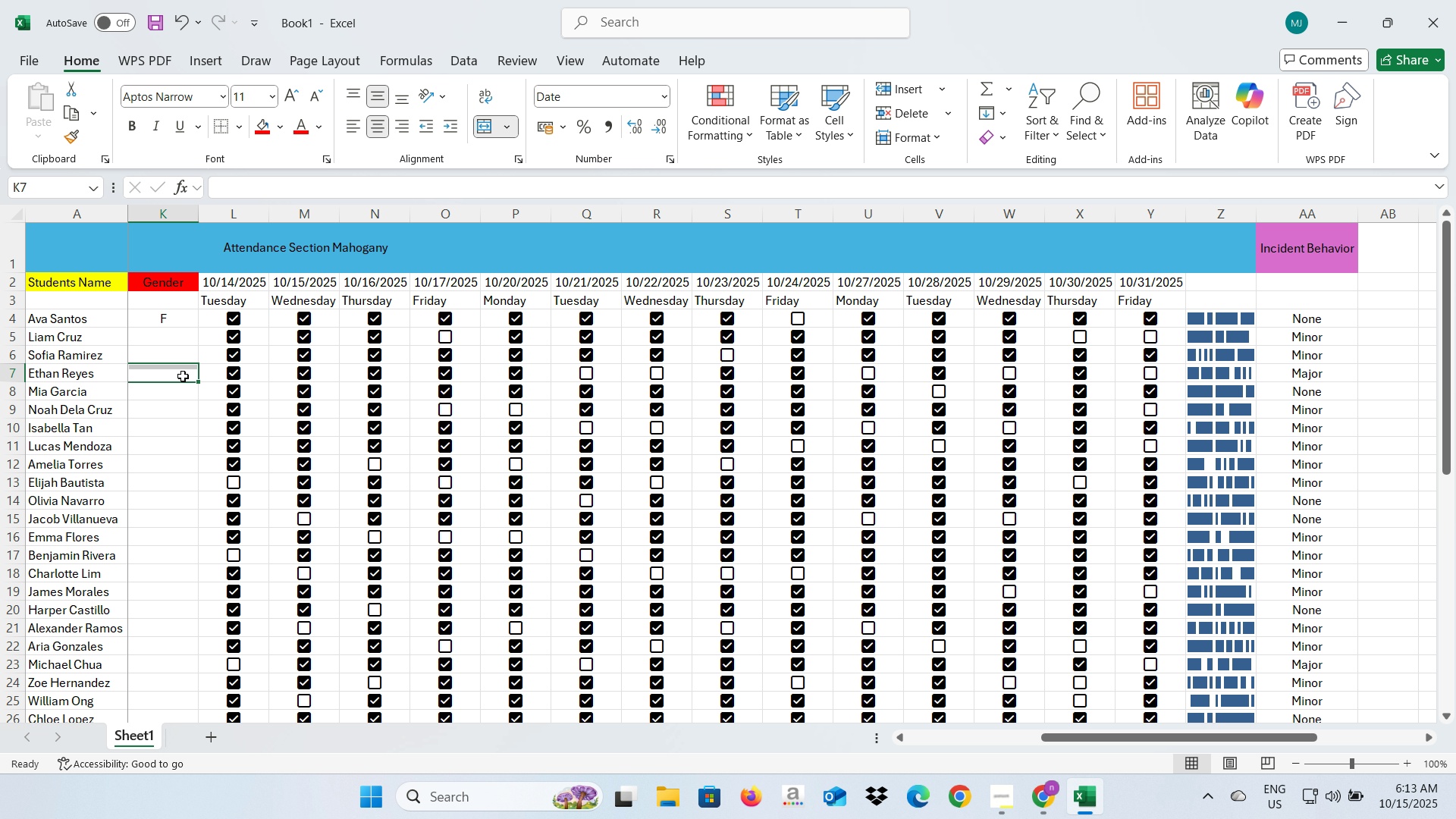 
left_click([183, 376])
 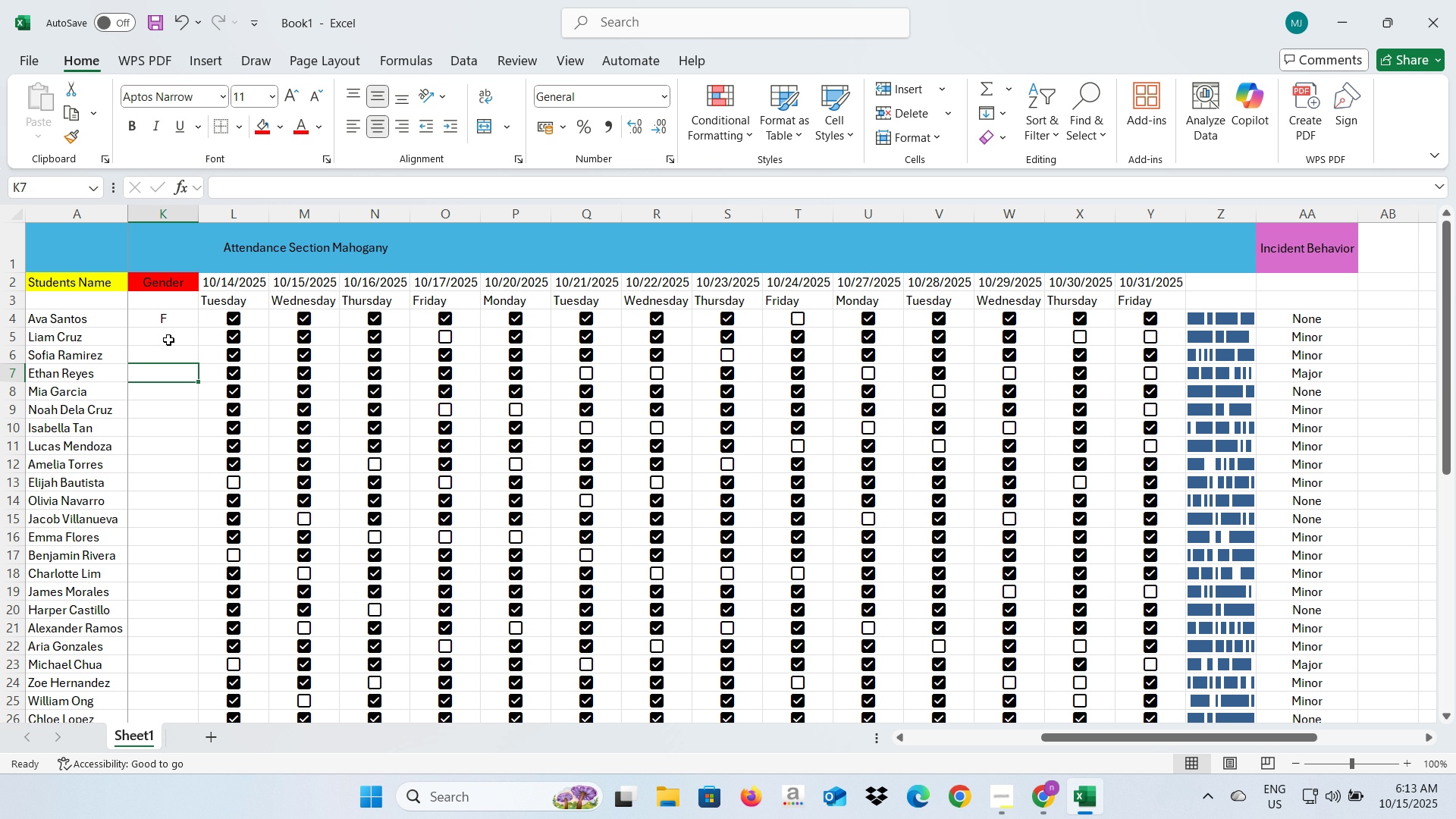 
left_click([169, 339])
 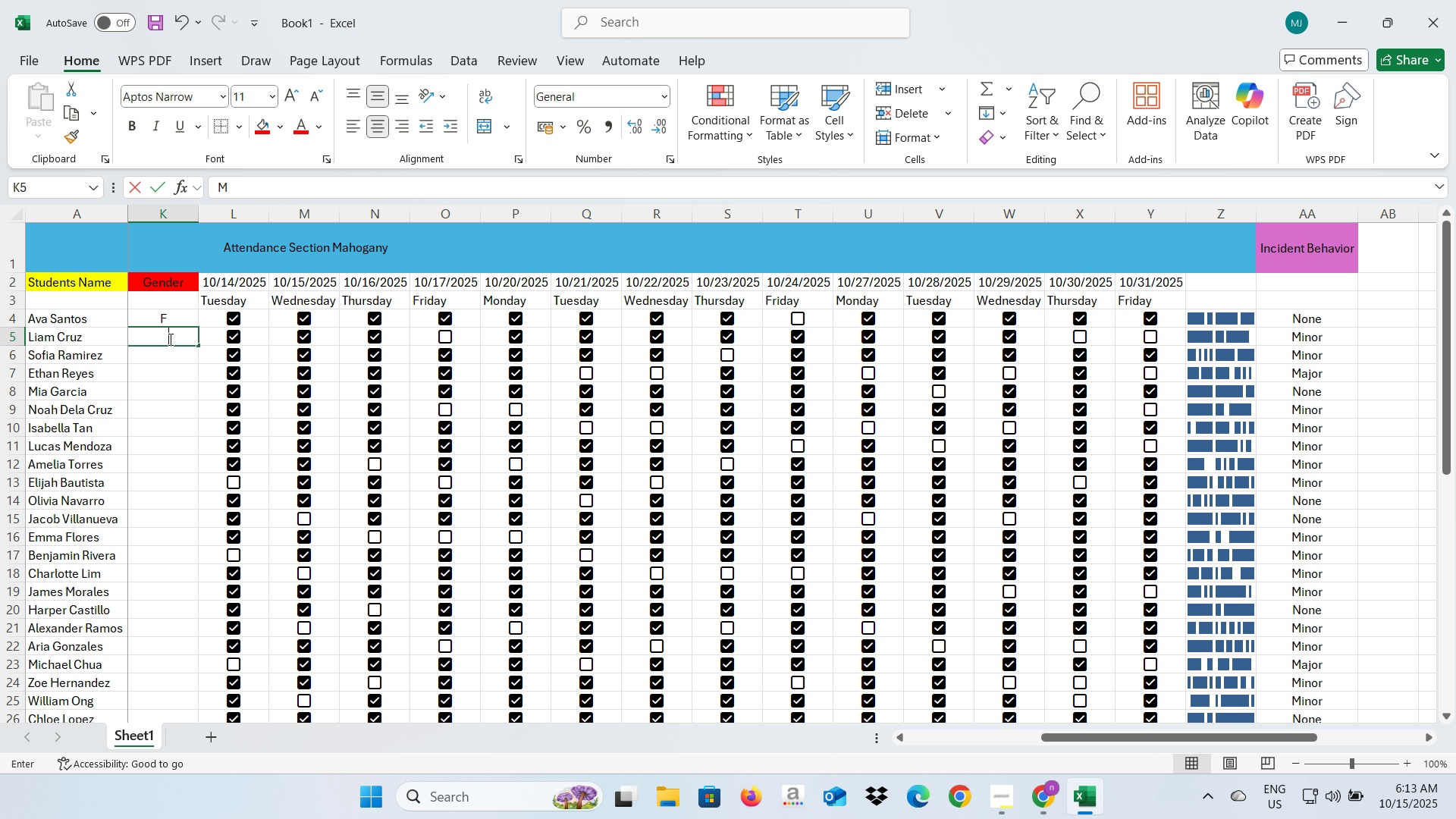 
key(Shift+ShiftLeft)
 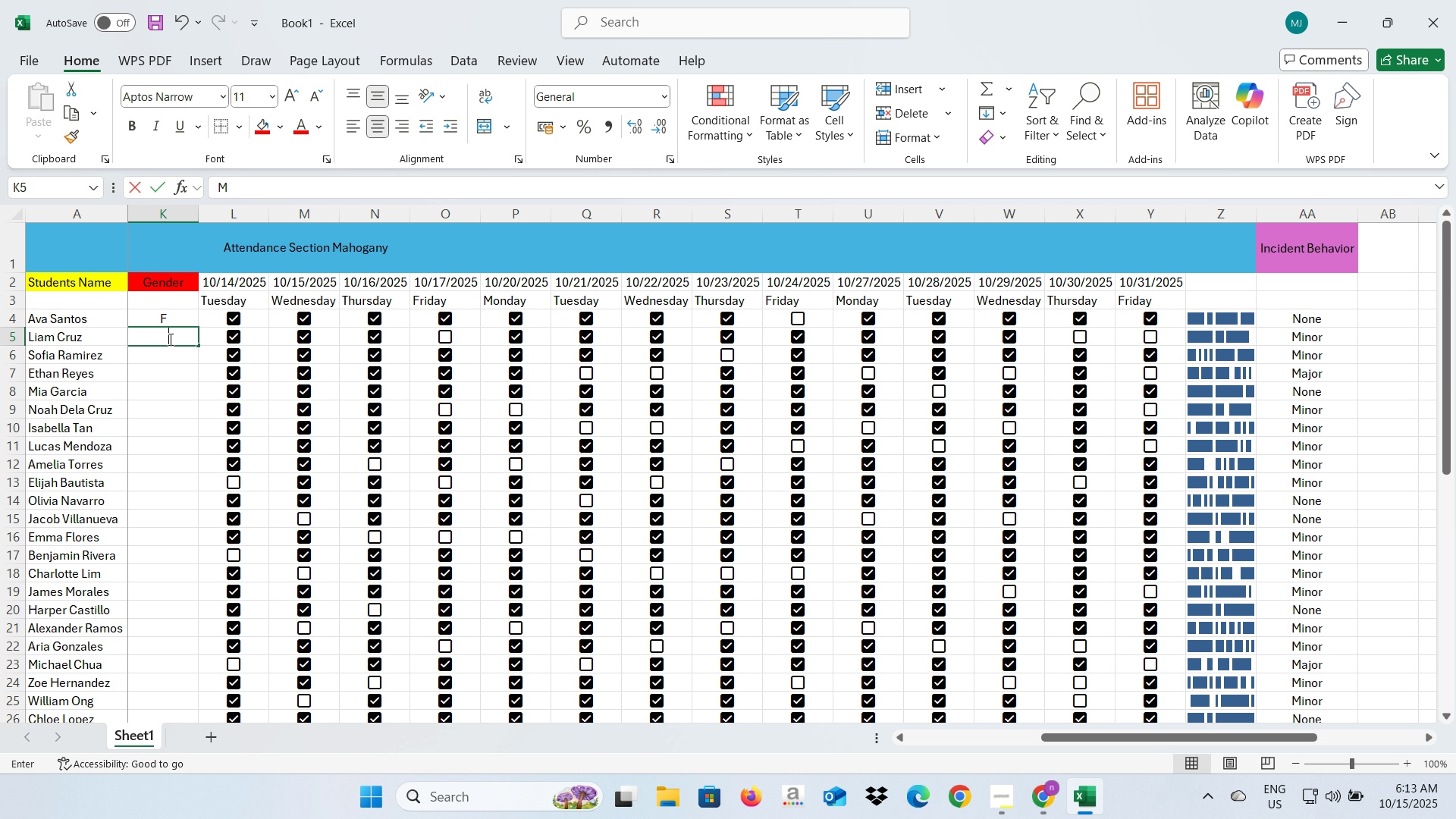 
key(Shift+M)
 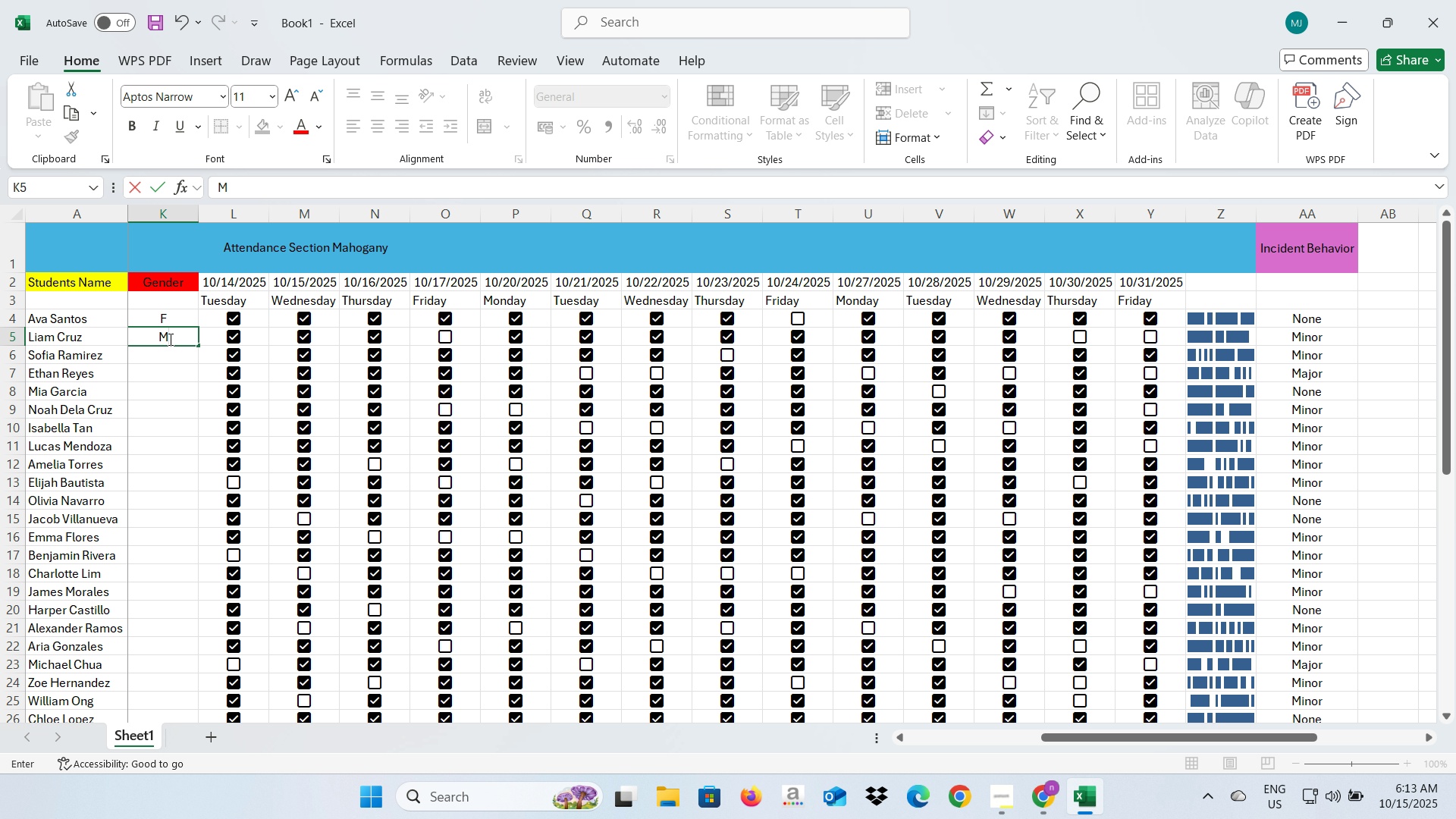 
key(Enter)
 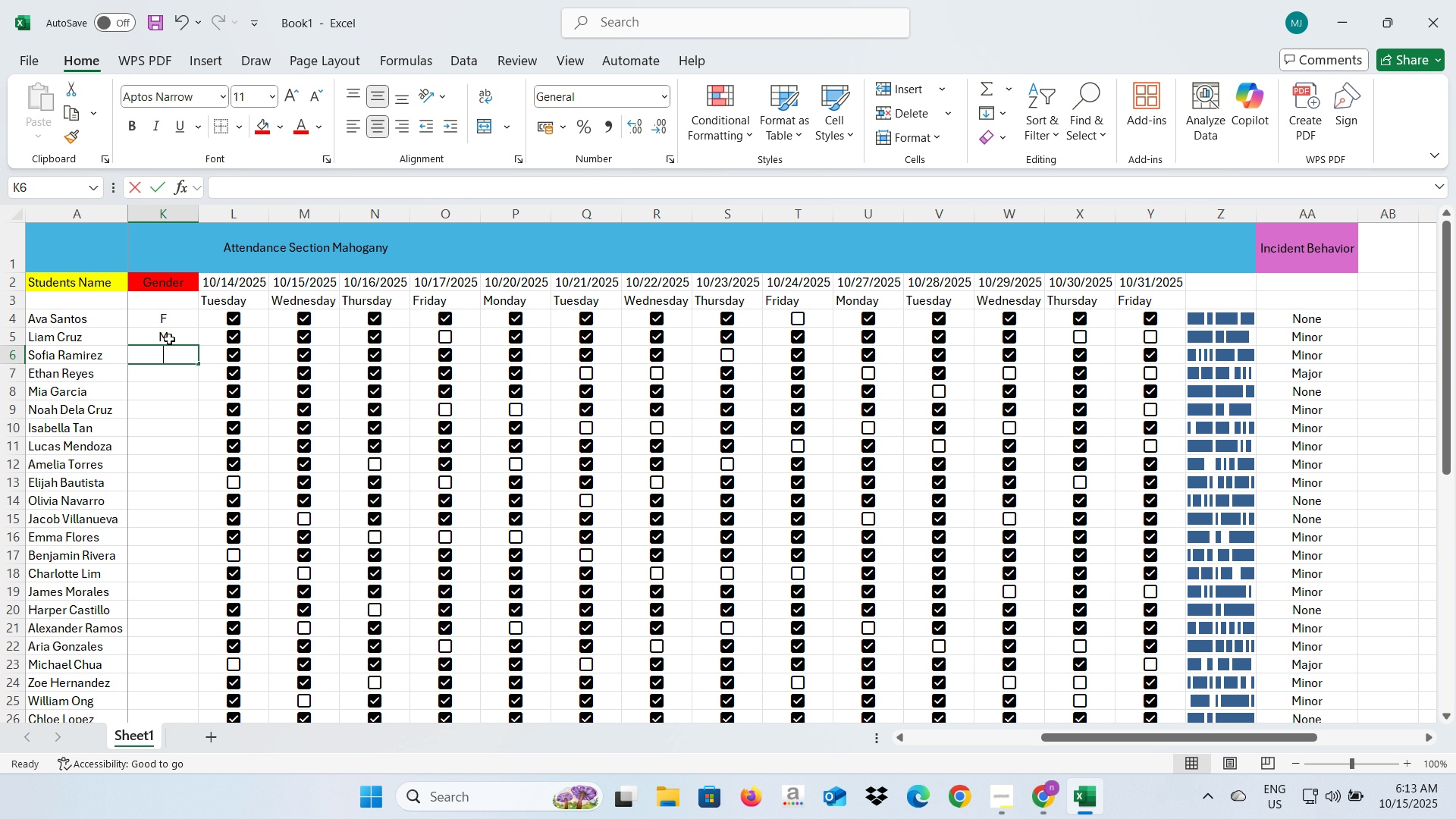 
key(Shift+F)
 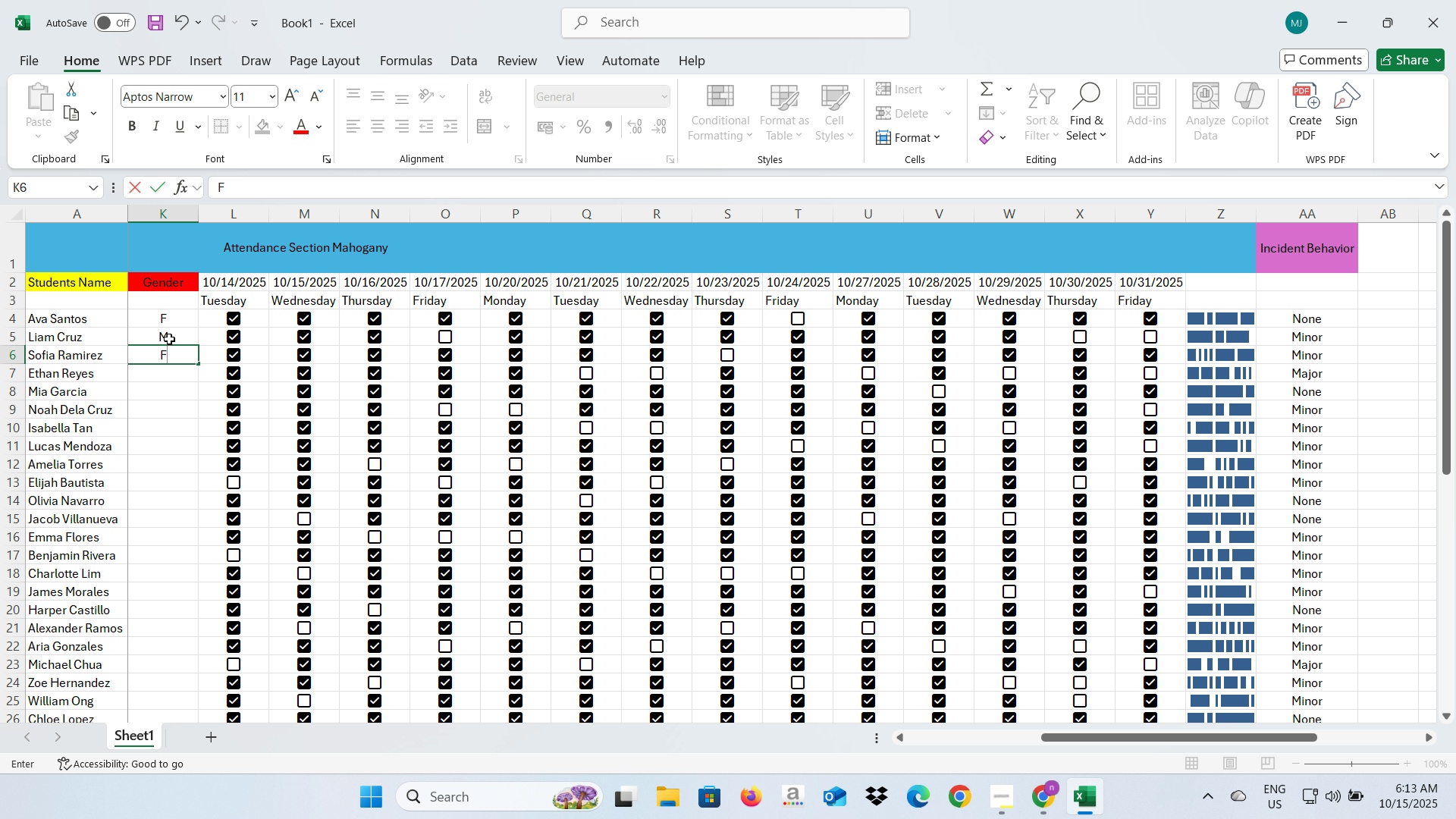 
key(Enter)
 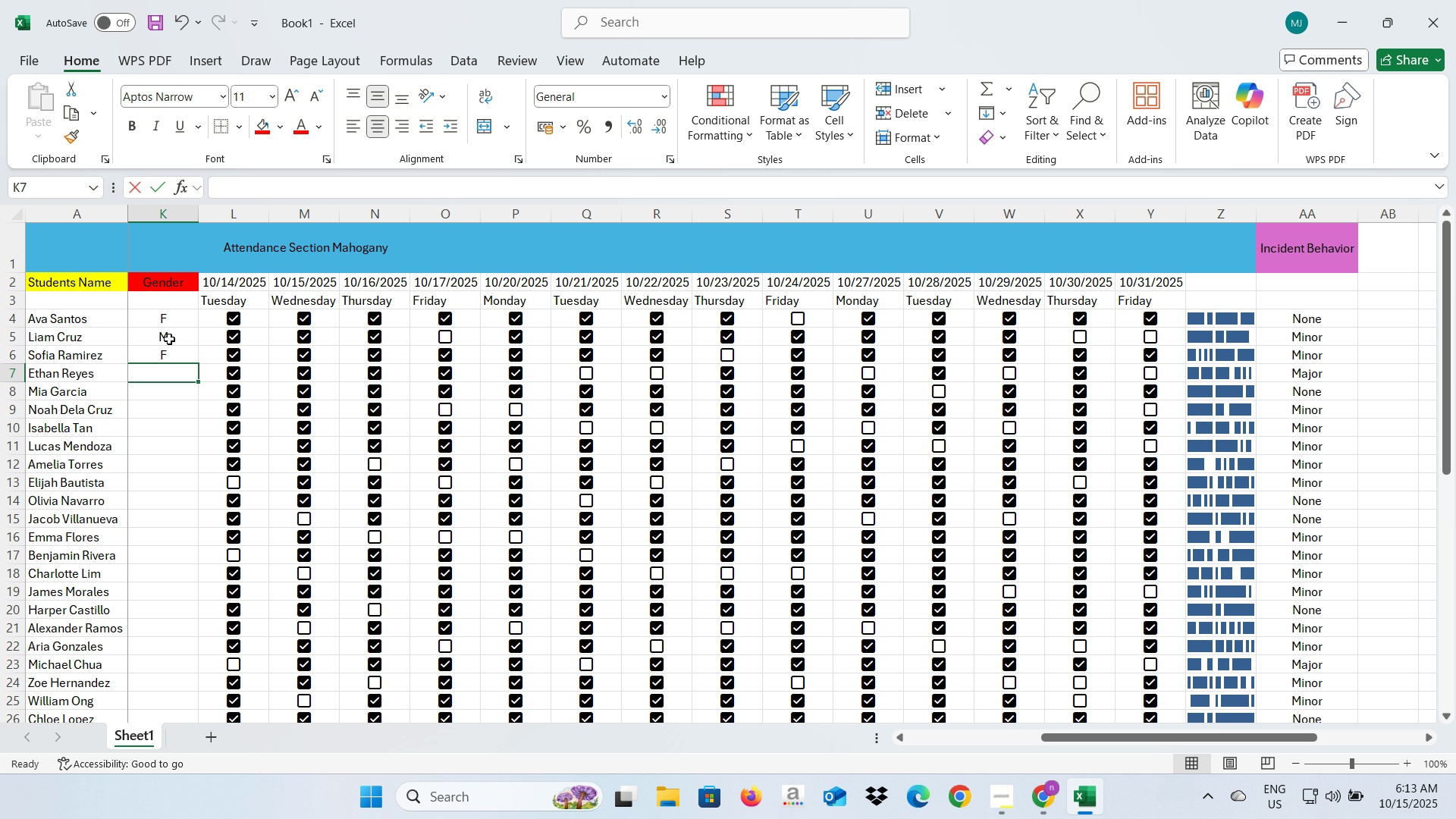 
key(Shift+ShiftLeft)
 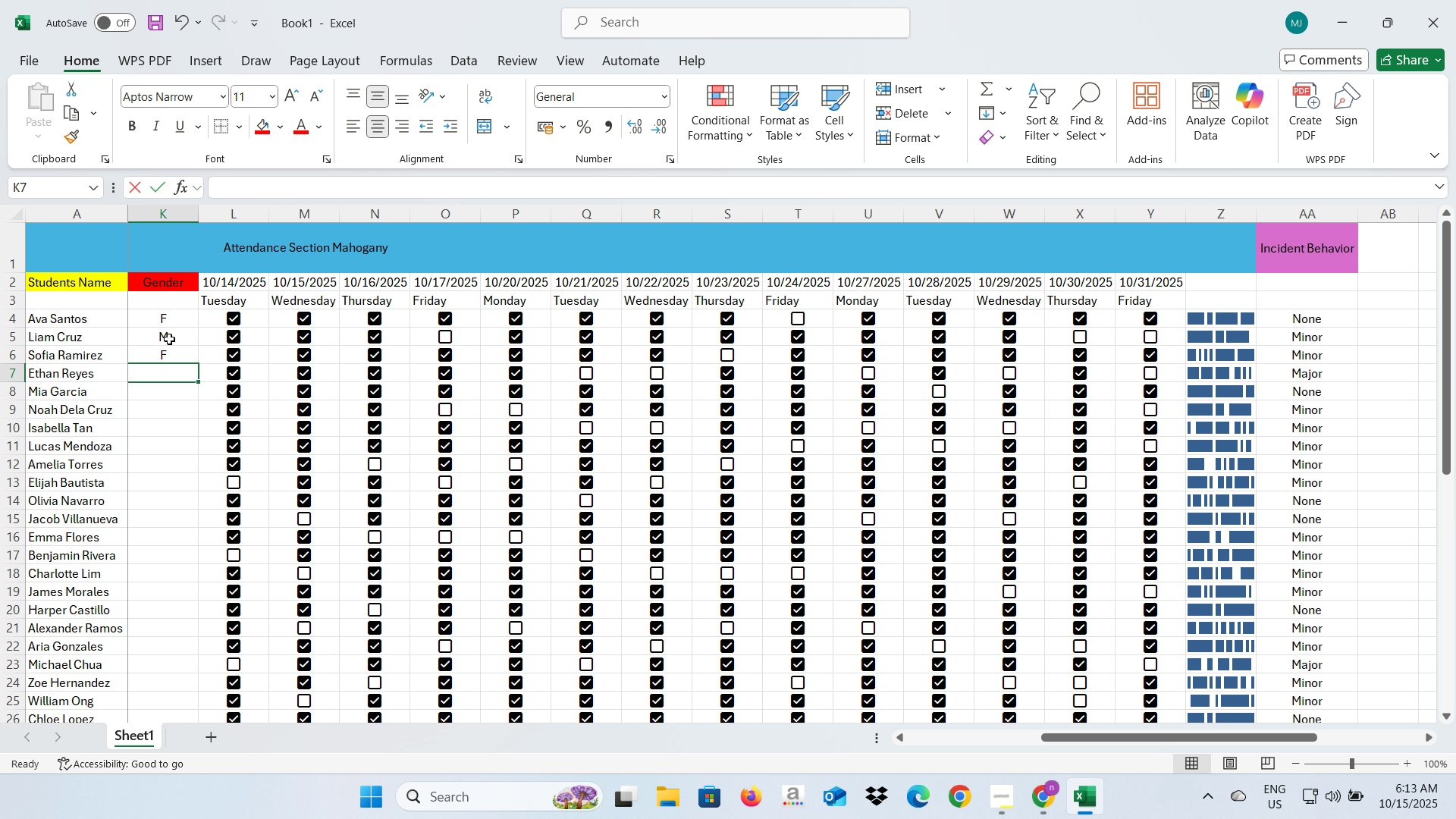 
key(Shift+M)
 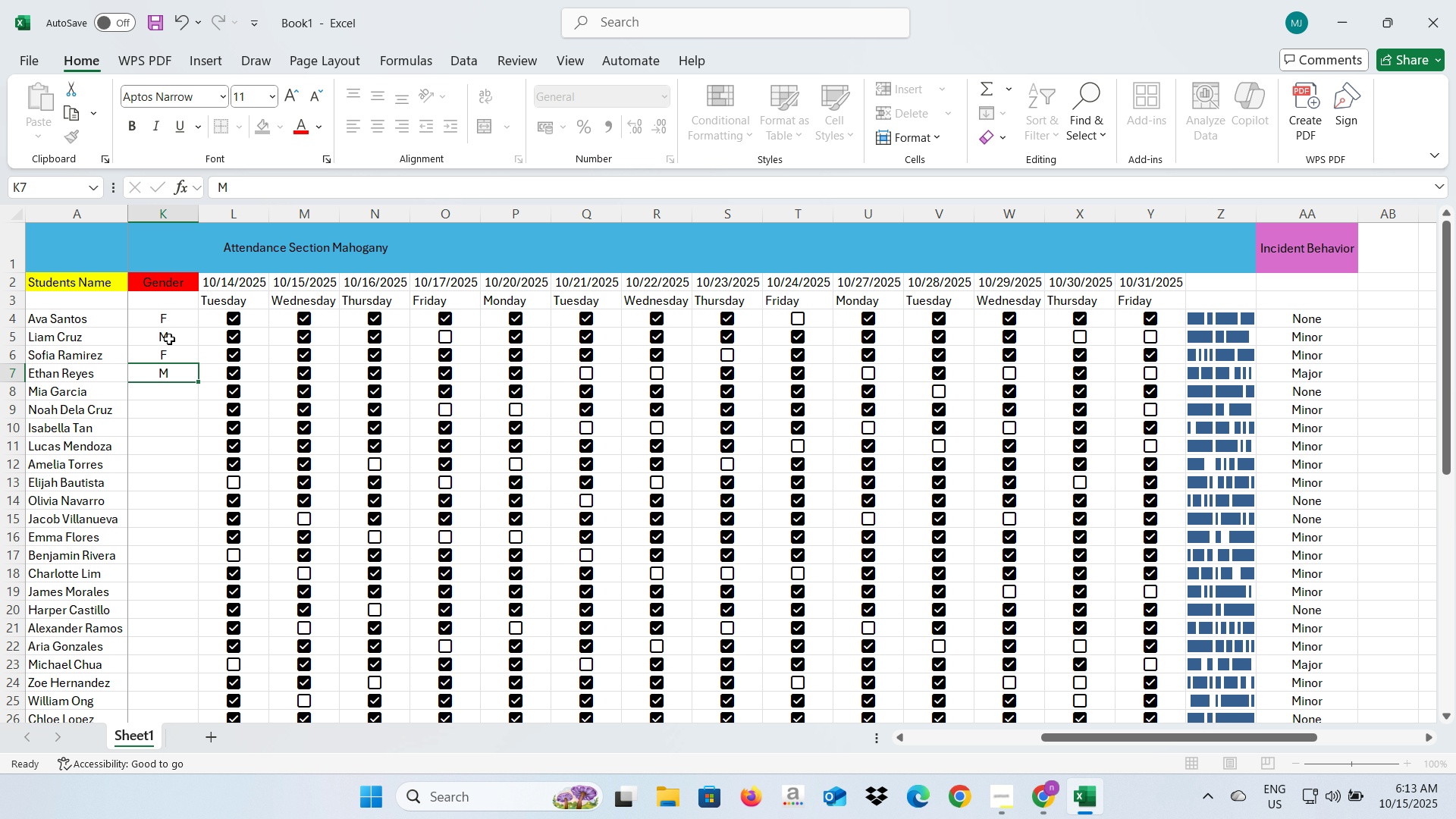 
key(Enter)
 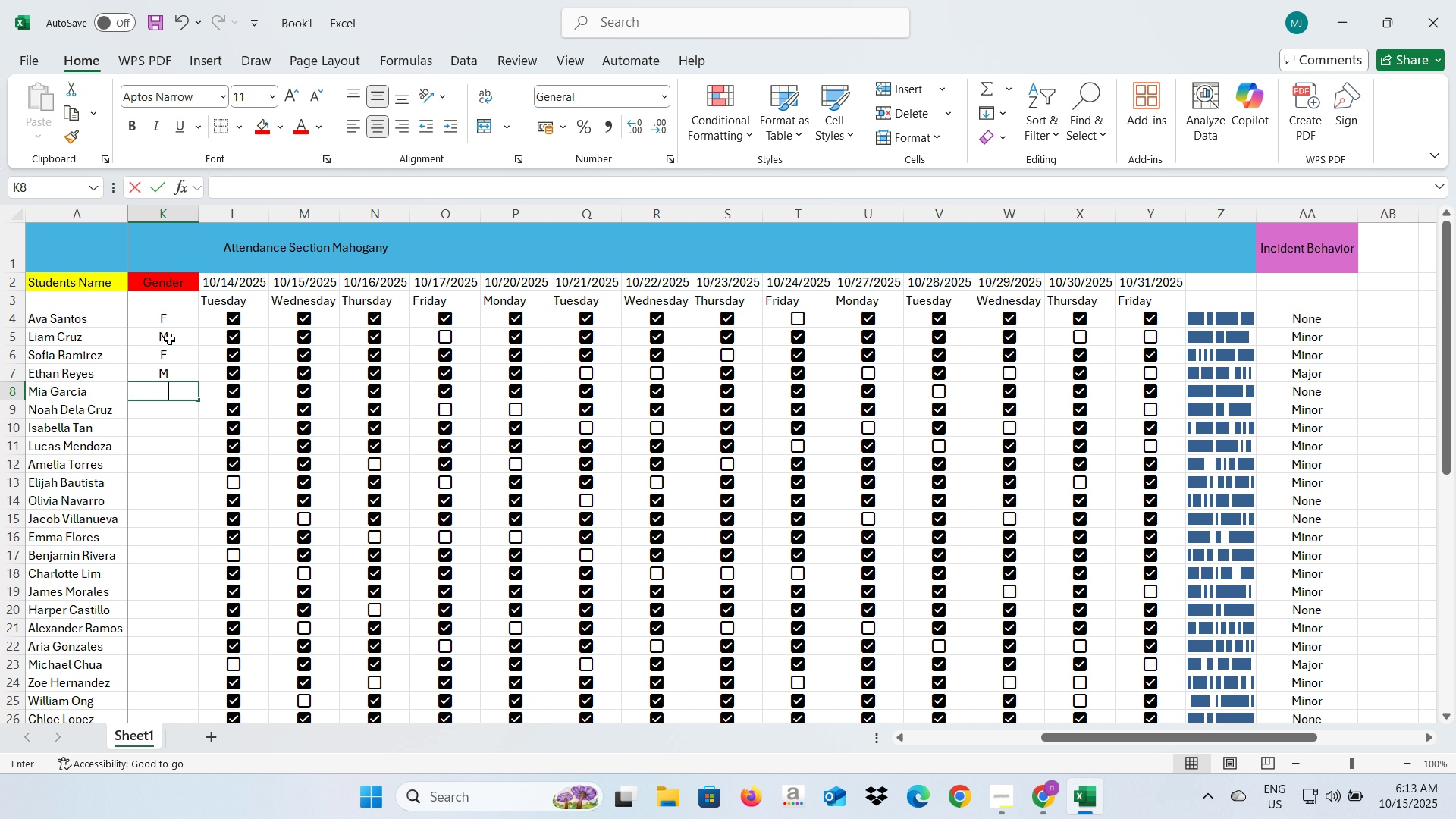 
key(Shift+M)
 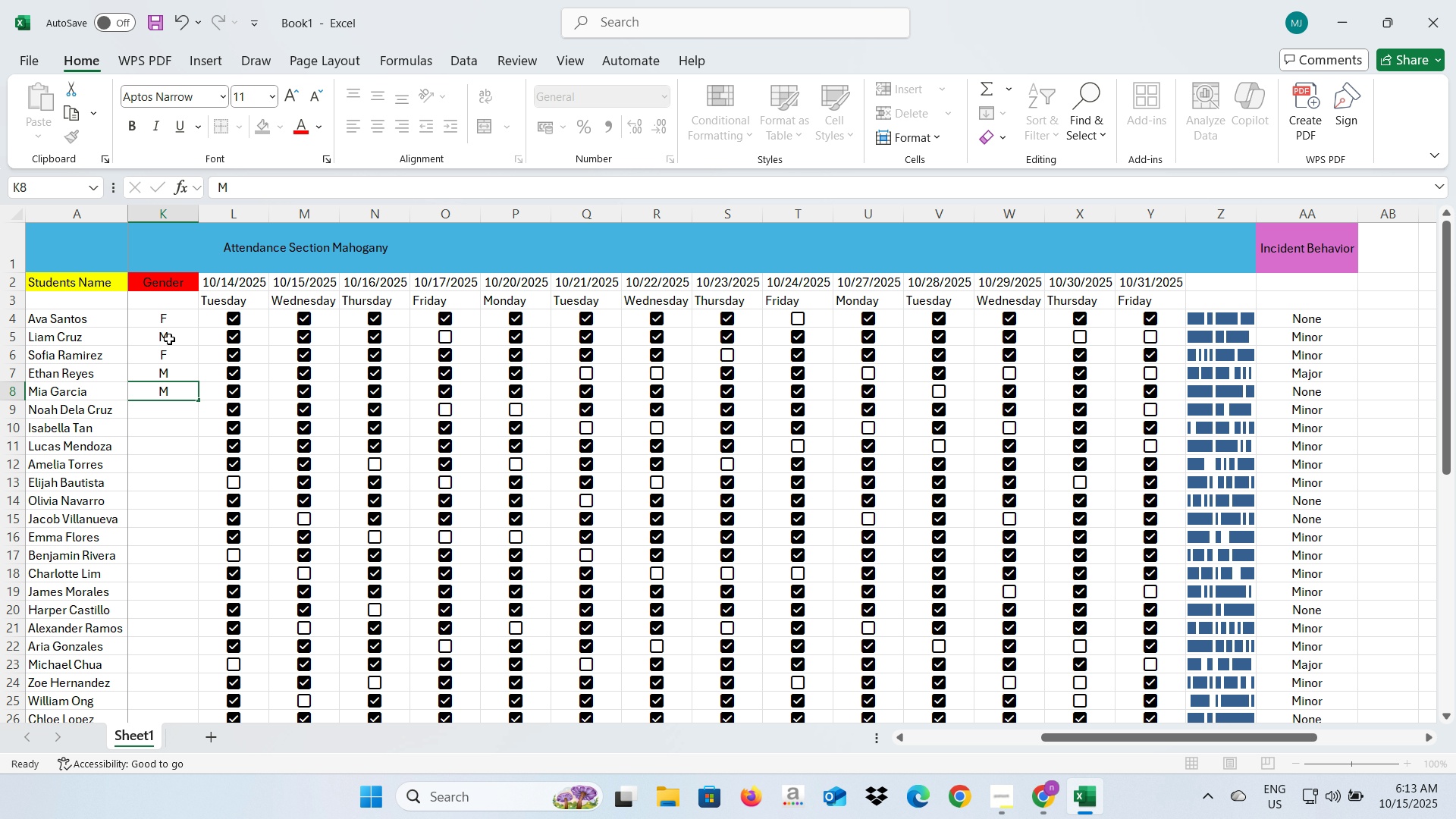 
key(Enter)
 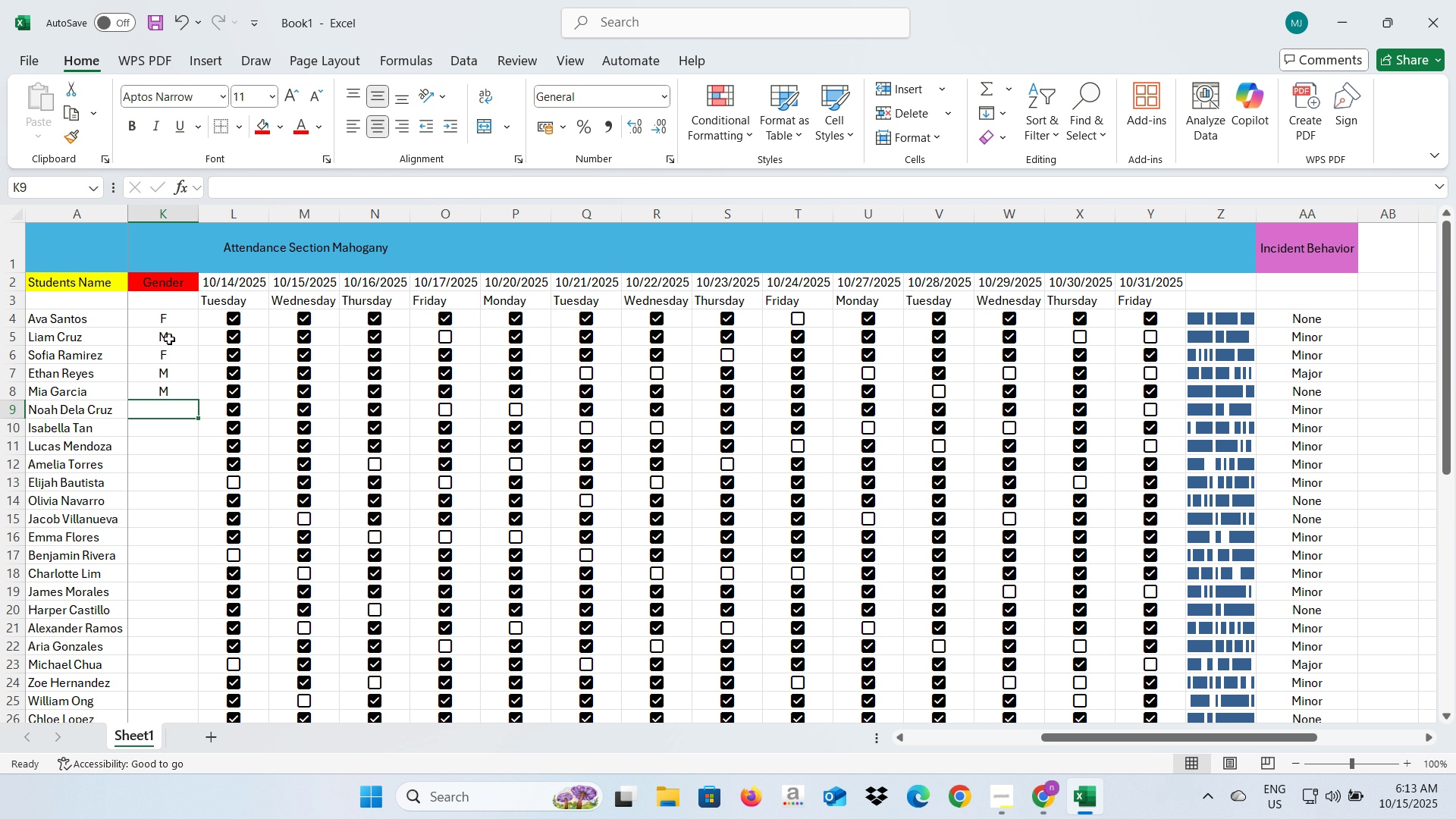 
key(ArrowUp)
 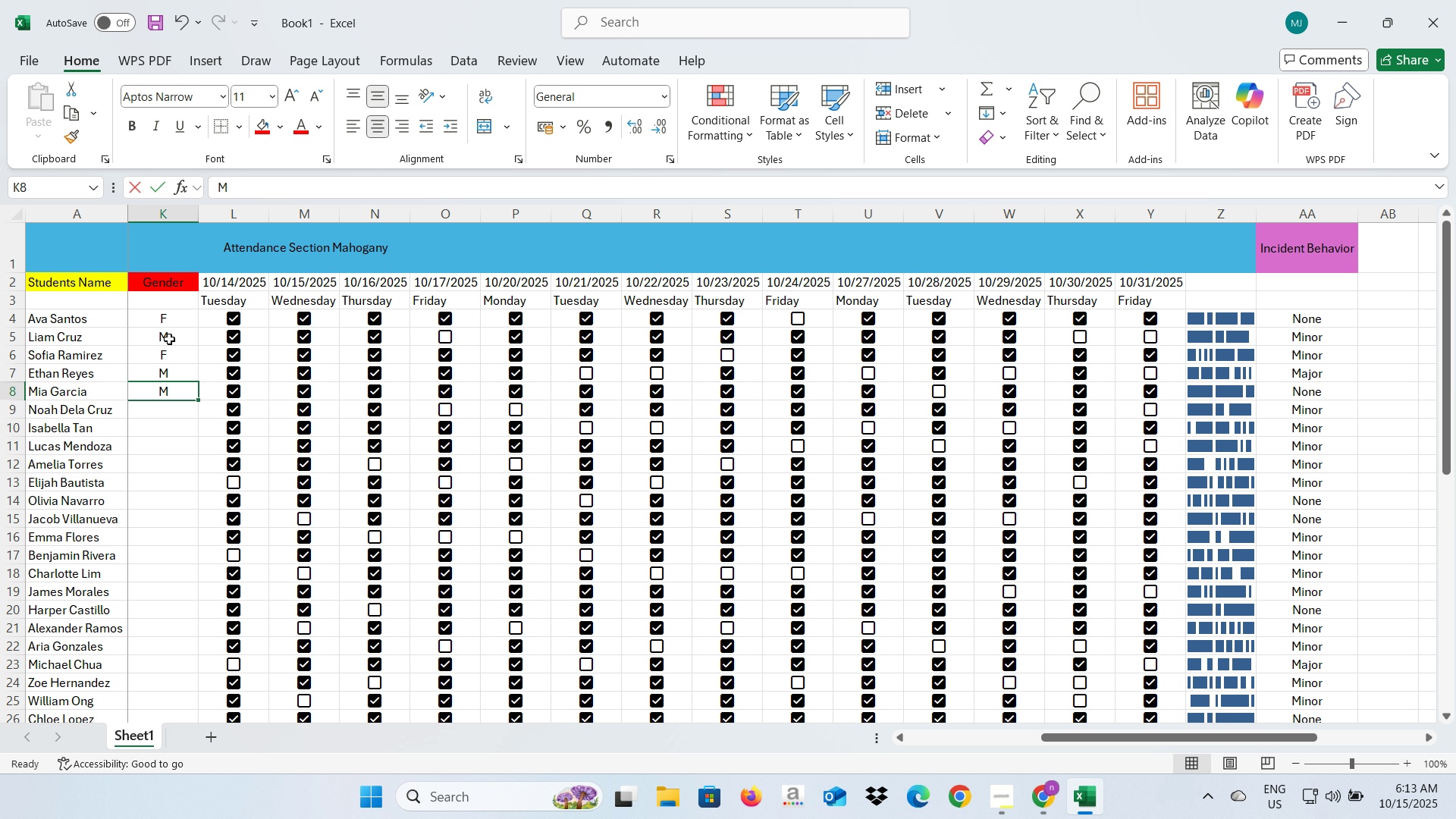 
key(Shift+F)
 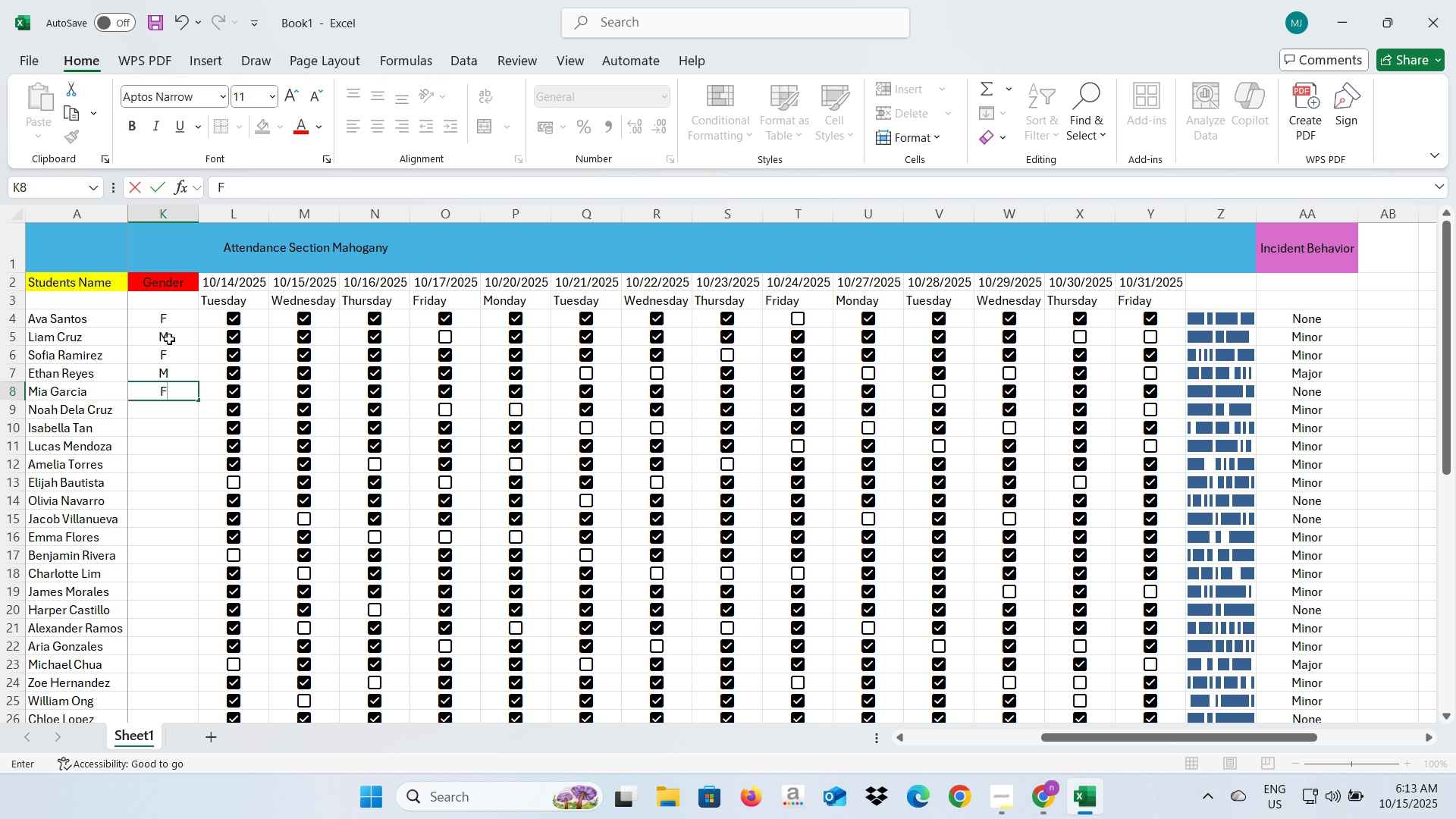 
key(Enter)
 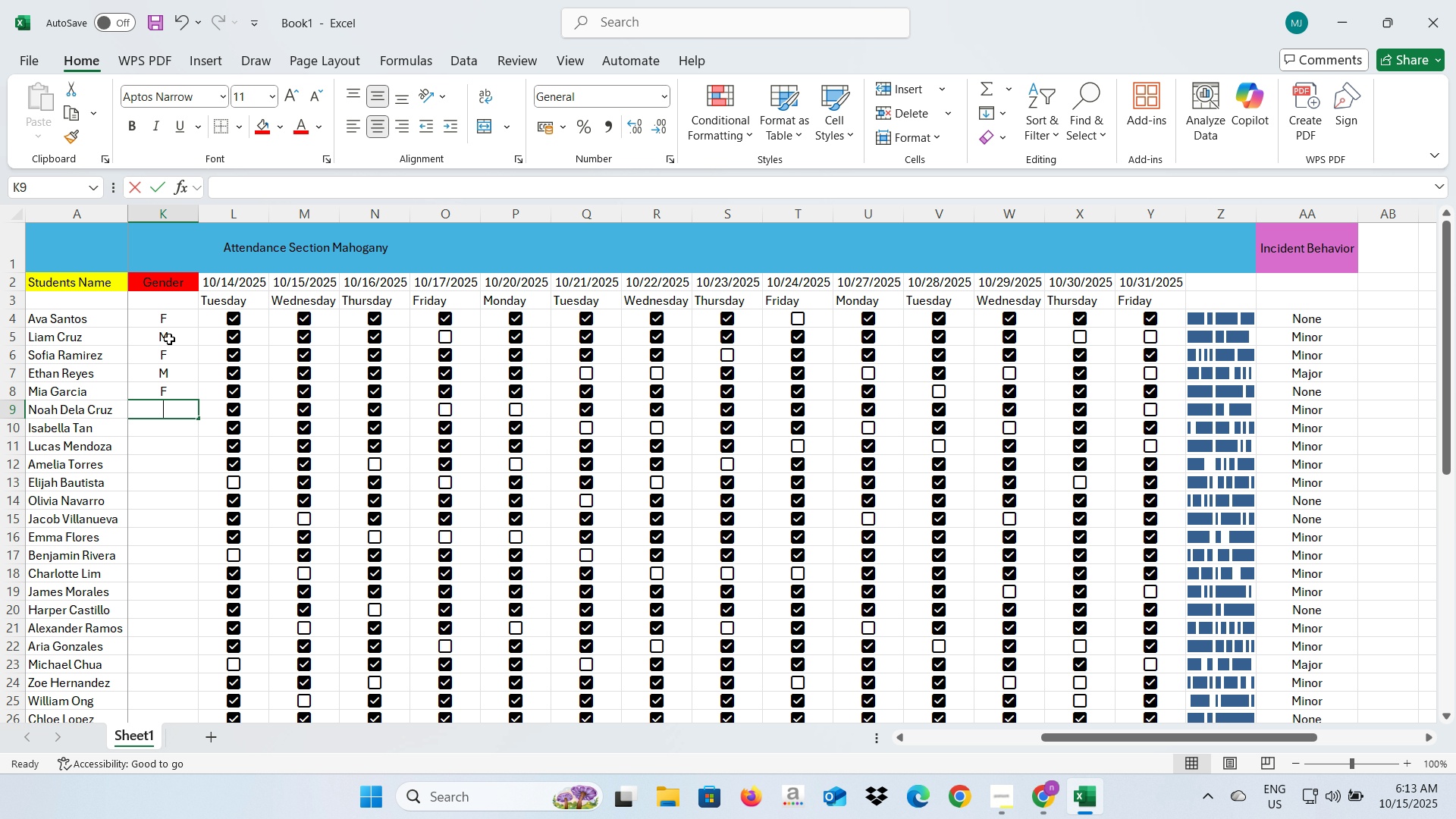 
key(Shift+ShiftLeft)
 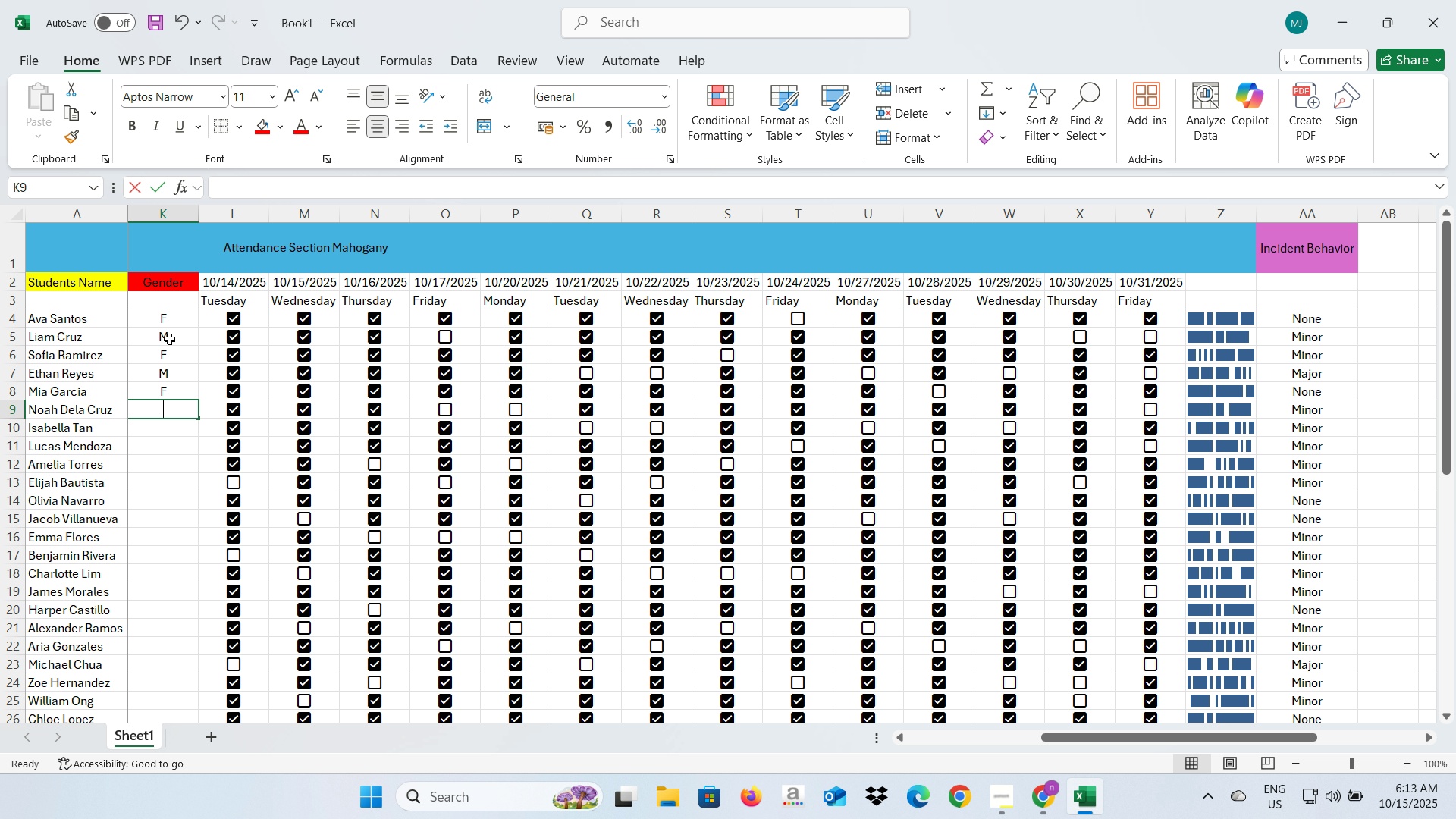 
key(Shift+M)
 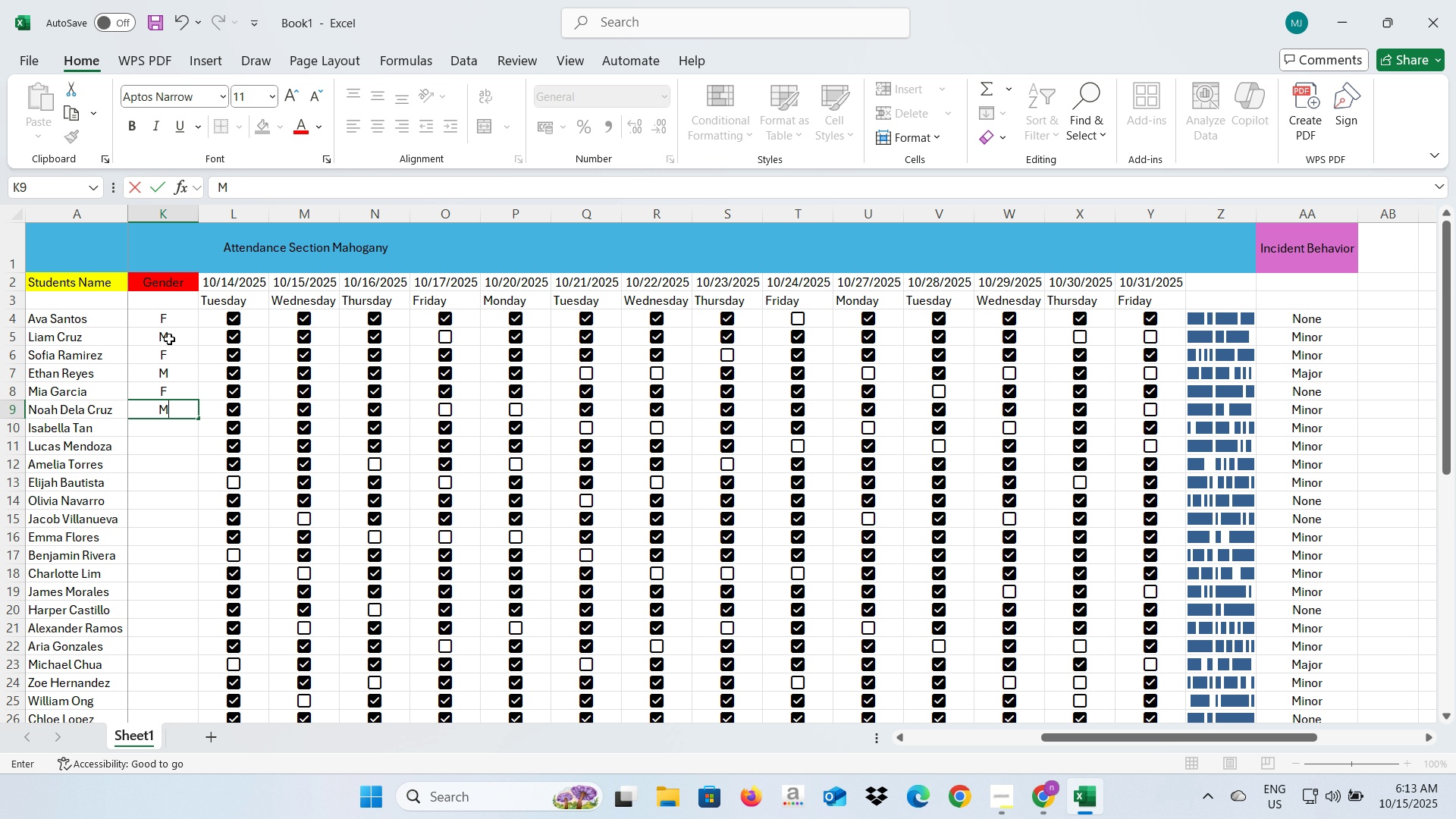 
key(Enter)
 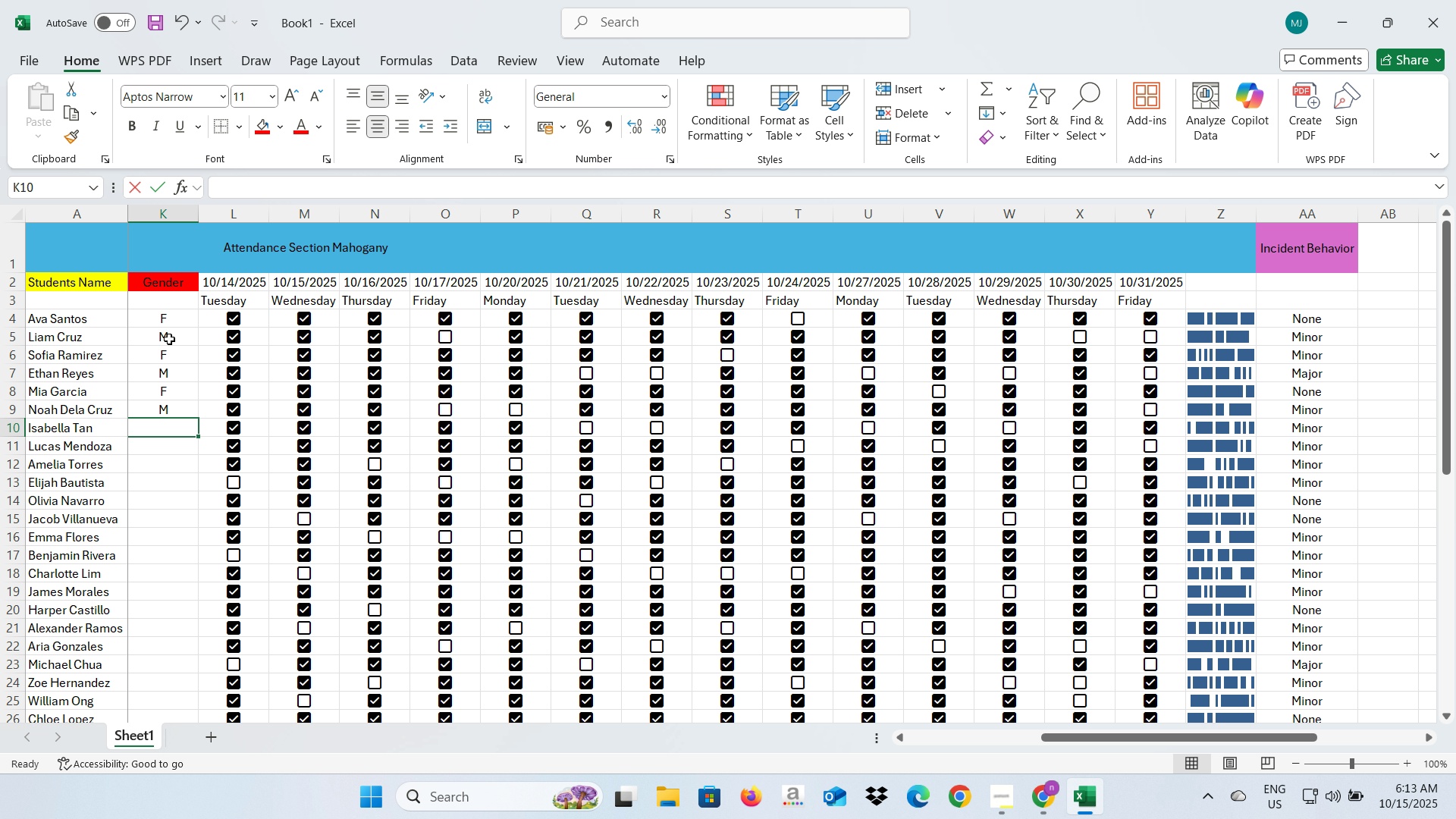 
key(Shift+F)
 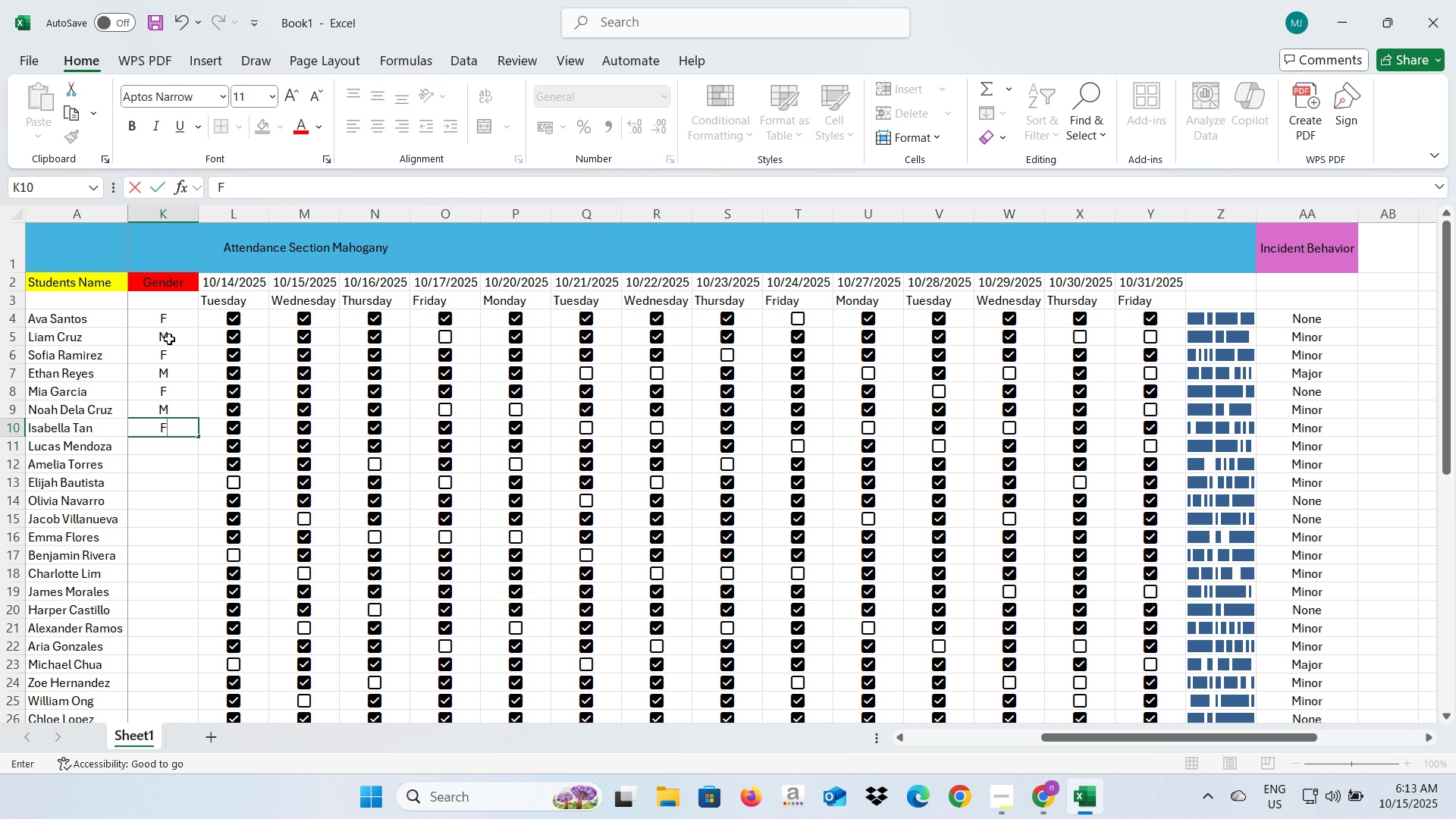 
key(Enter)
 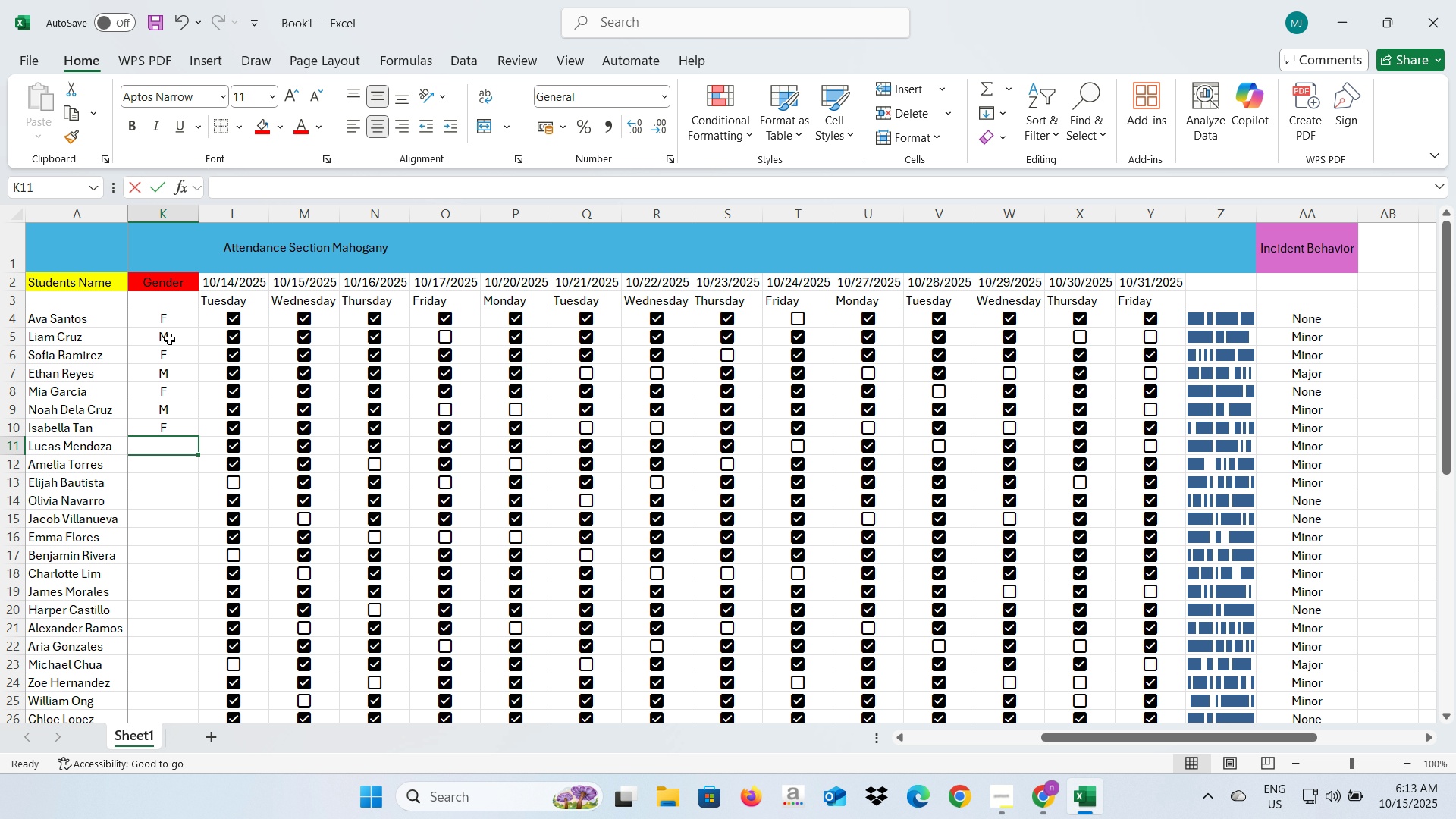 
key(Shift+M)
 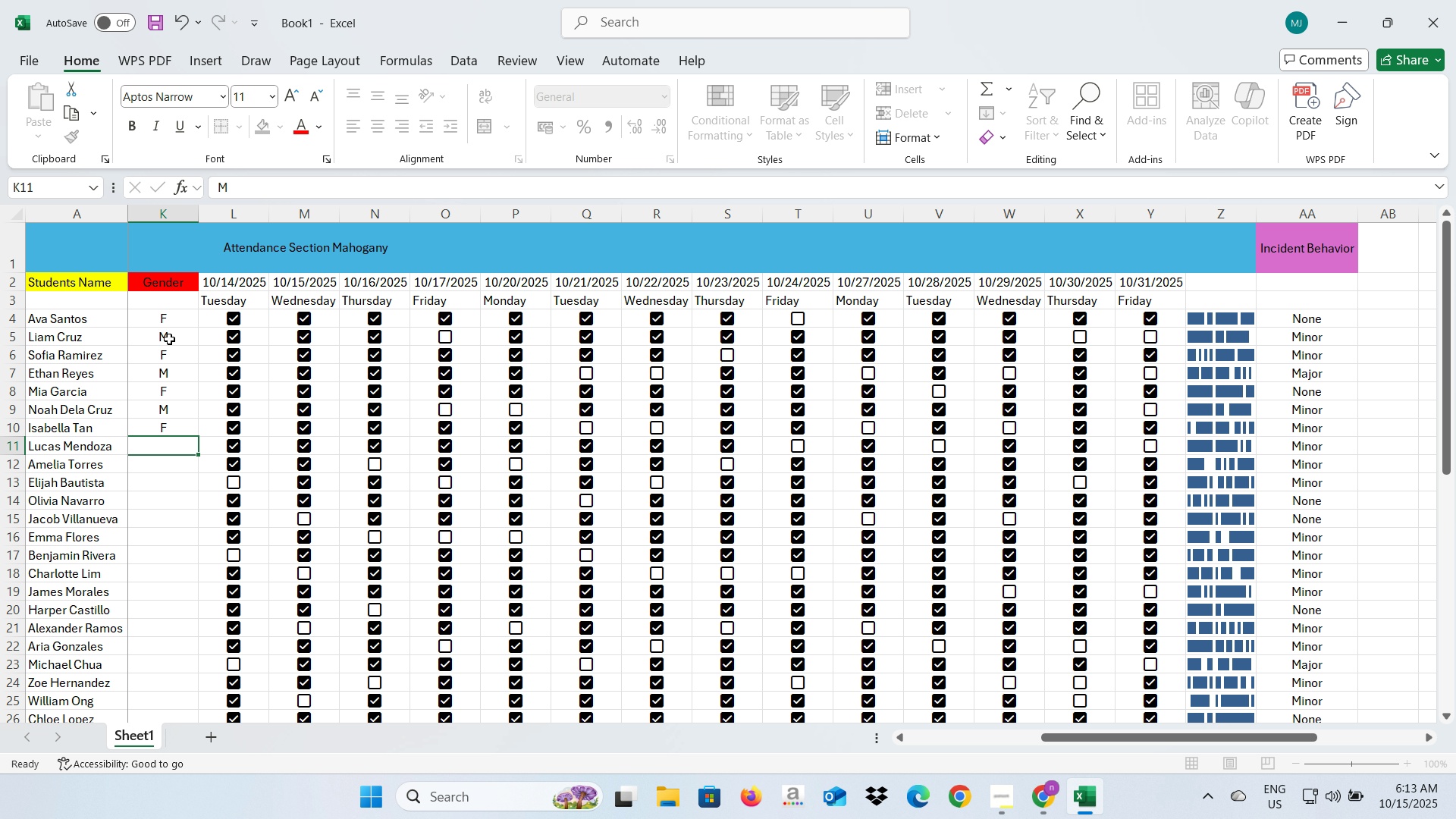 
key(Enter)
 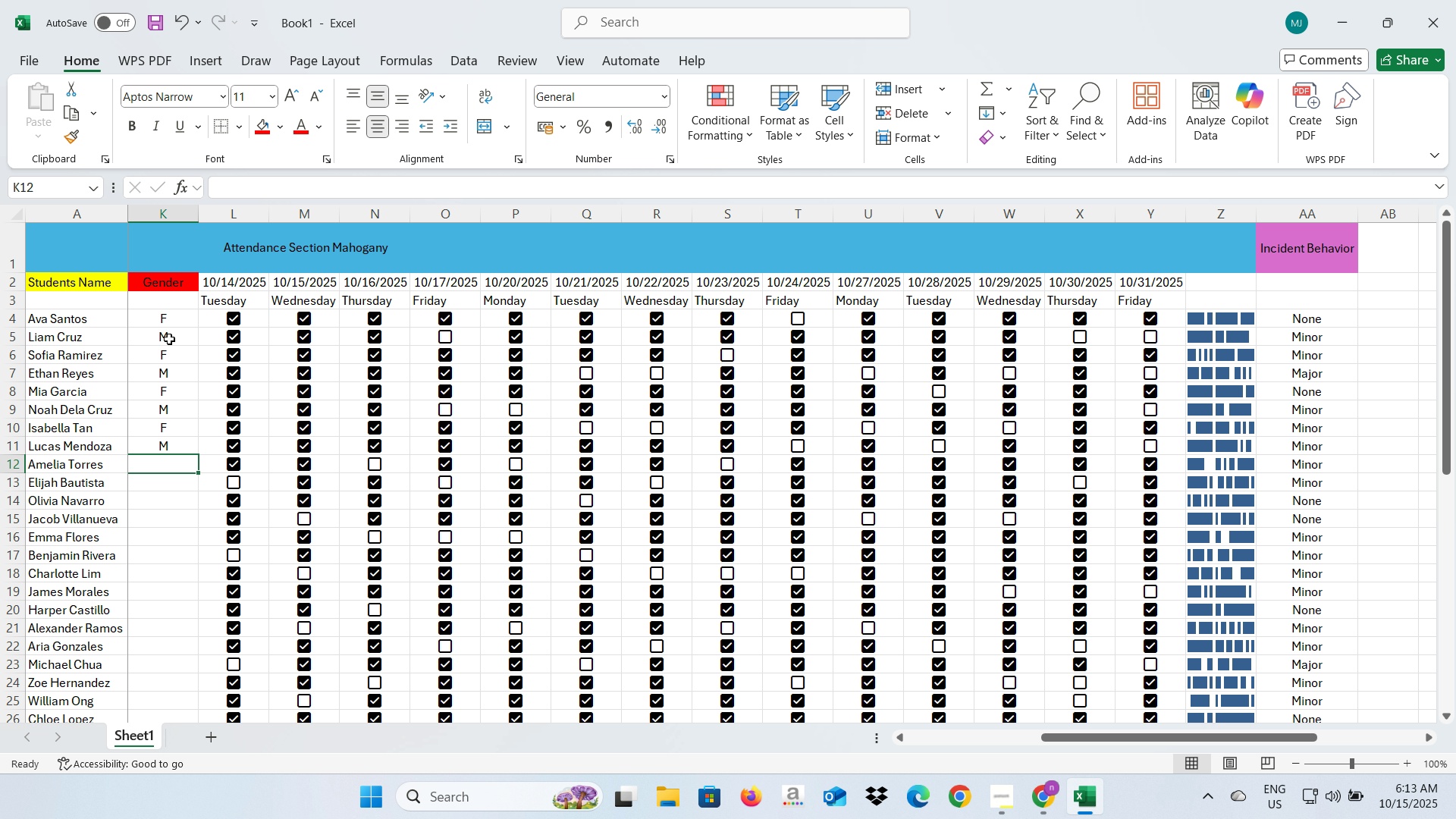 
key(Shift+F)
 